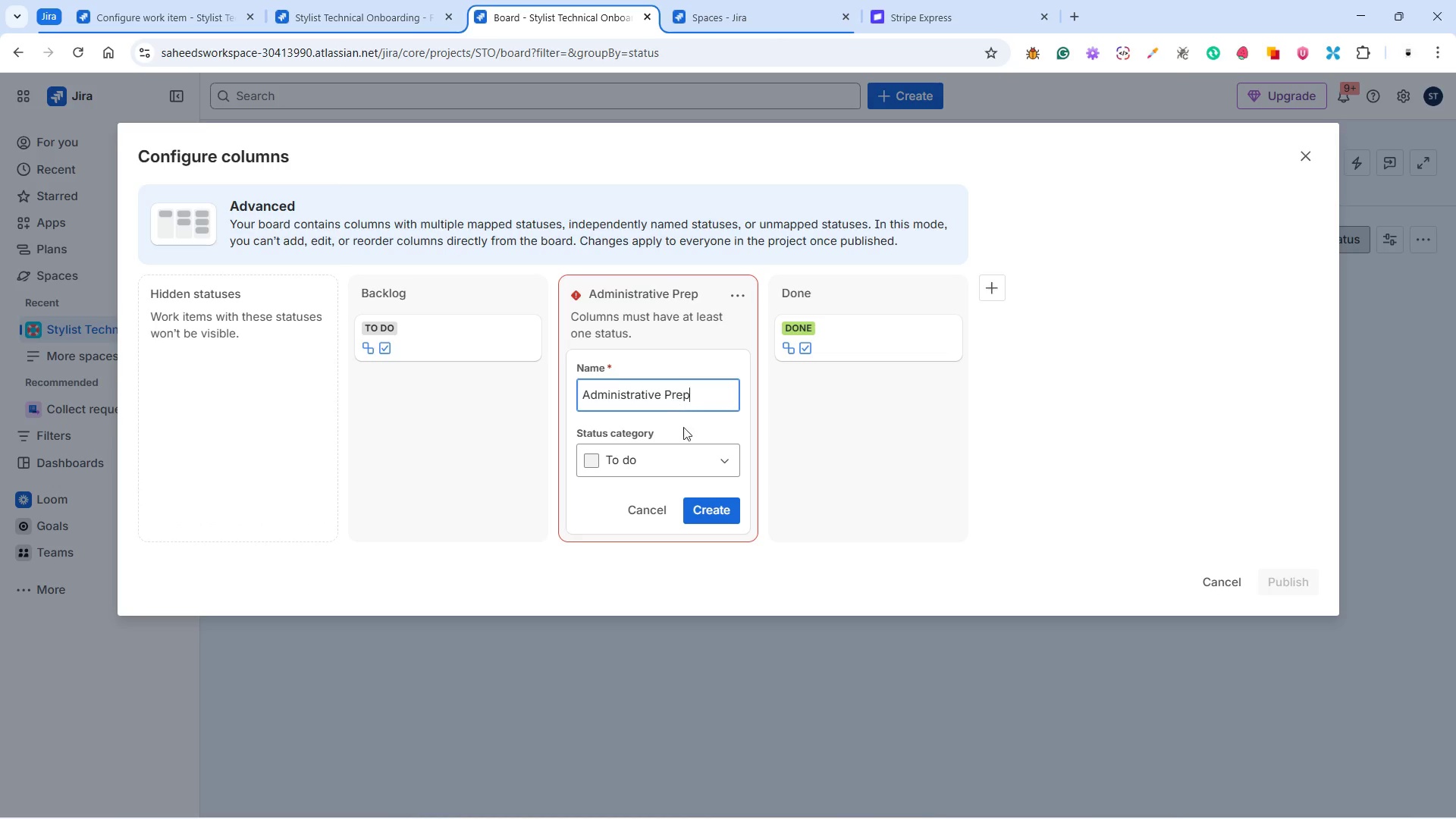 
left_click([657, 458])
 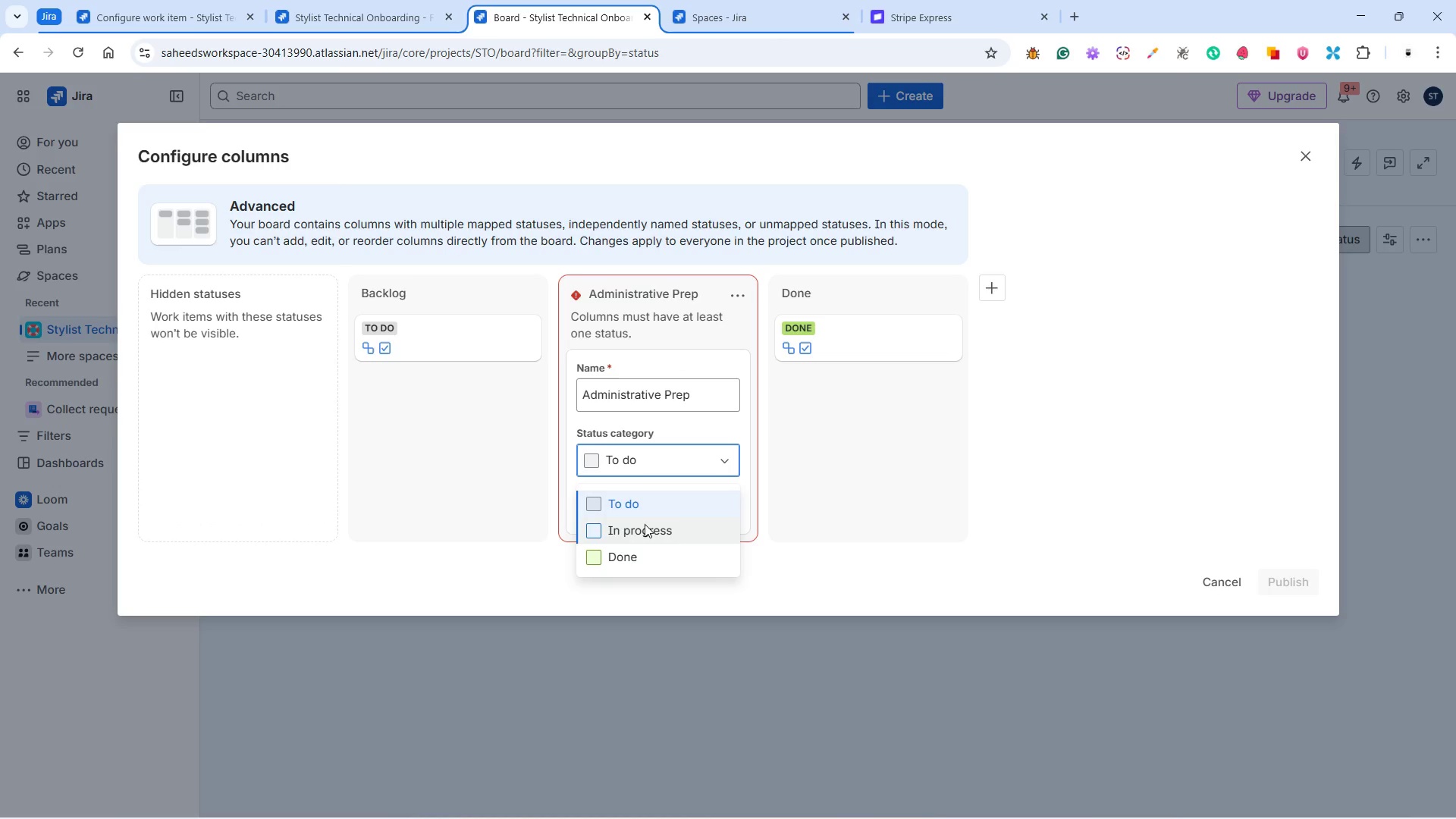 
left_click([643, 526])
 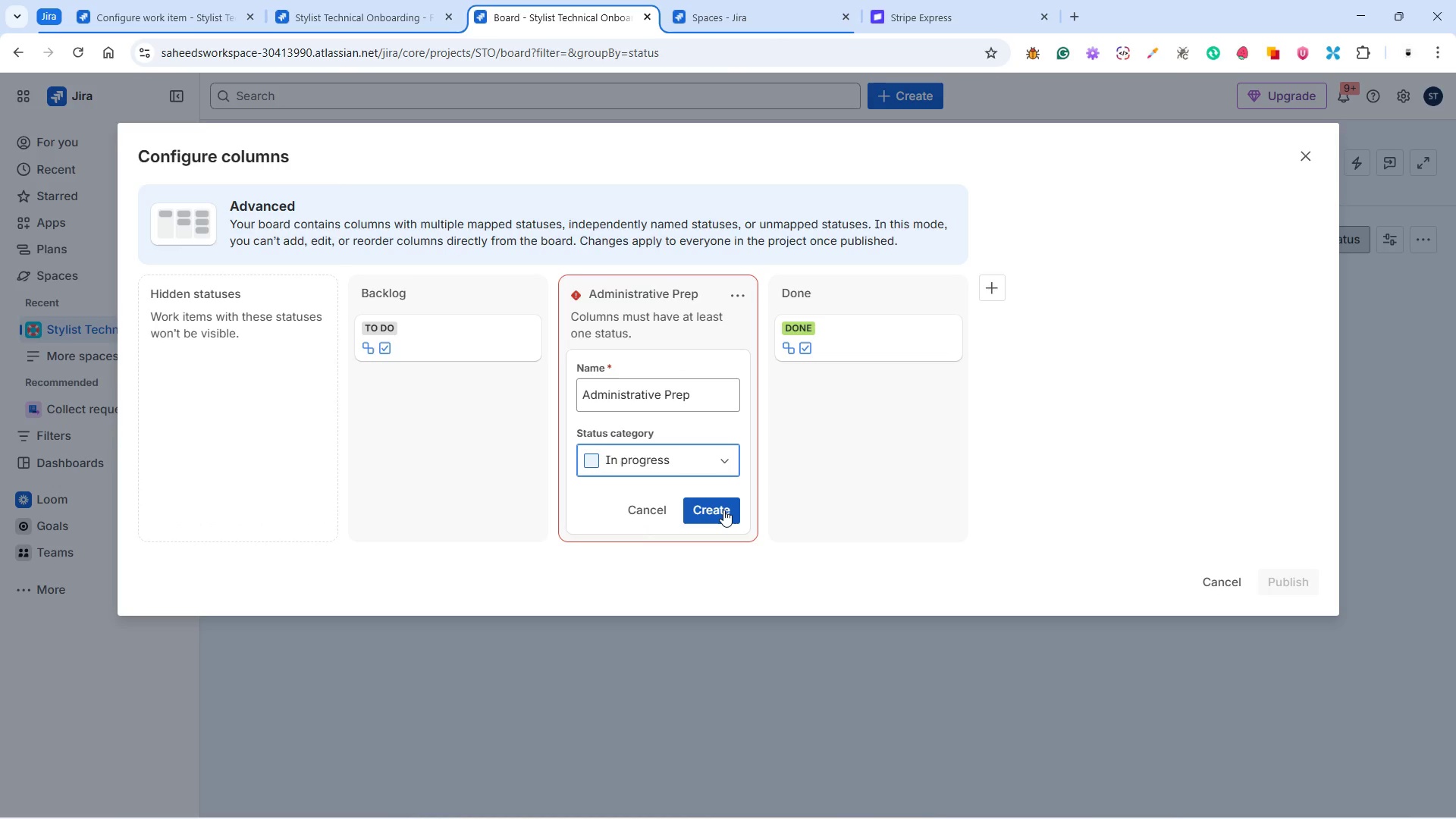 
left_click([723, 510])
 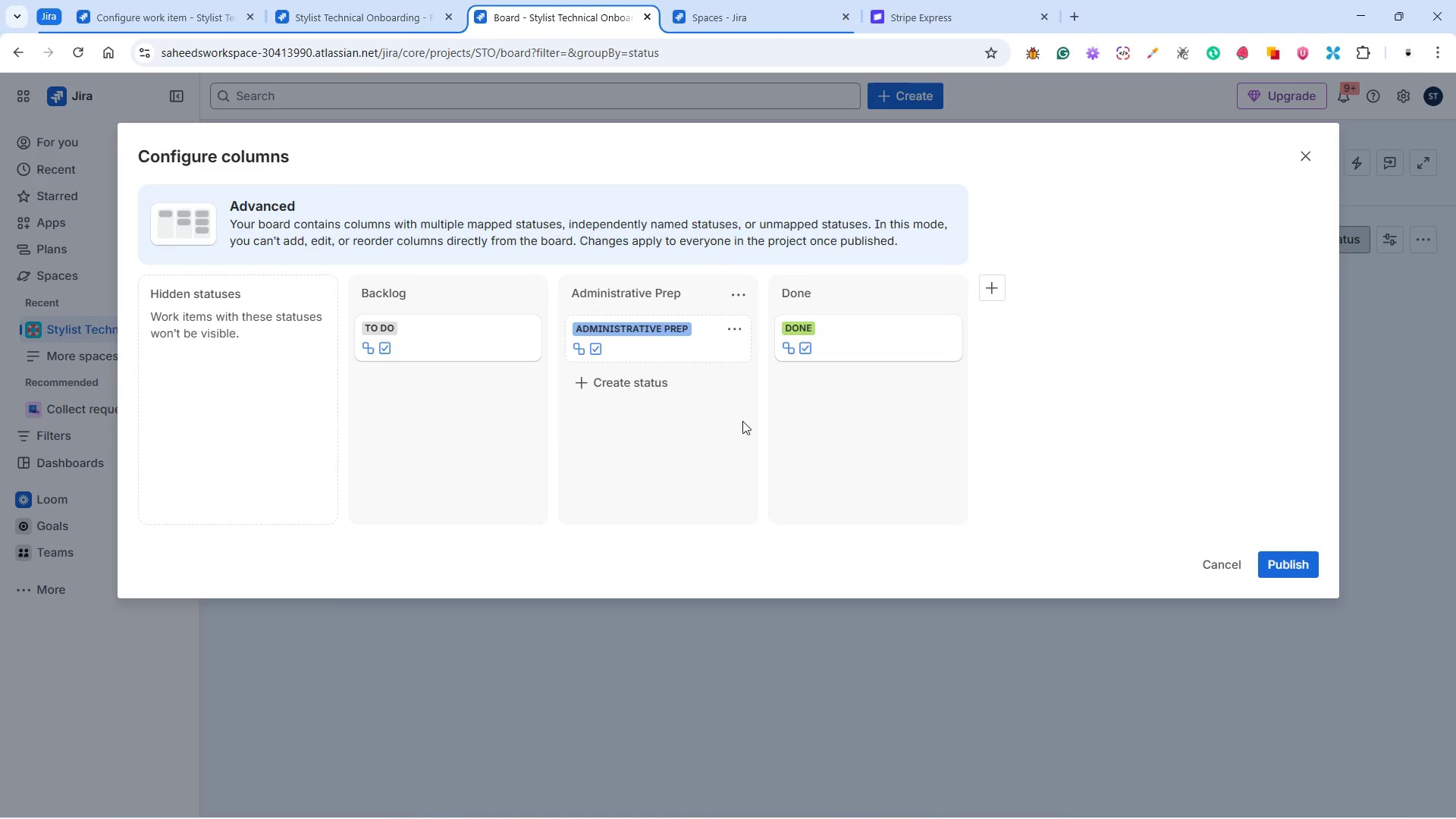 
left_click([706, 403])
 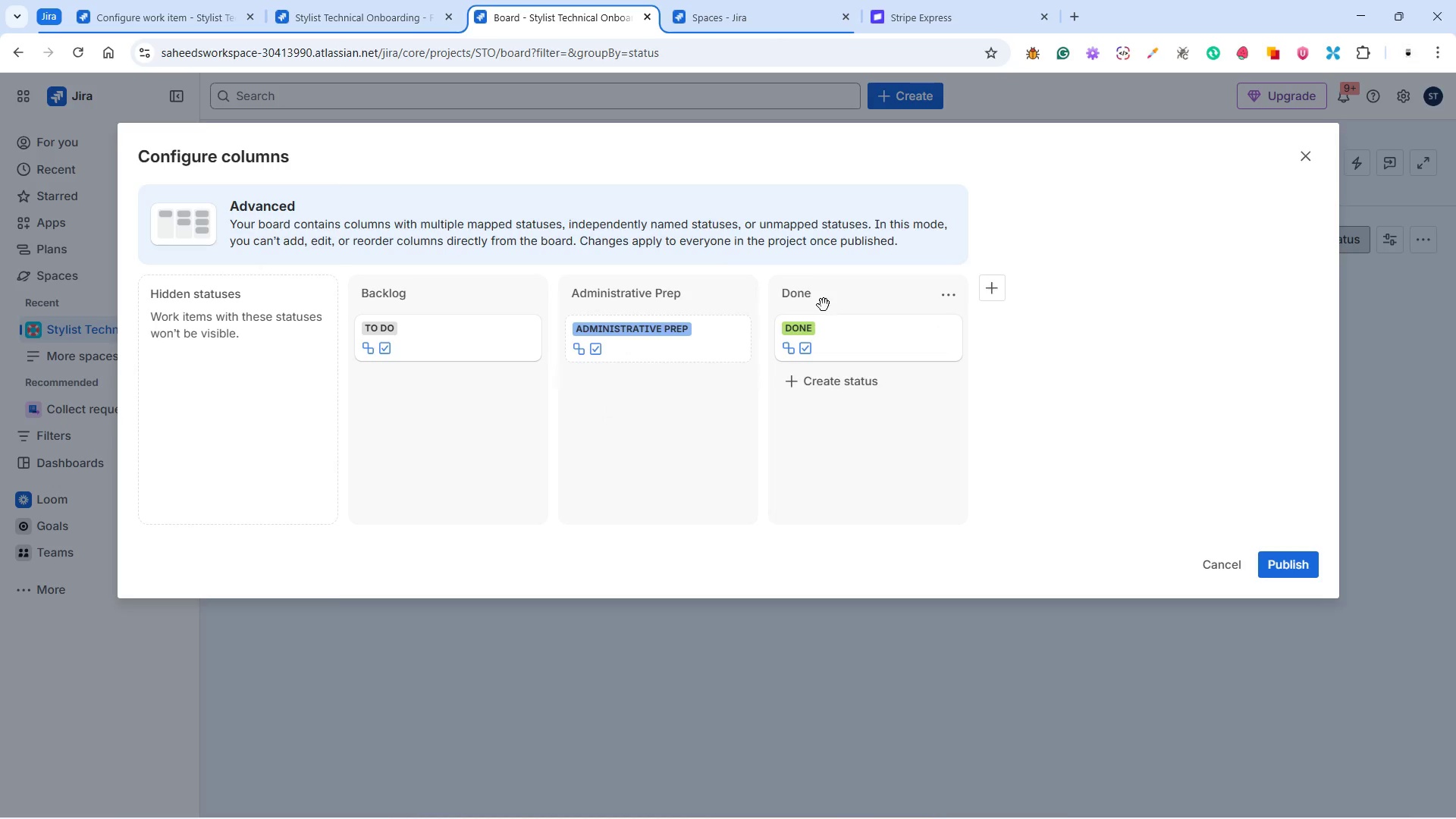 
left_click([816, 299])
 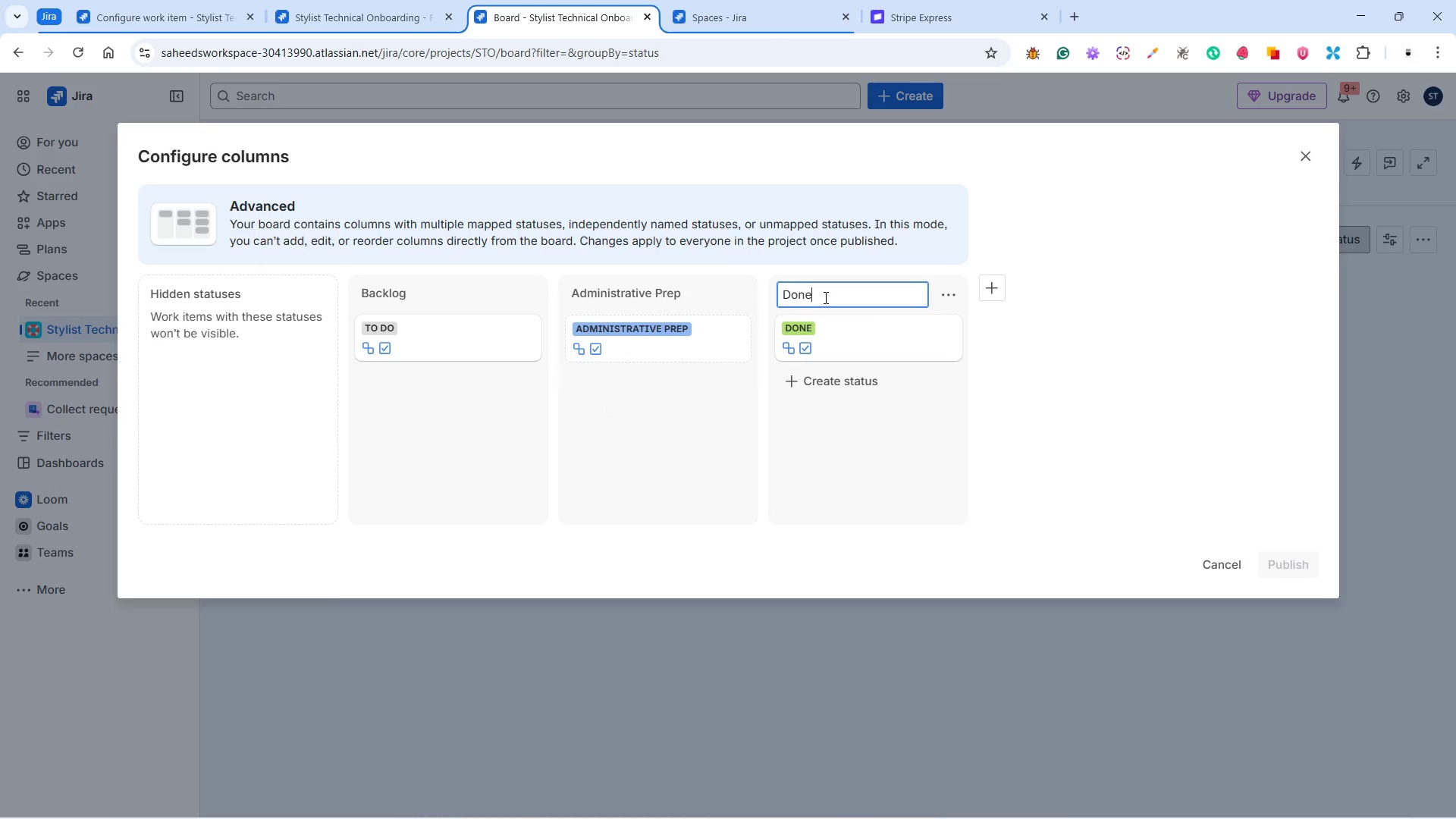 
left_click_drag(start_coordinate=[824, 297], to_coordinate=[785, 292])
 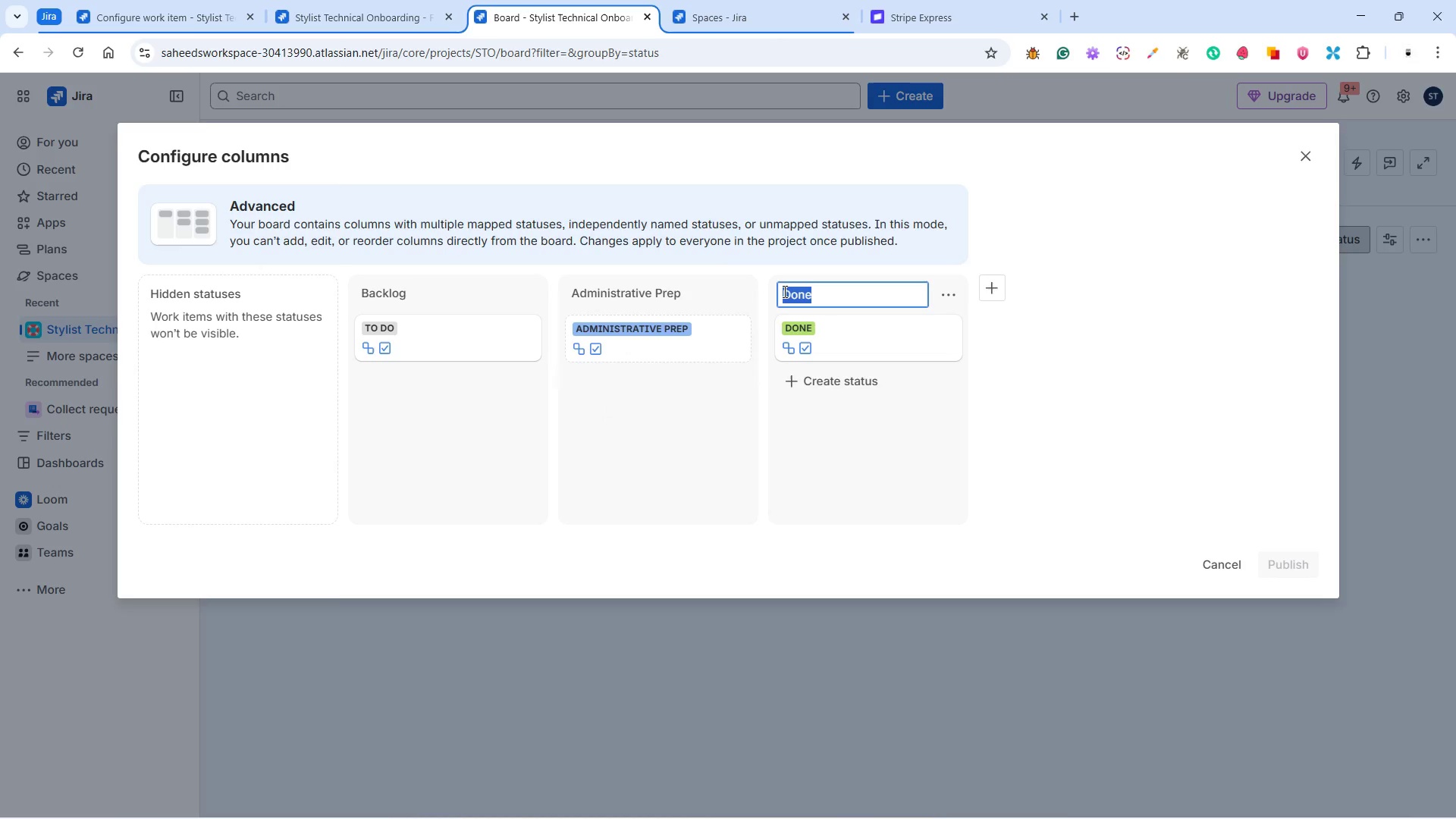 
type(Fully Certified)
 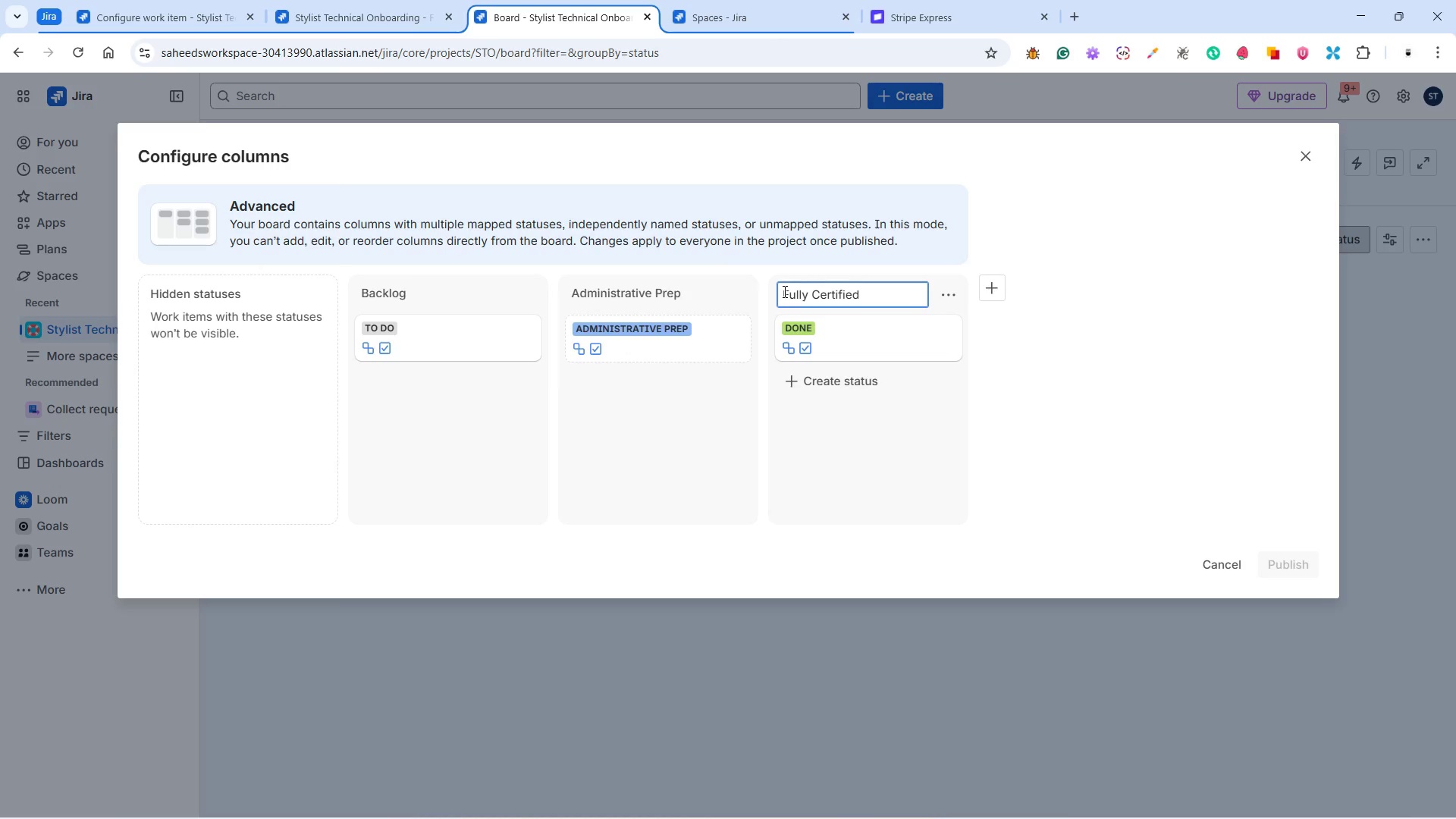 
key(Enter)
 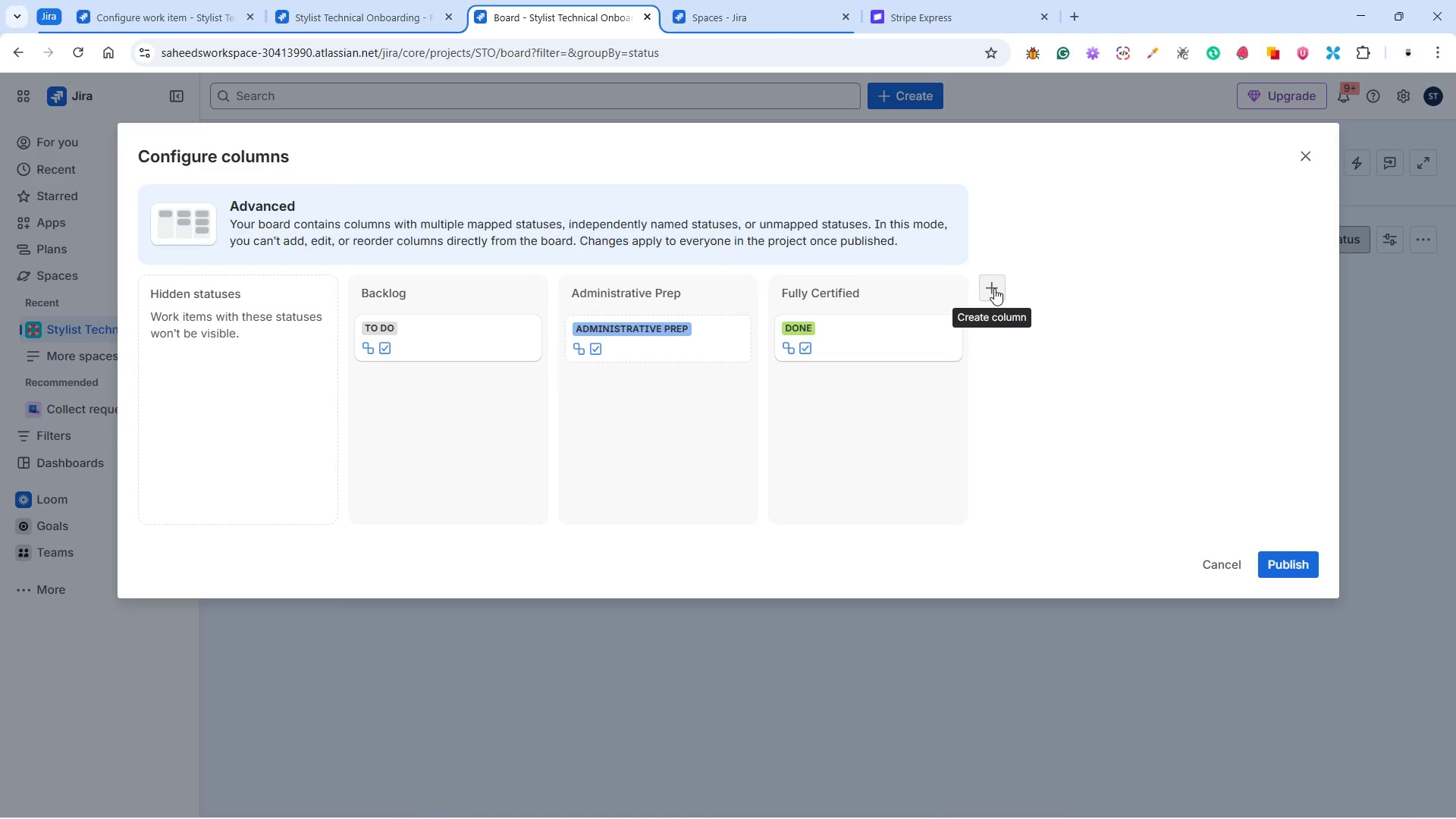 
left_click([994, 288])
 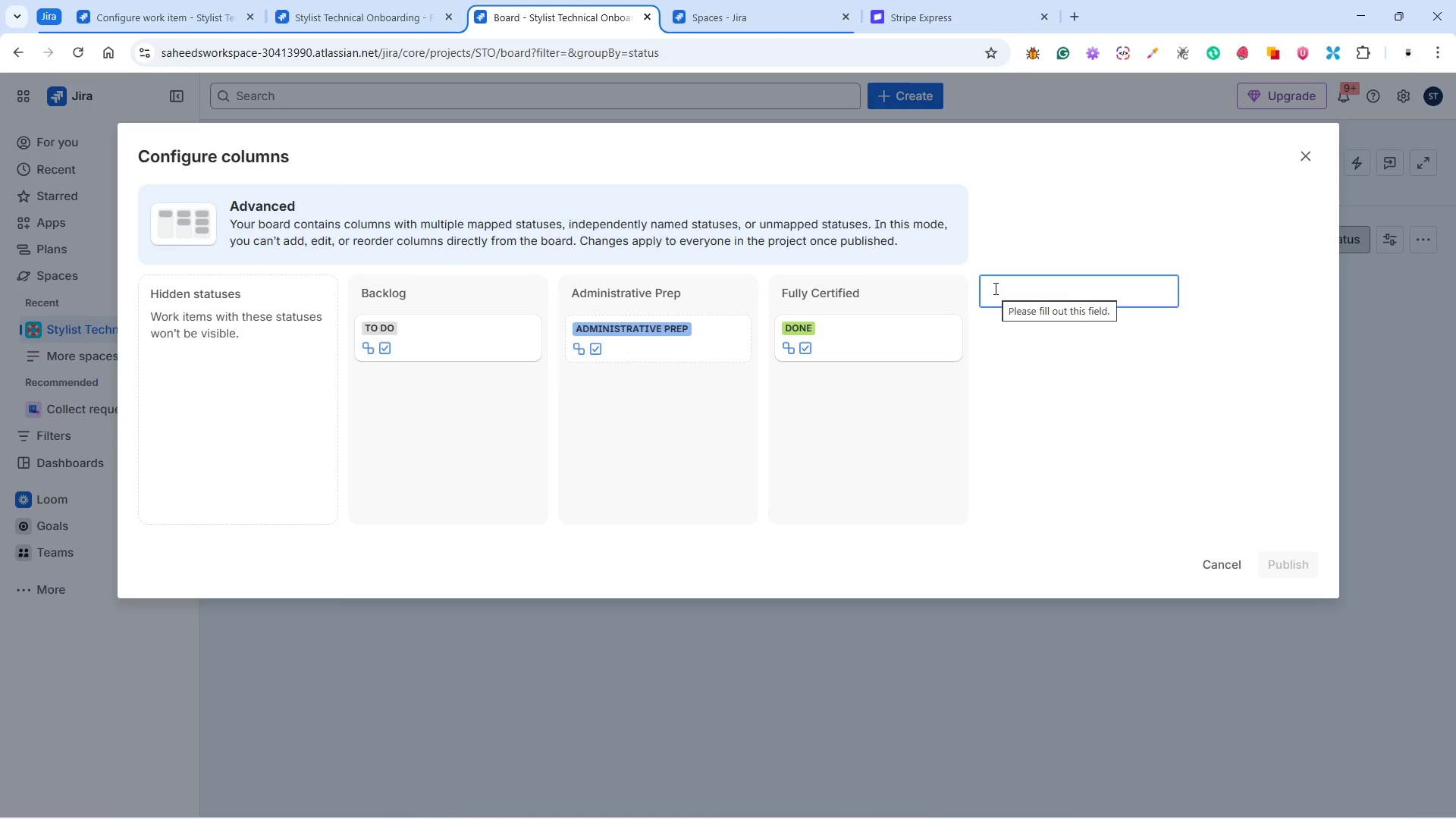 
type(Technical Shadowing)
 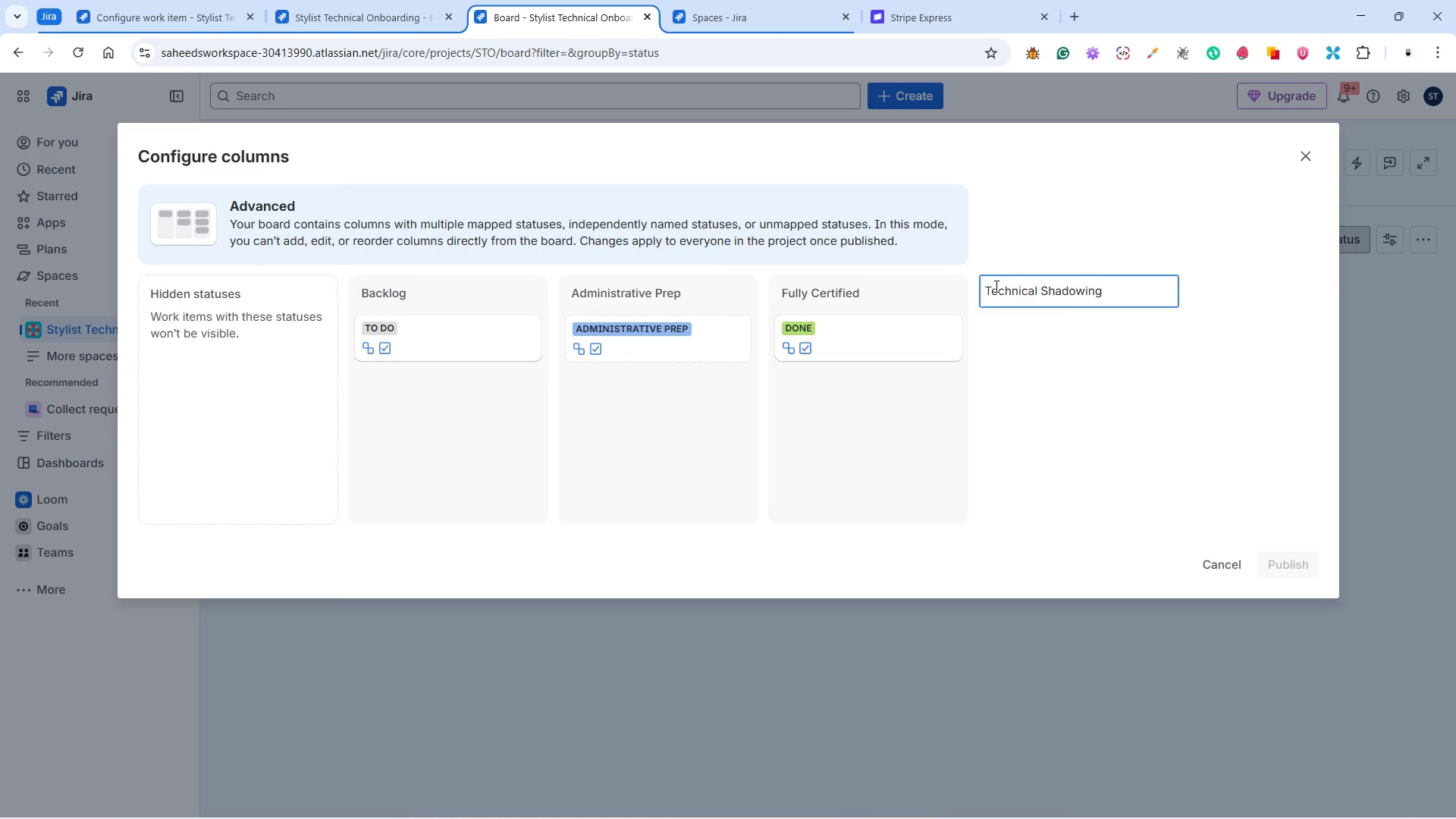 
key(Enter)
 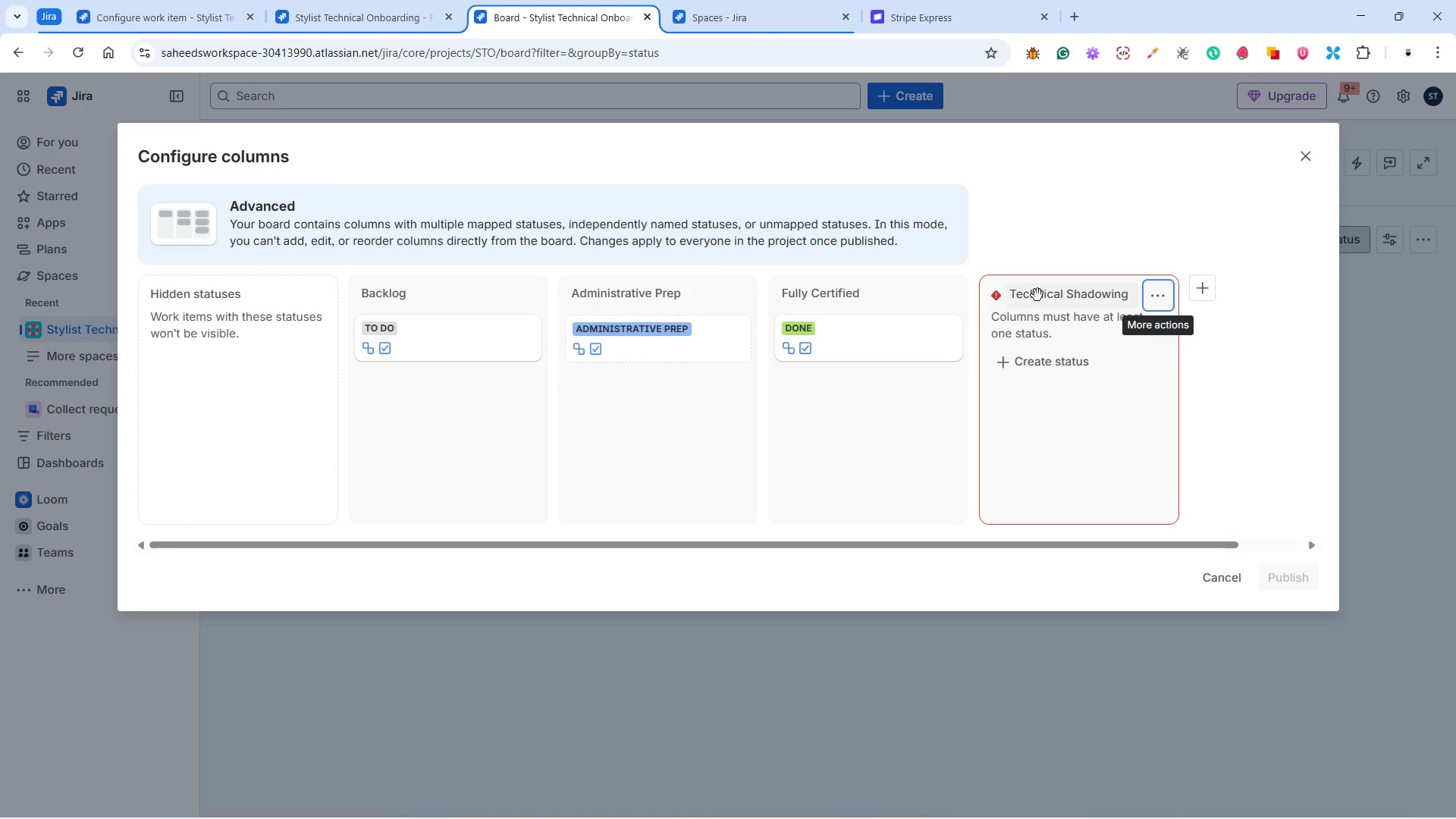 
left_click_drag(start_coordinate=[1050, 299], to_coordinate=[801, 284])
 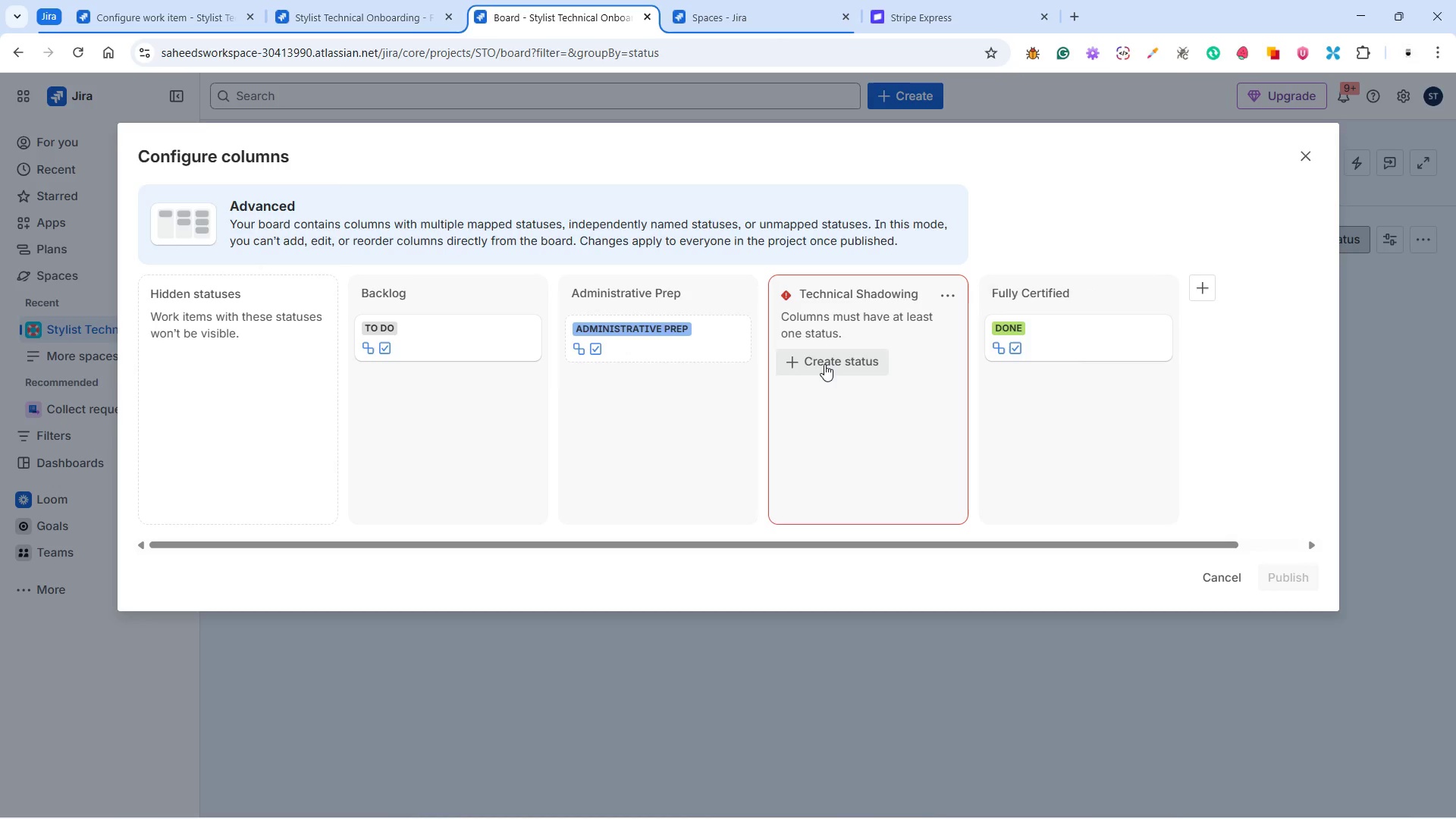 
left_click([824, 364])
 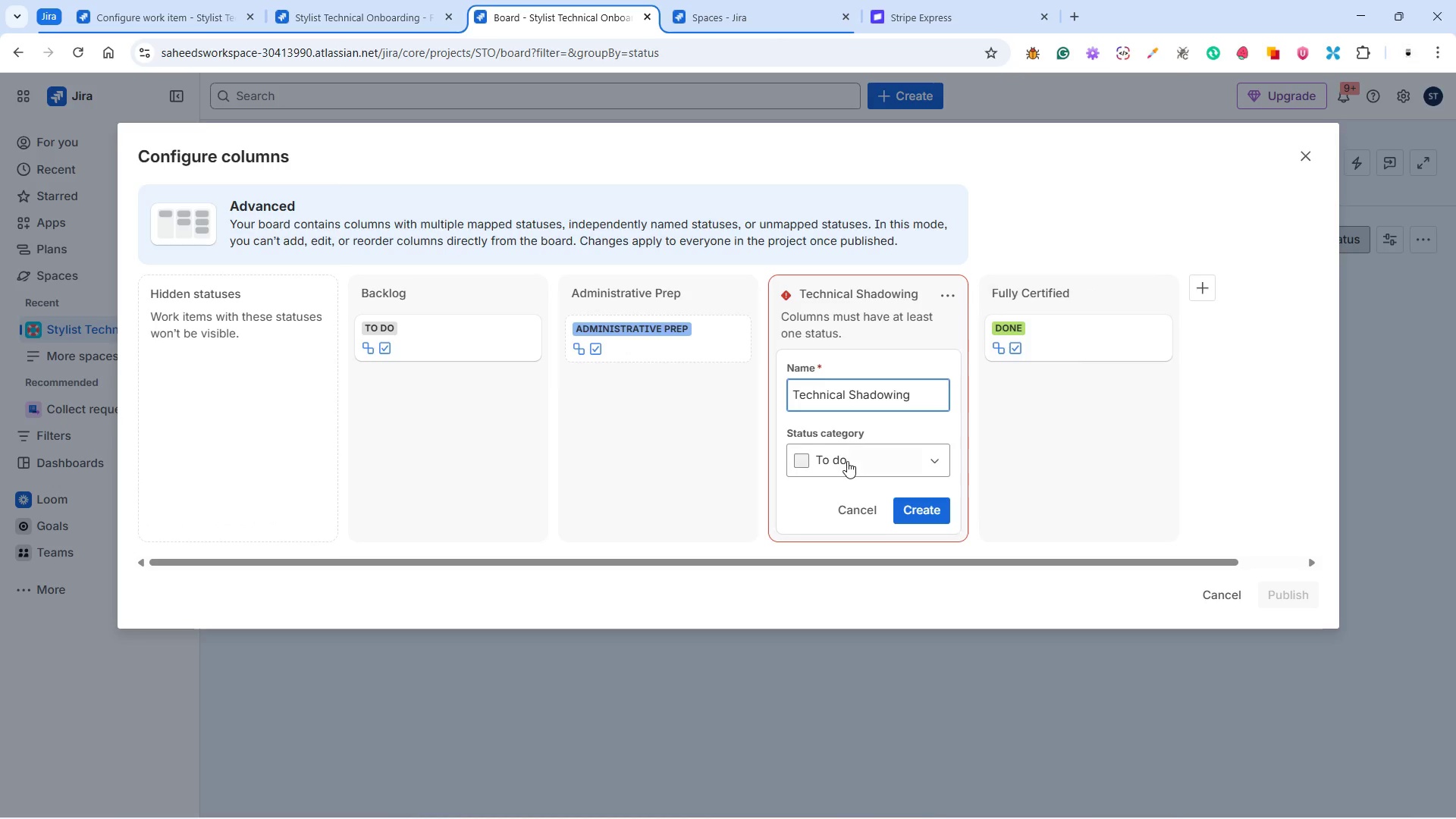 
left_click([847, 461])
 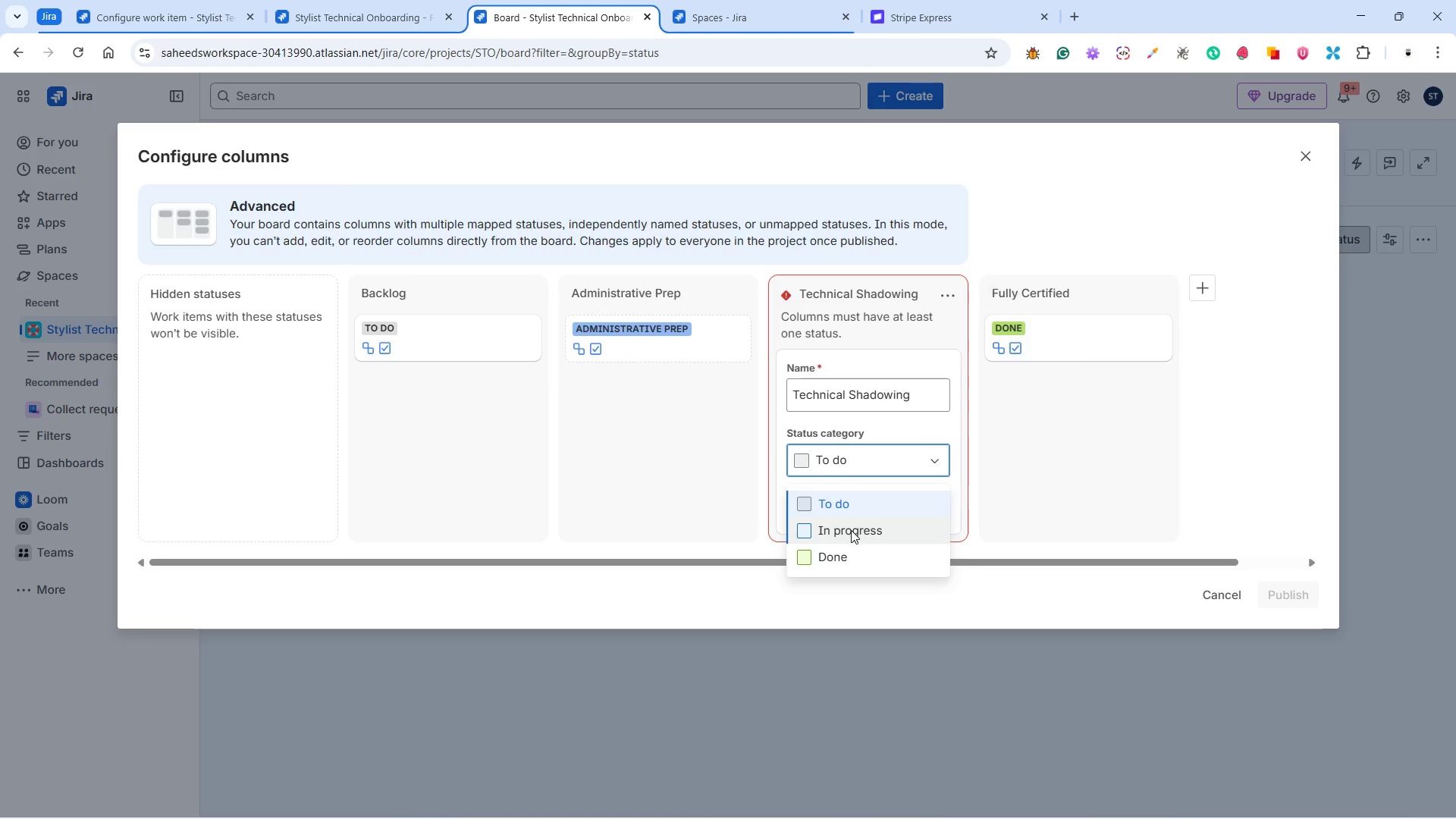 
left_click([851, 530])
 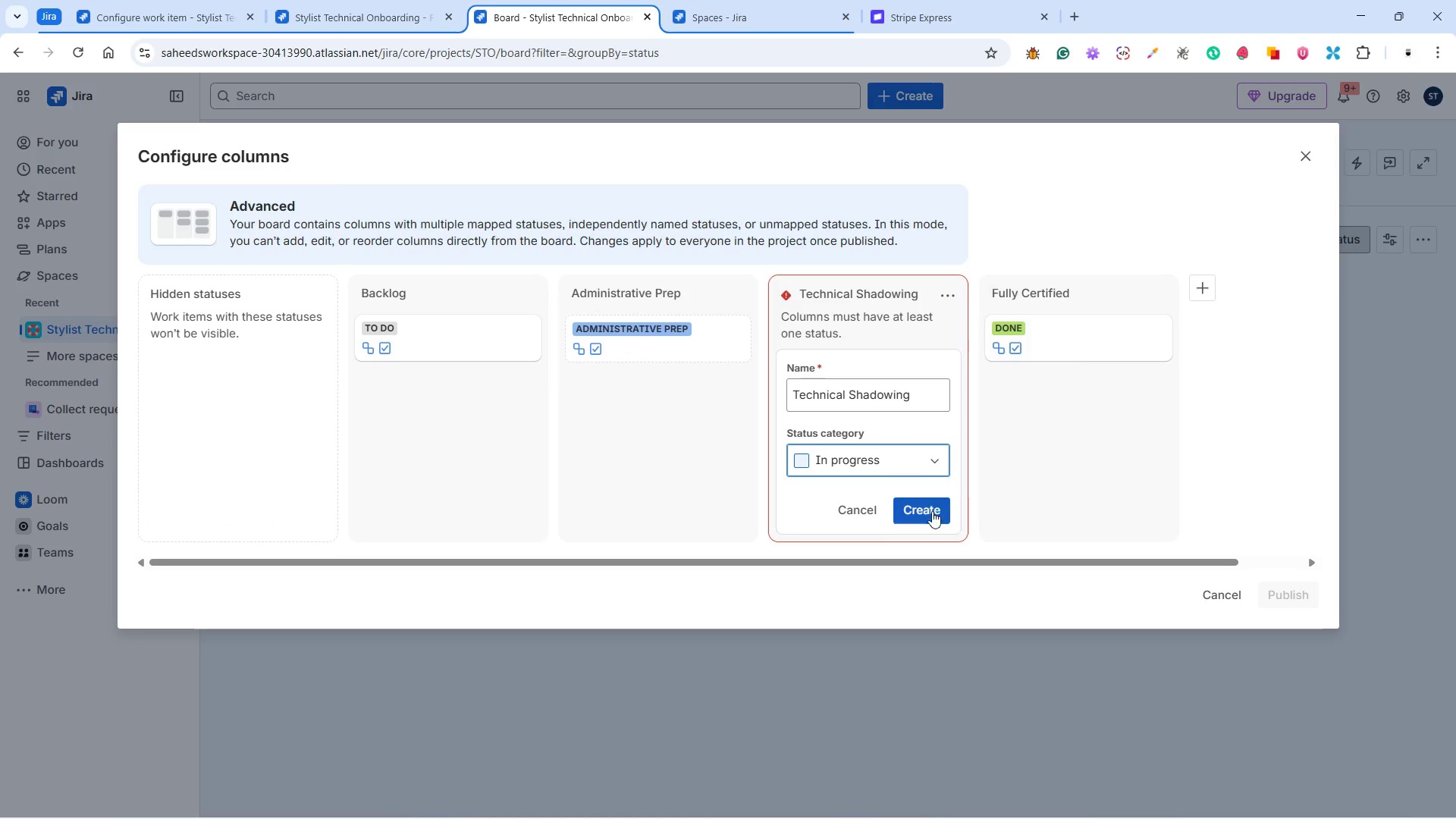 
left_click([931, 513])
 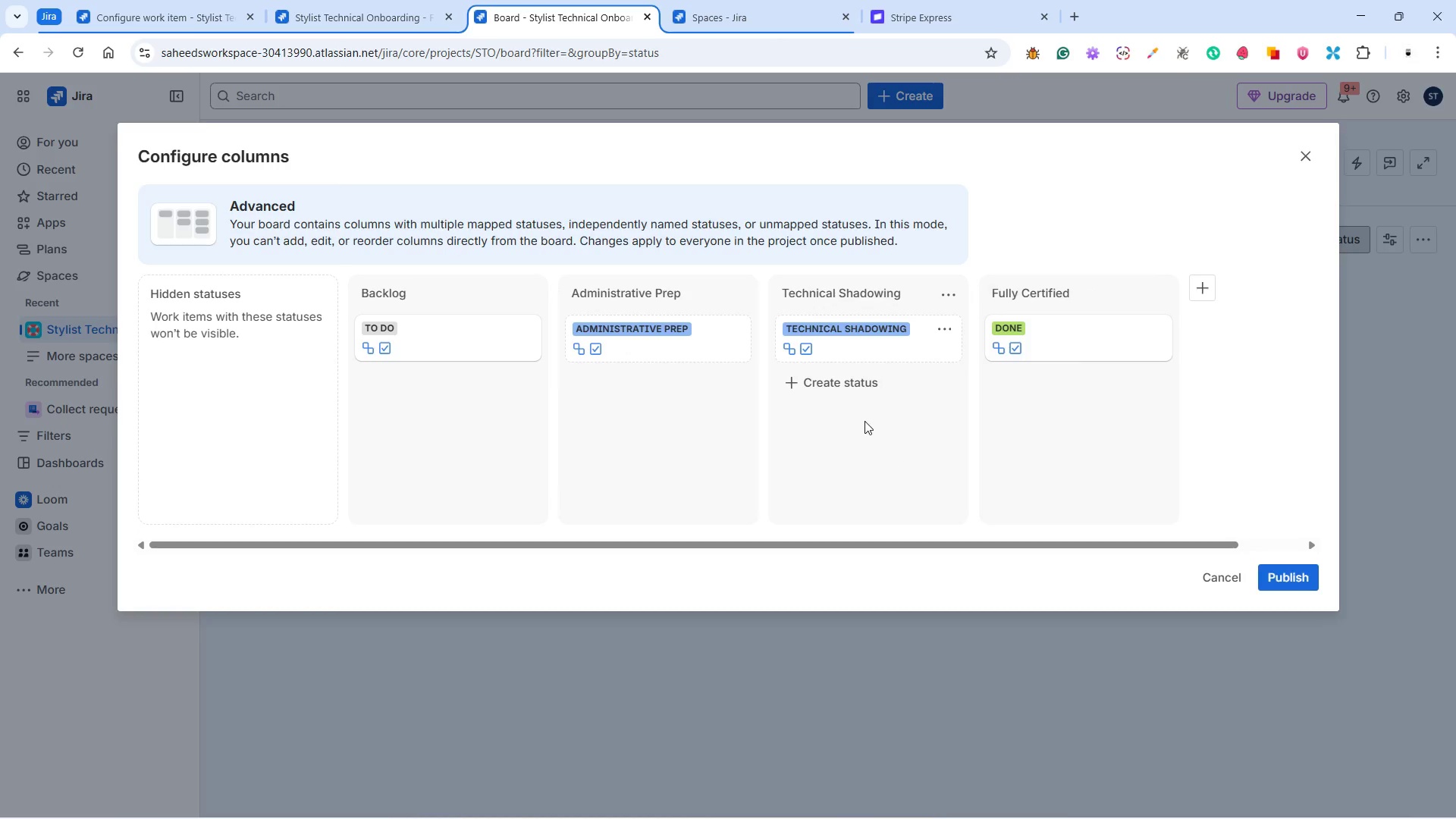 
left_click([864, 421])
 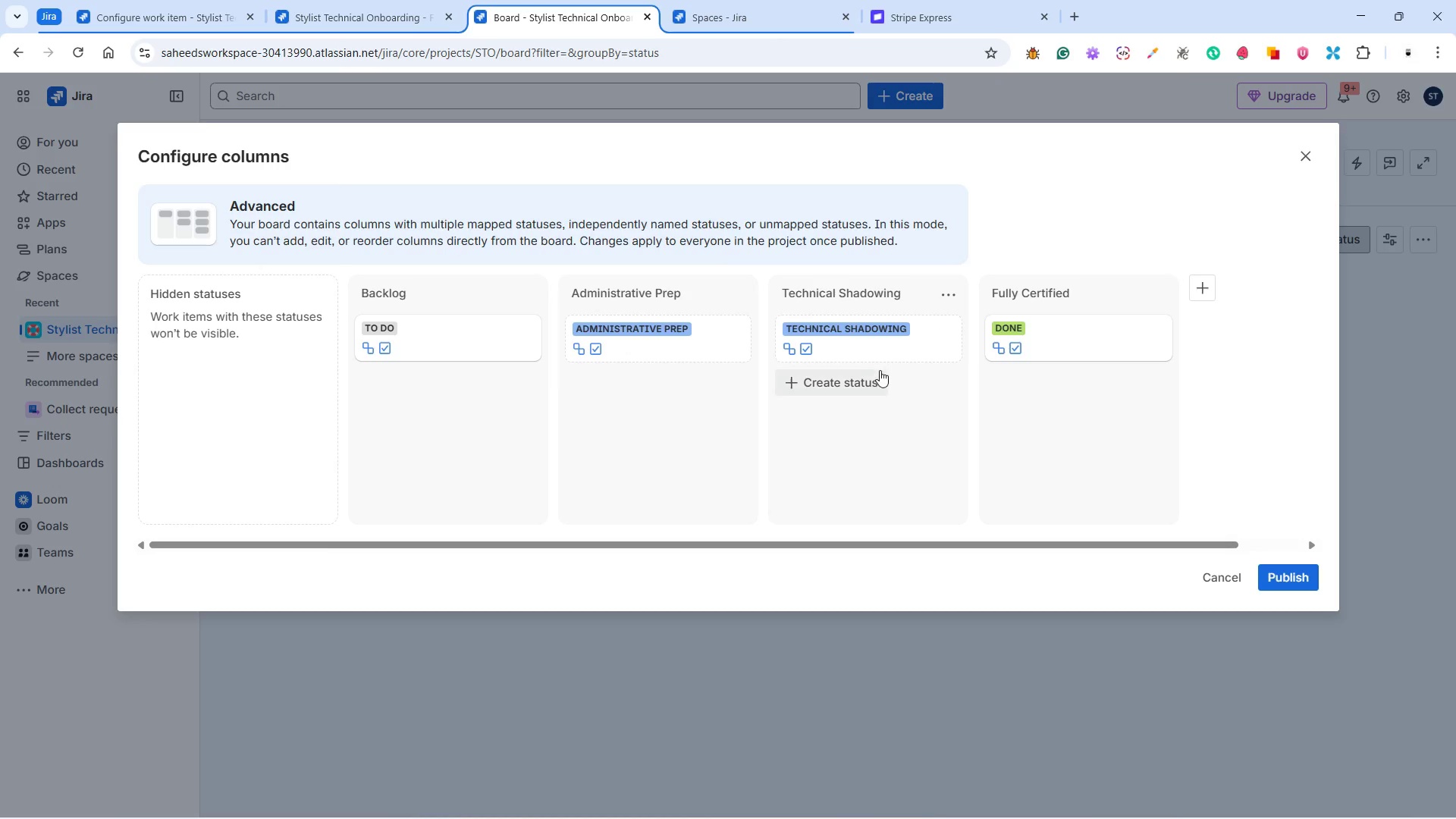 
wait(12.61)
 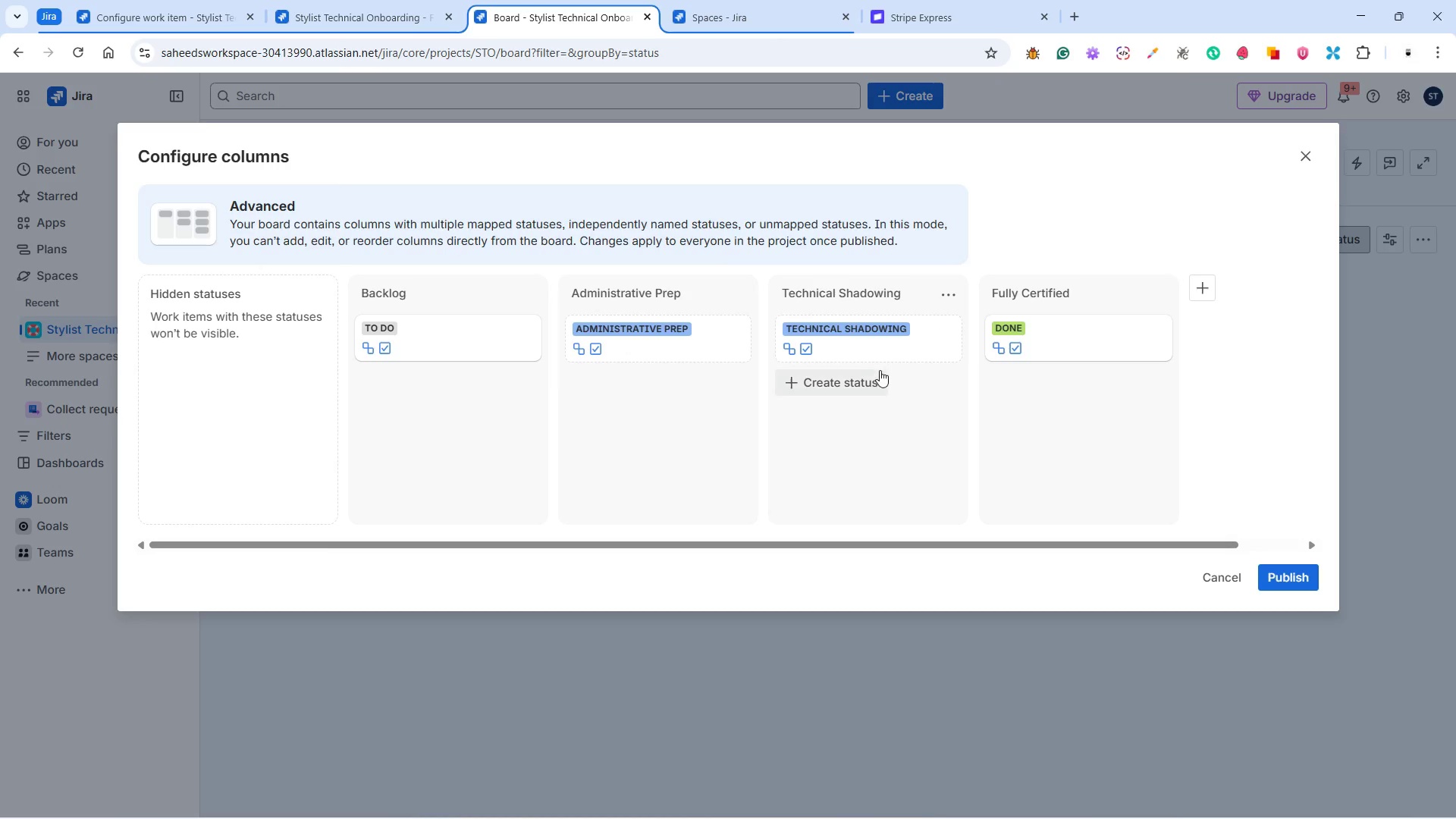 
left_click([1038, 334])
 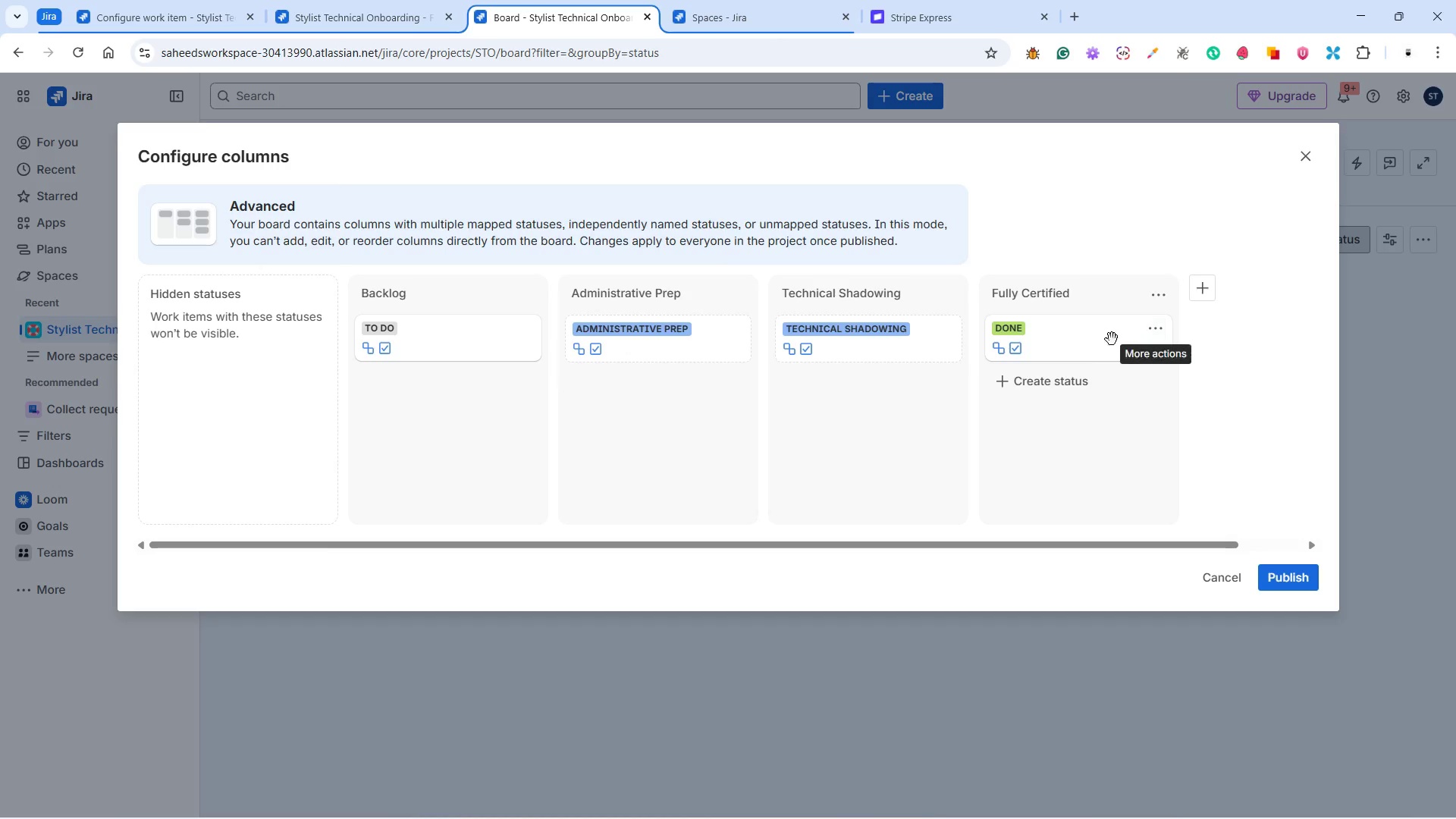 
left_click([1057, 375])
 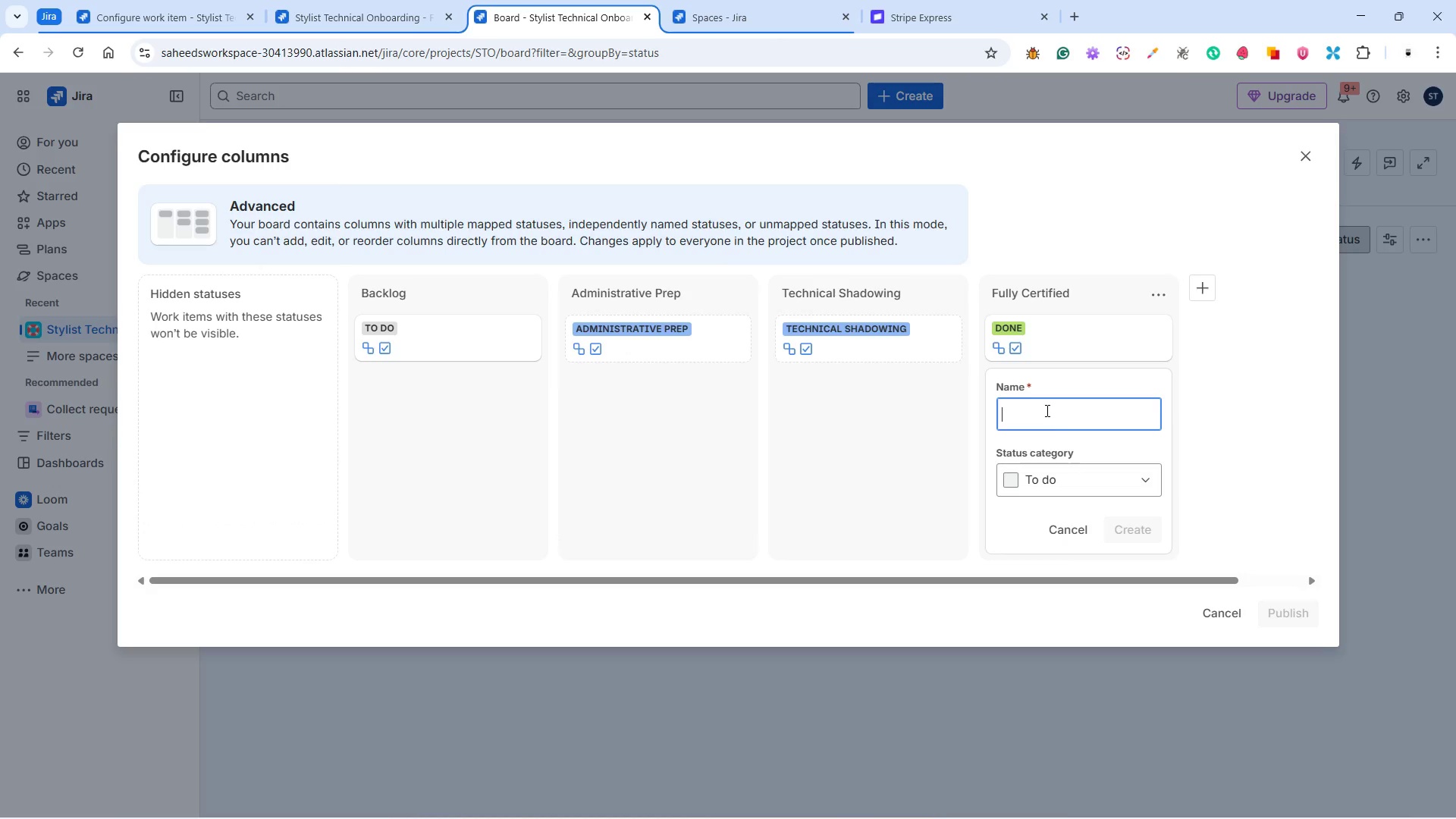 
left_click([1046, 410])
 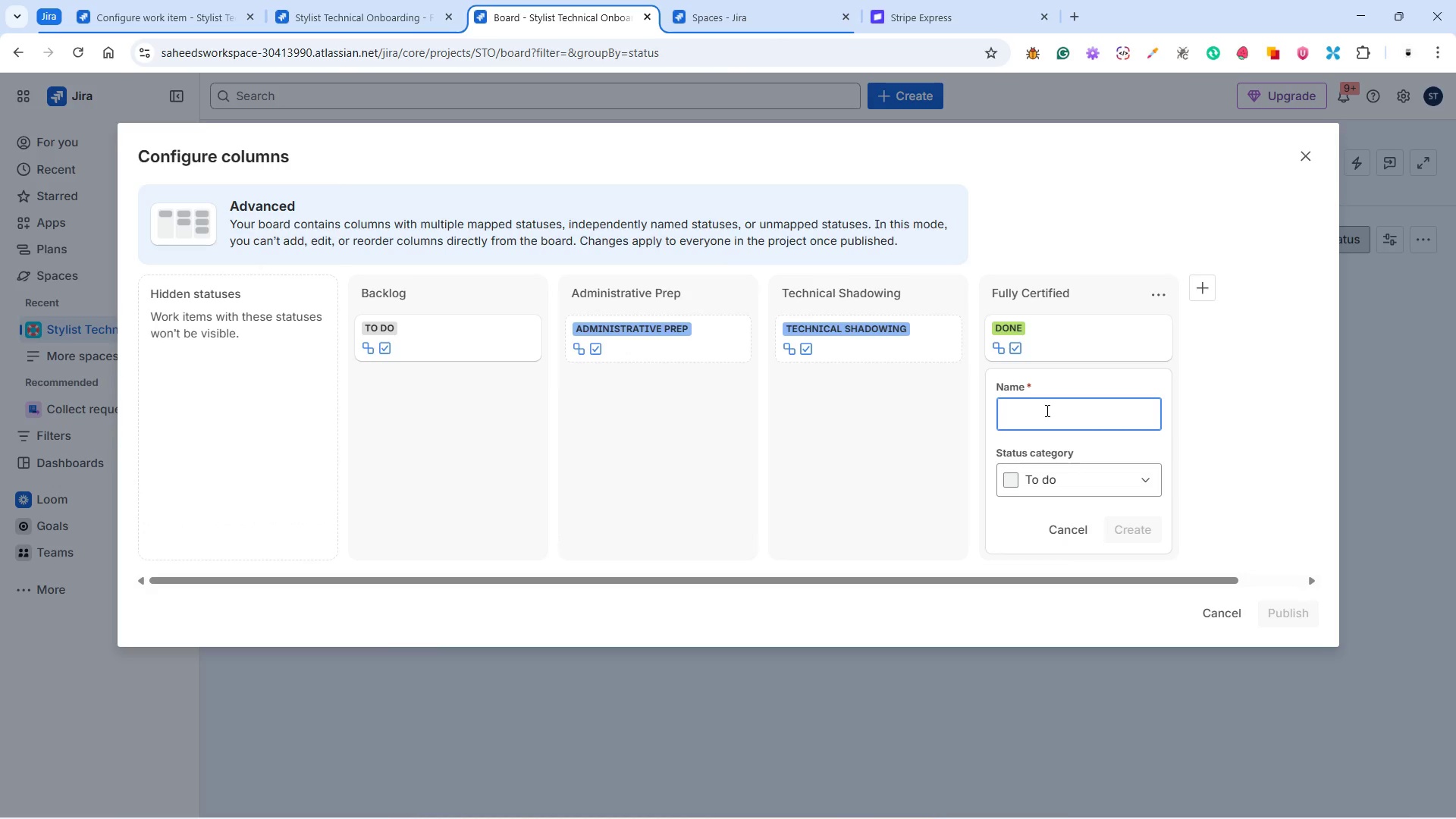 
type(Fully Certified)
 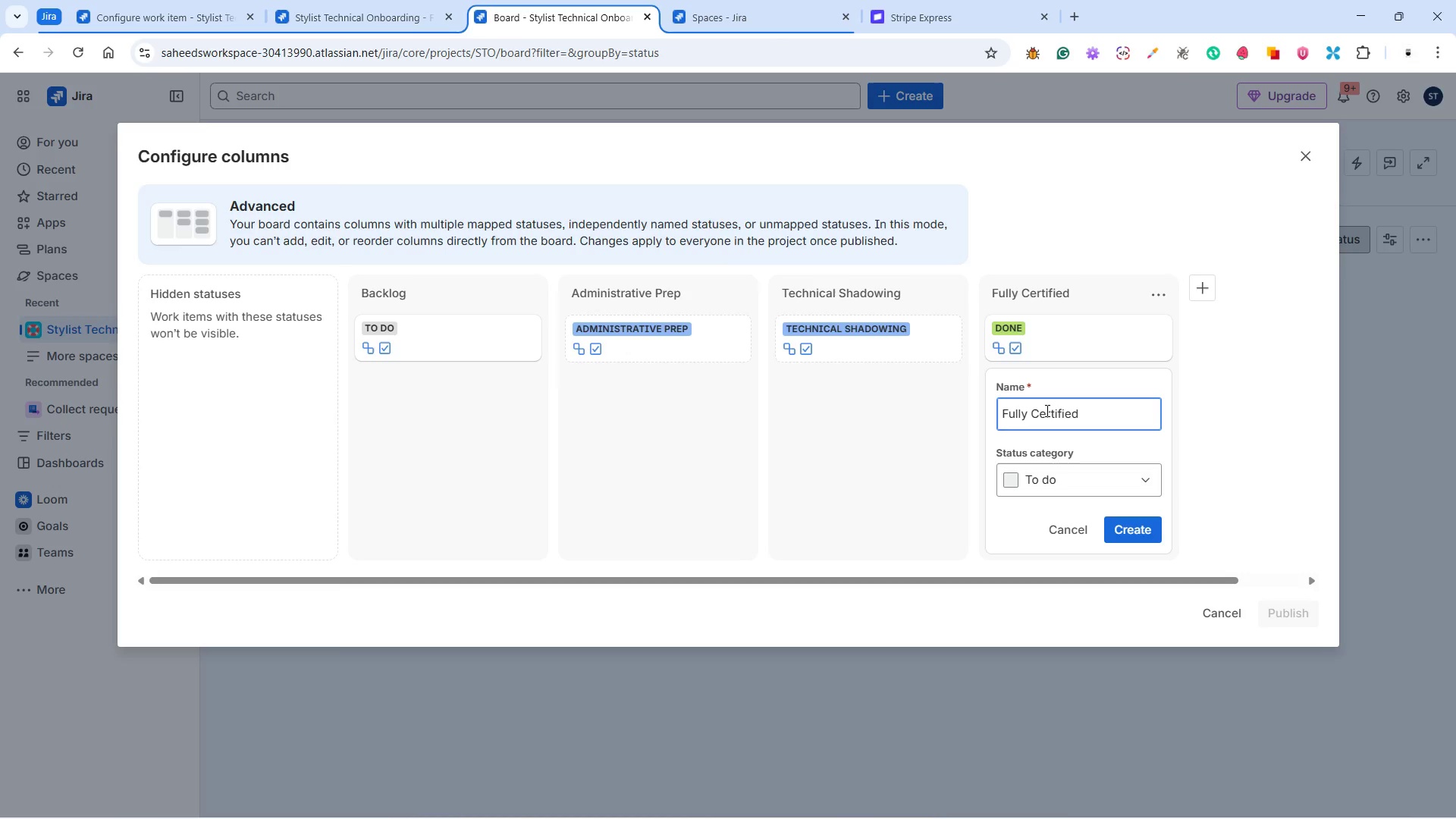 
left_click([1063, 483])
 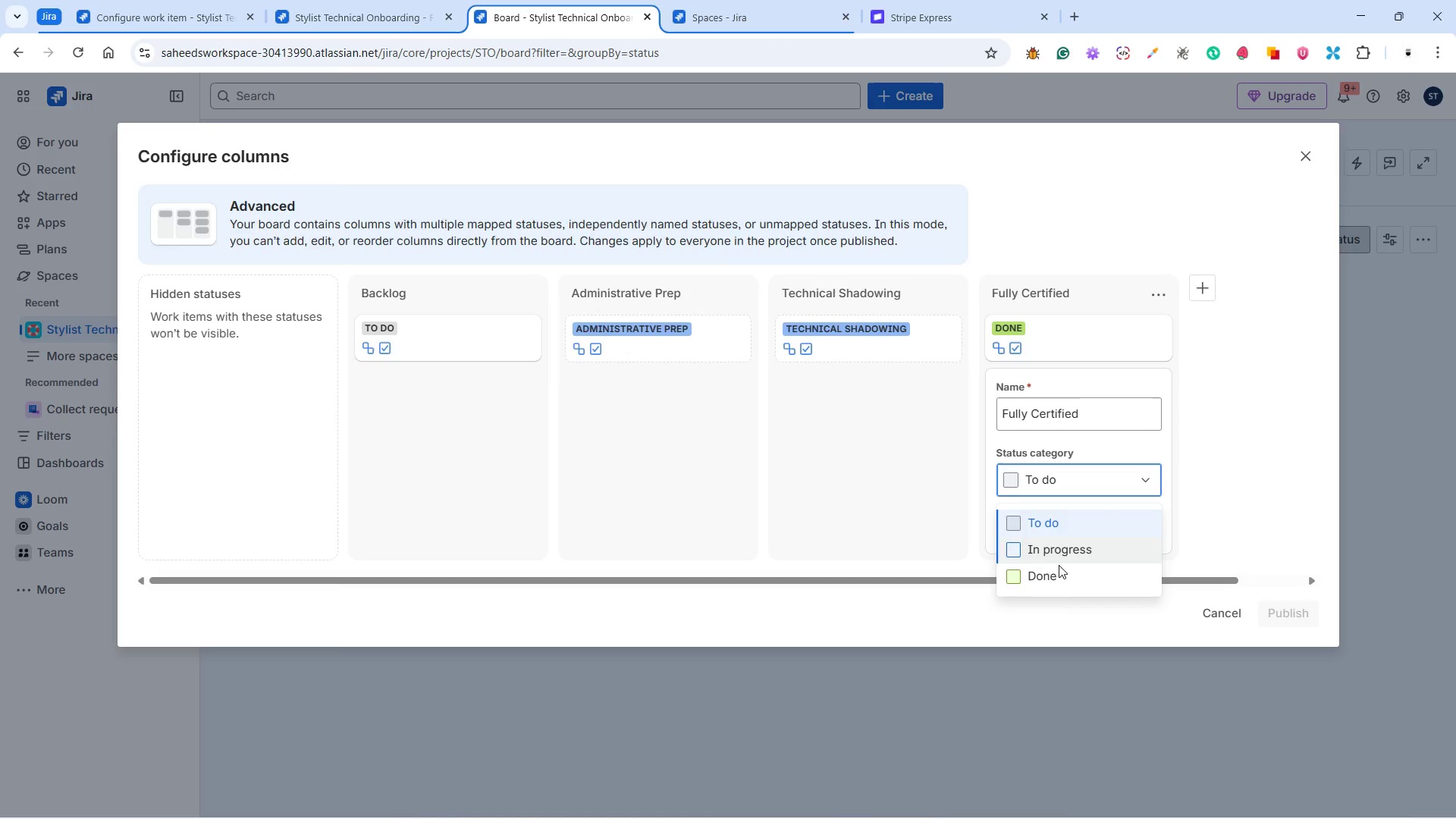 
left_click([1051, 567])
 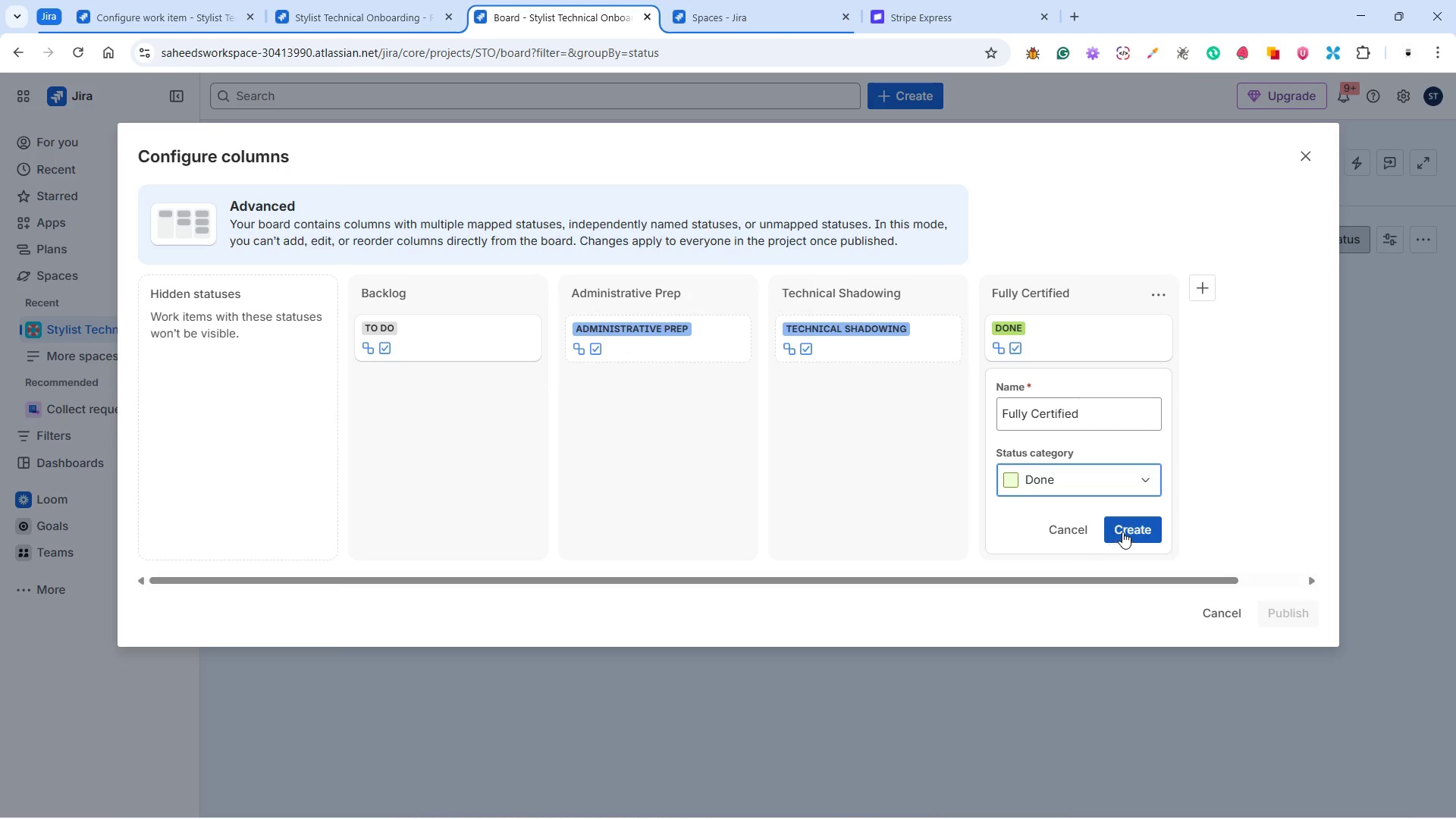 
left_click([1125, 531])
 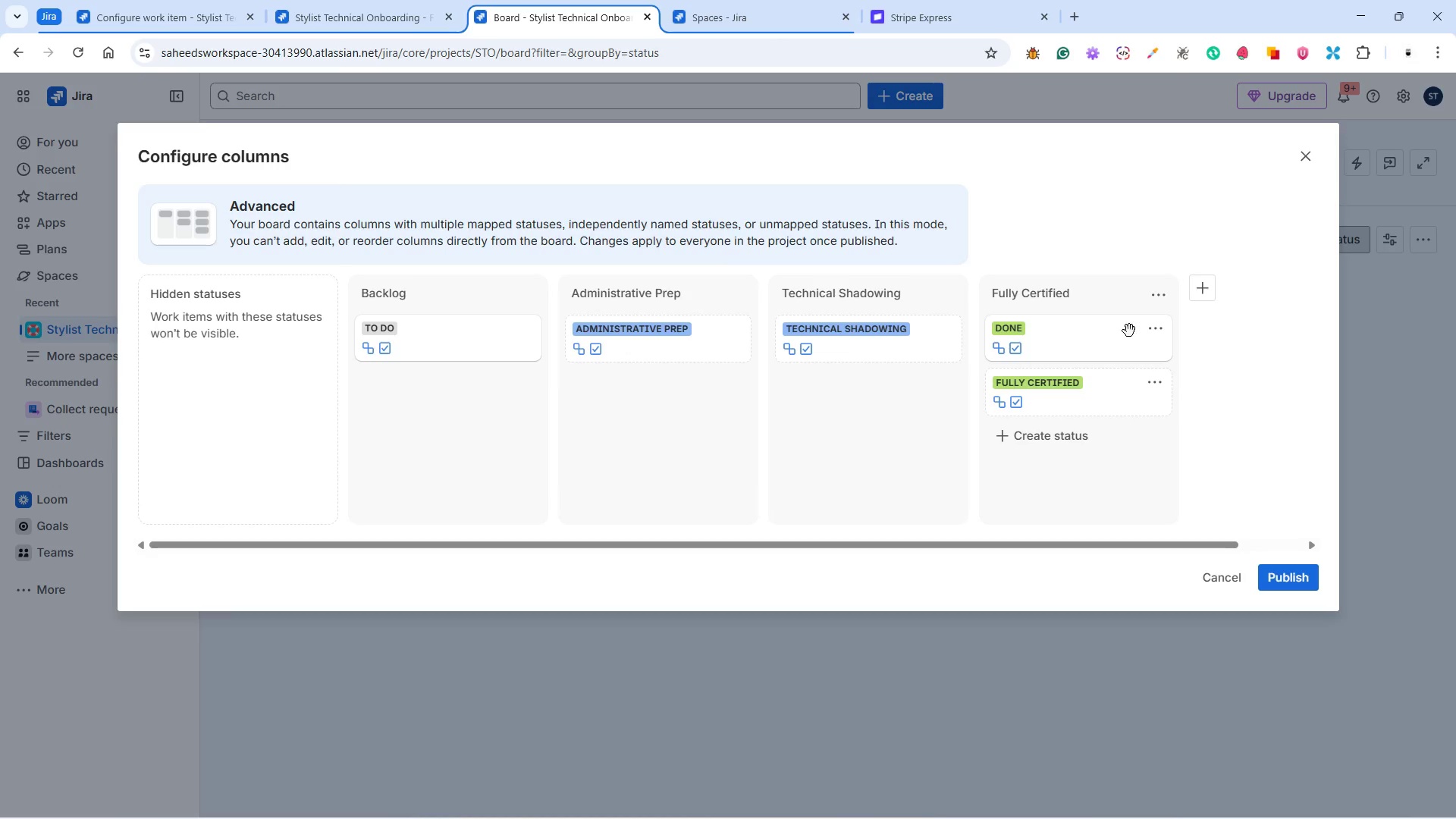 
left_click([1151, 334])
 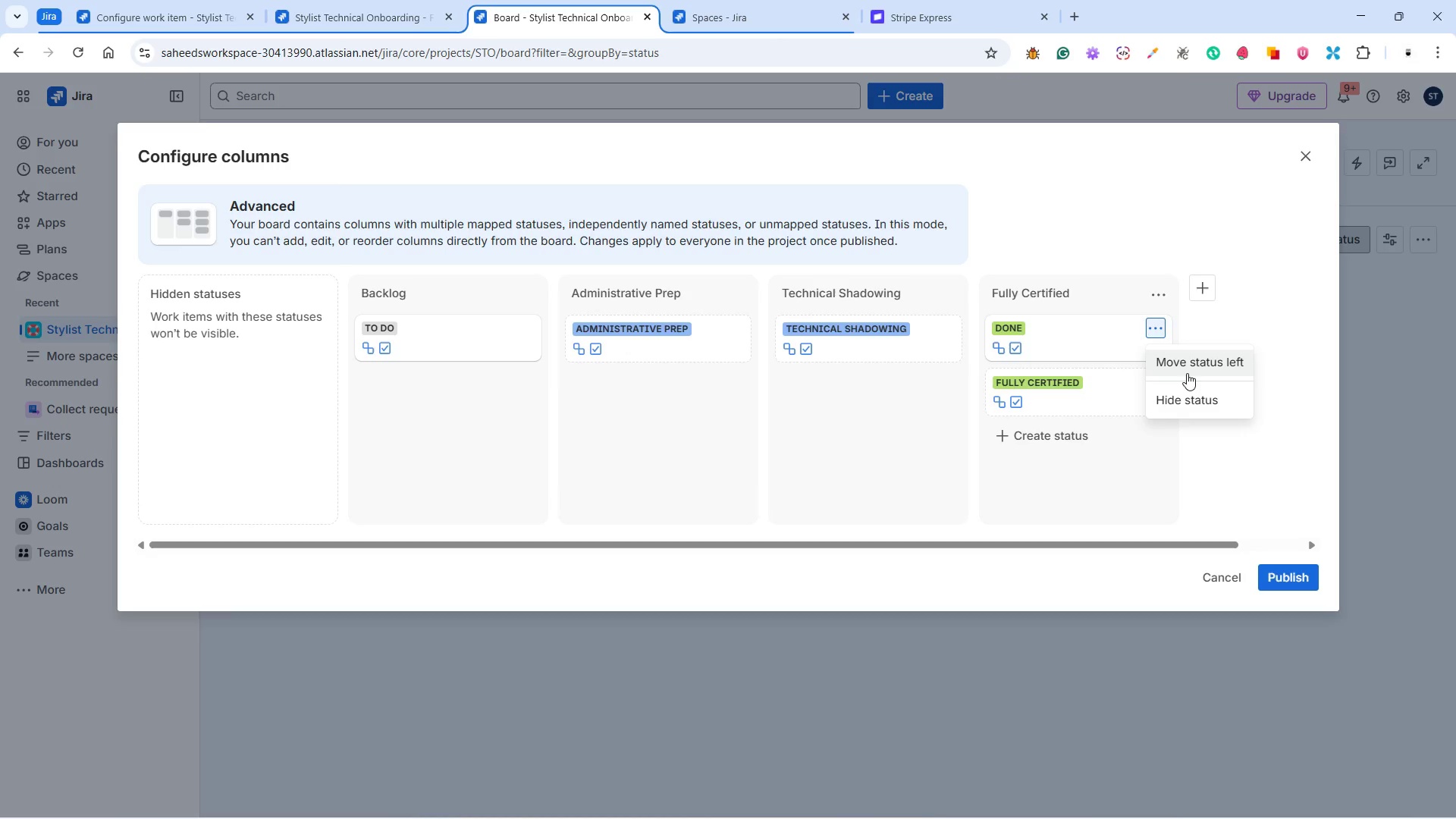 
left_click_drag(start_coordinate=[1094, 337], to_coordinate=[246, 351])
 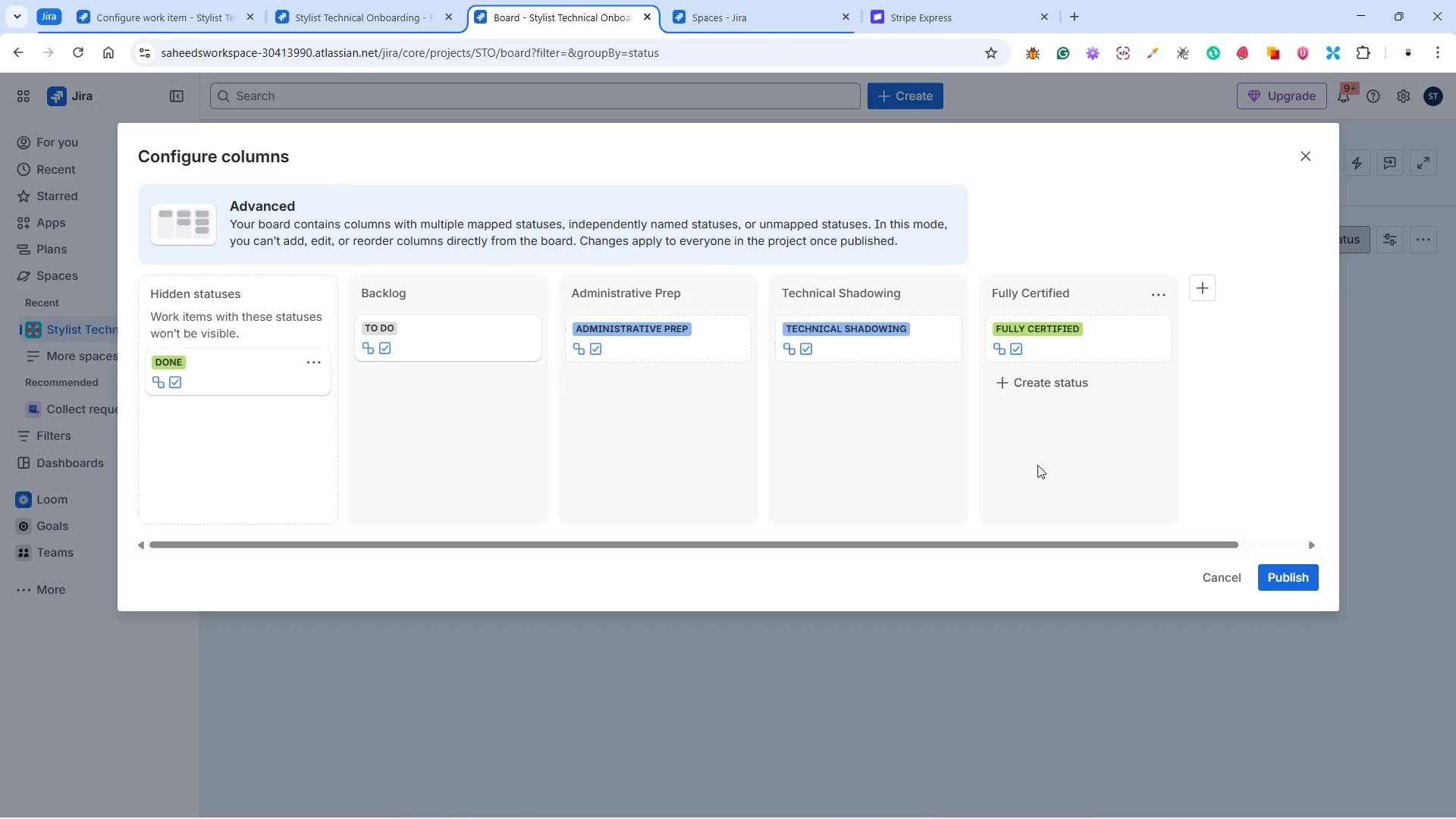 
left_click([1061, 450])
 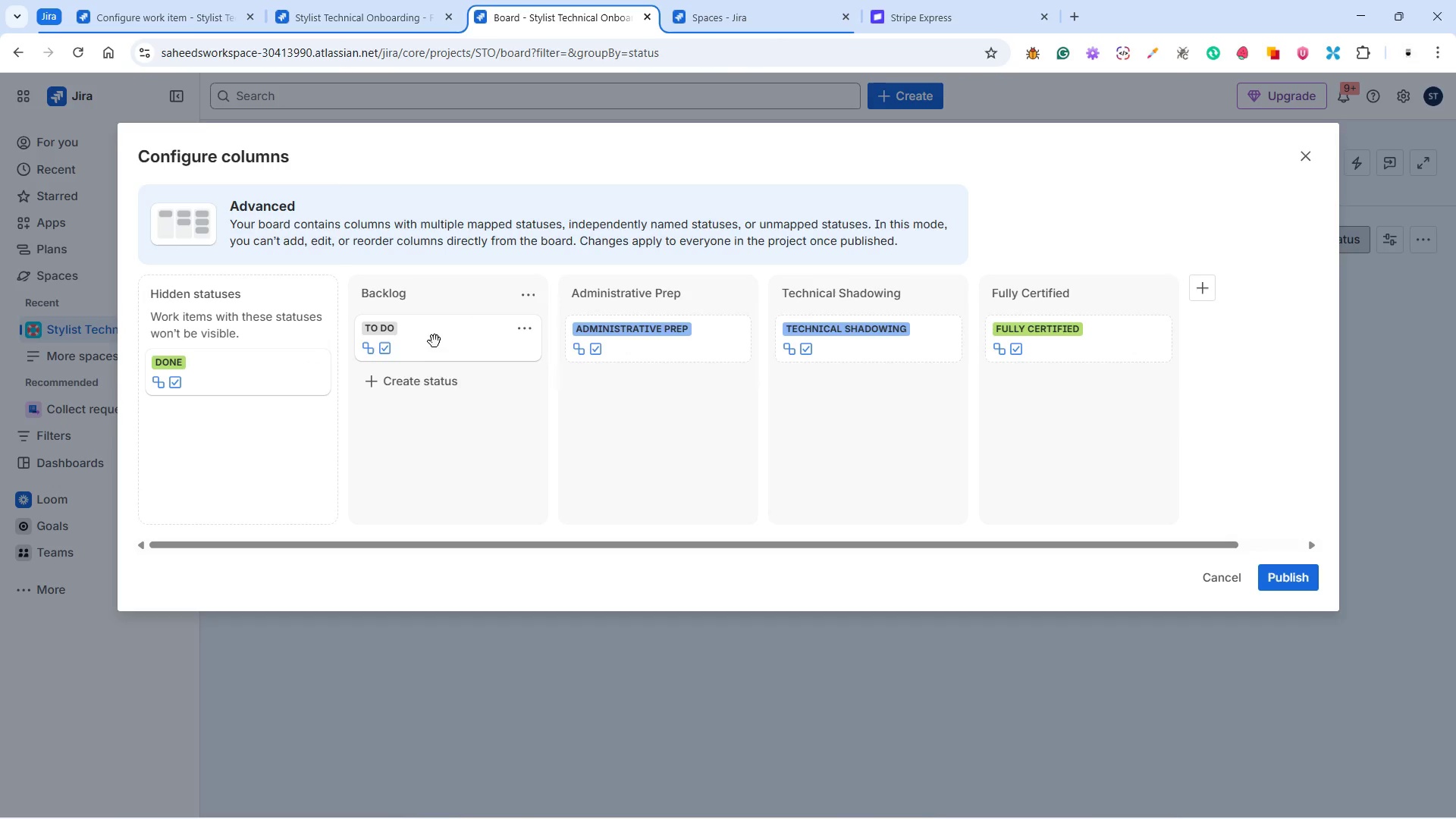 
wait(9.89)
 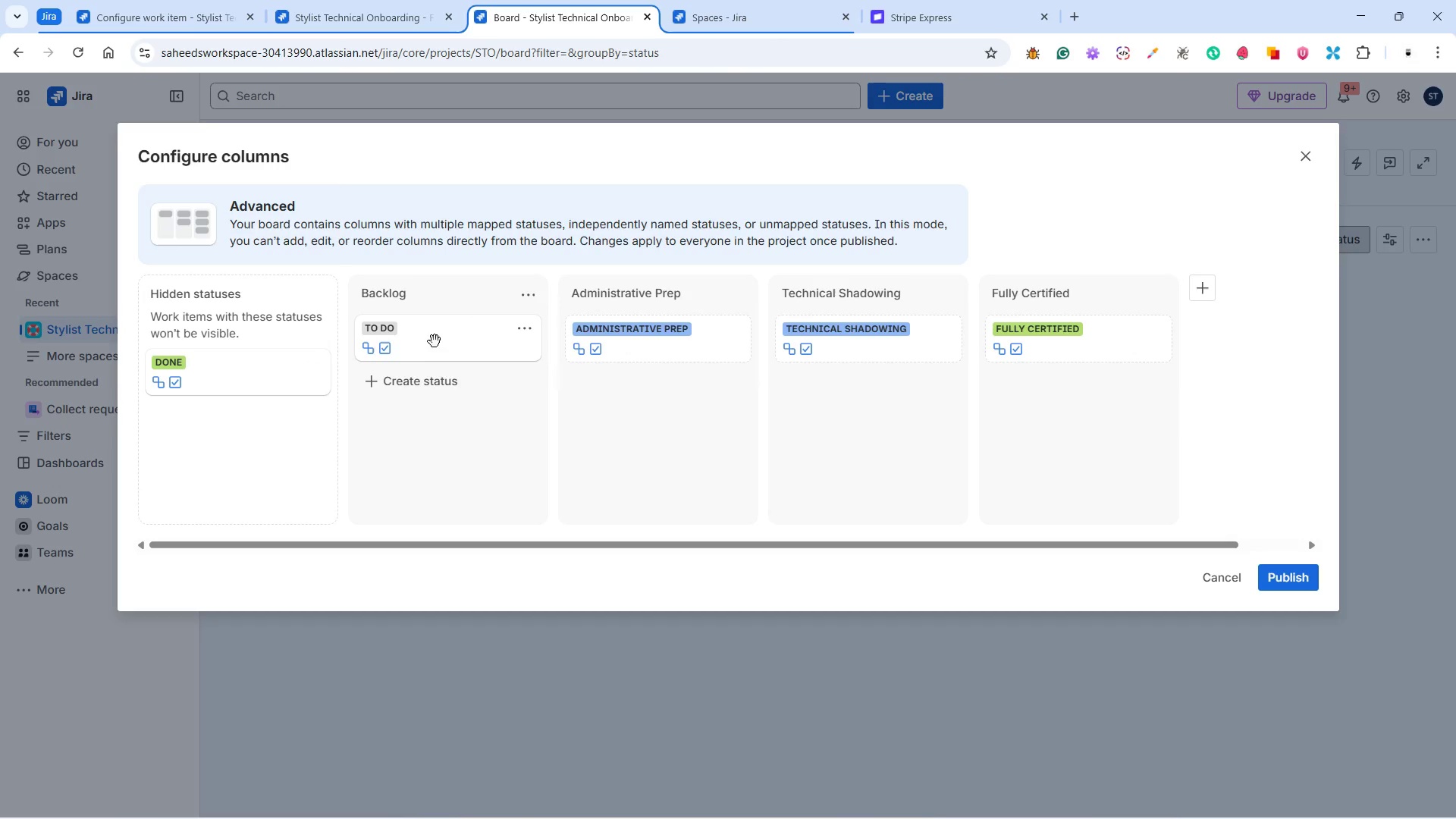 
left_click_drag(start_coordinate=[426, 346], to_coordinate=[238, 425])
 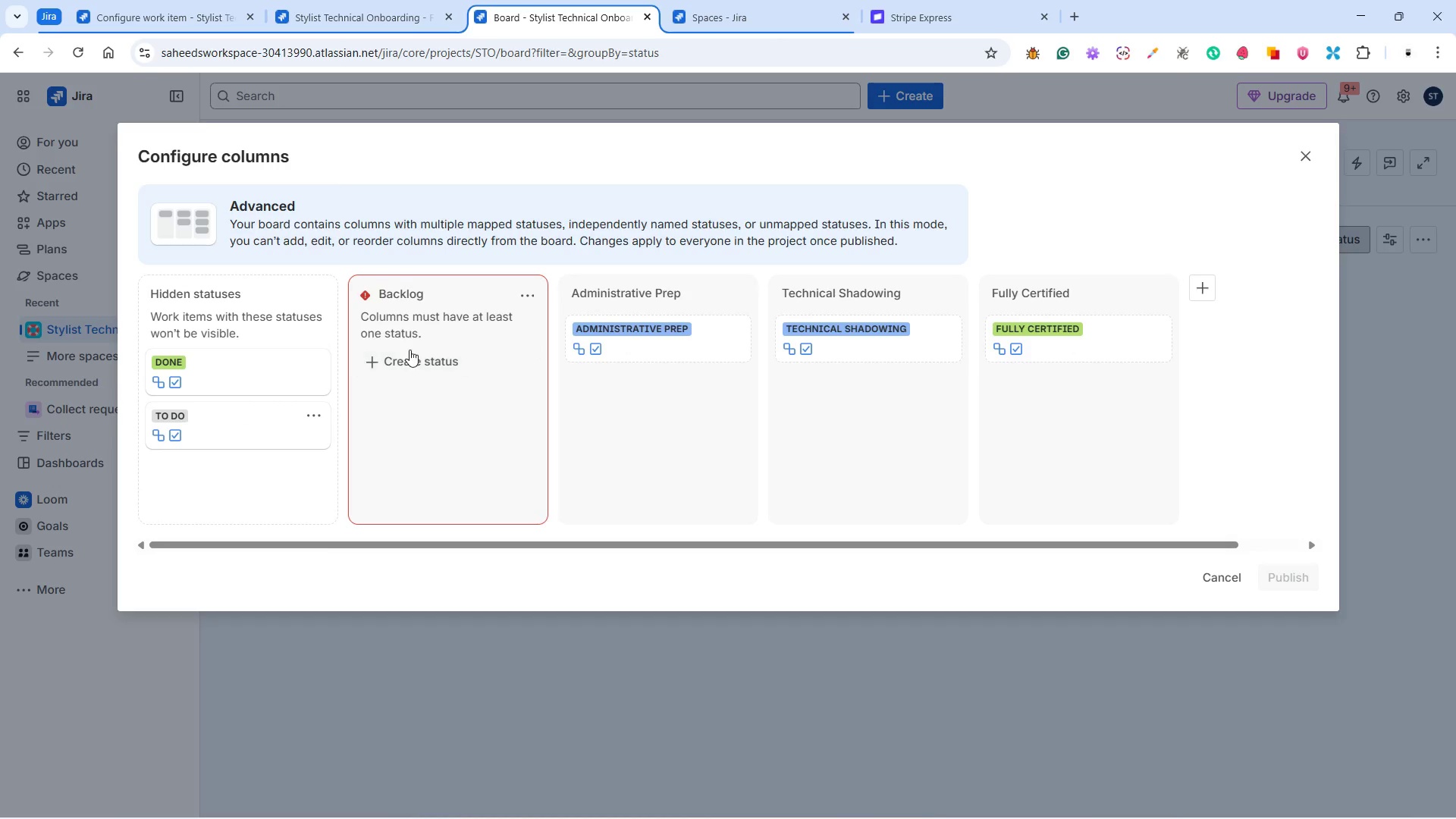 
left_click([410, 353])
 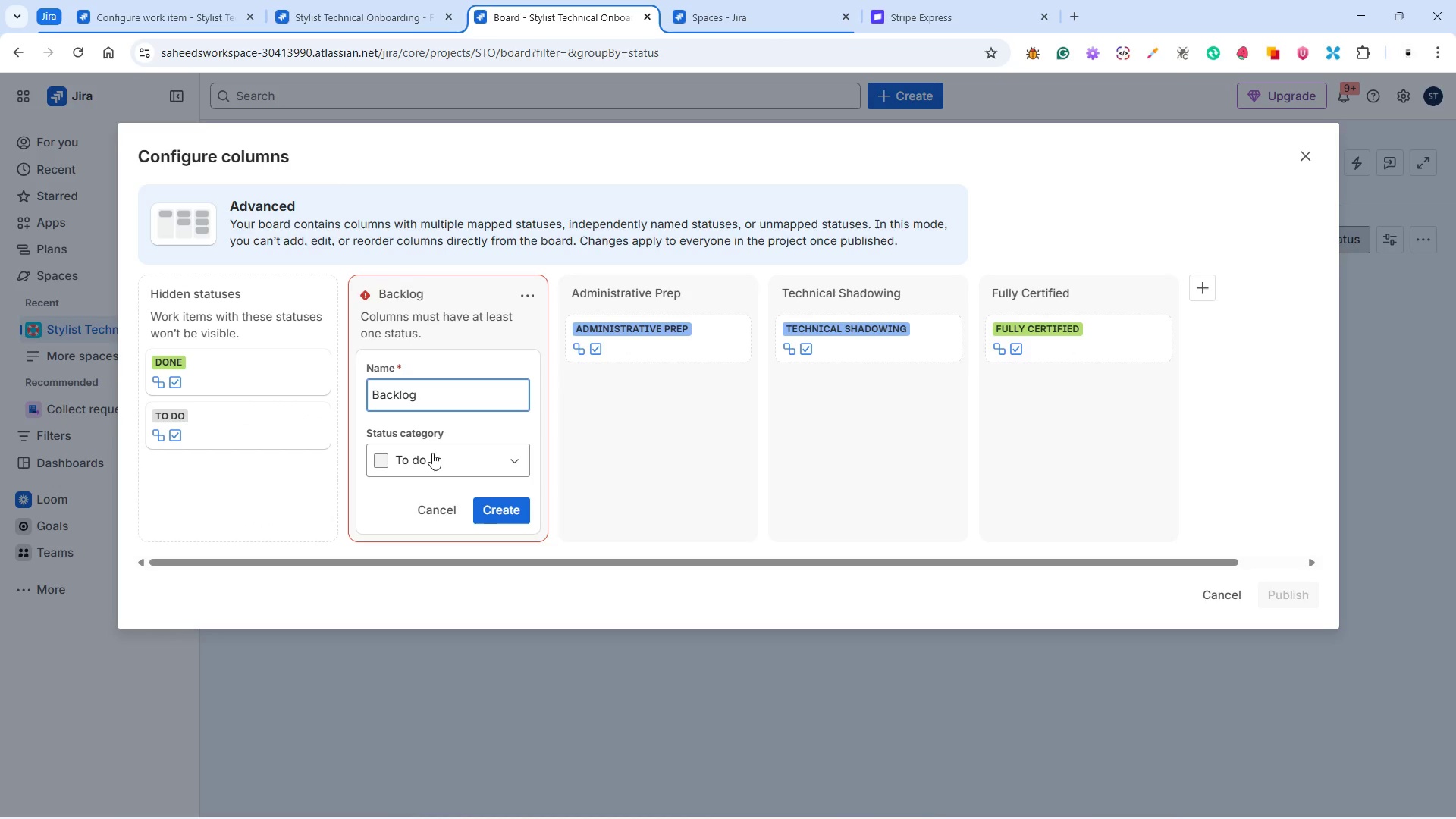 
left_click([433, 460])
 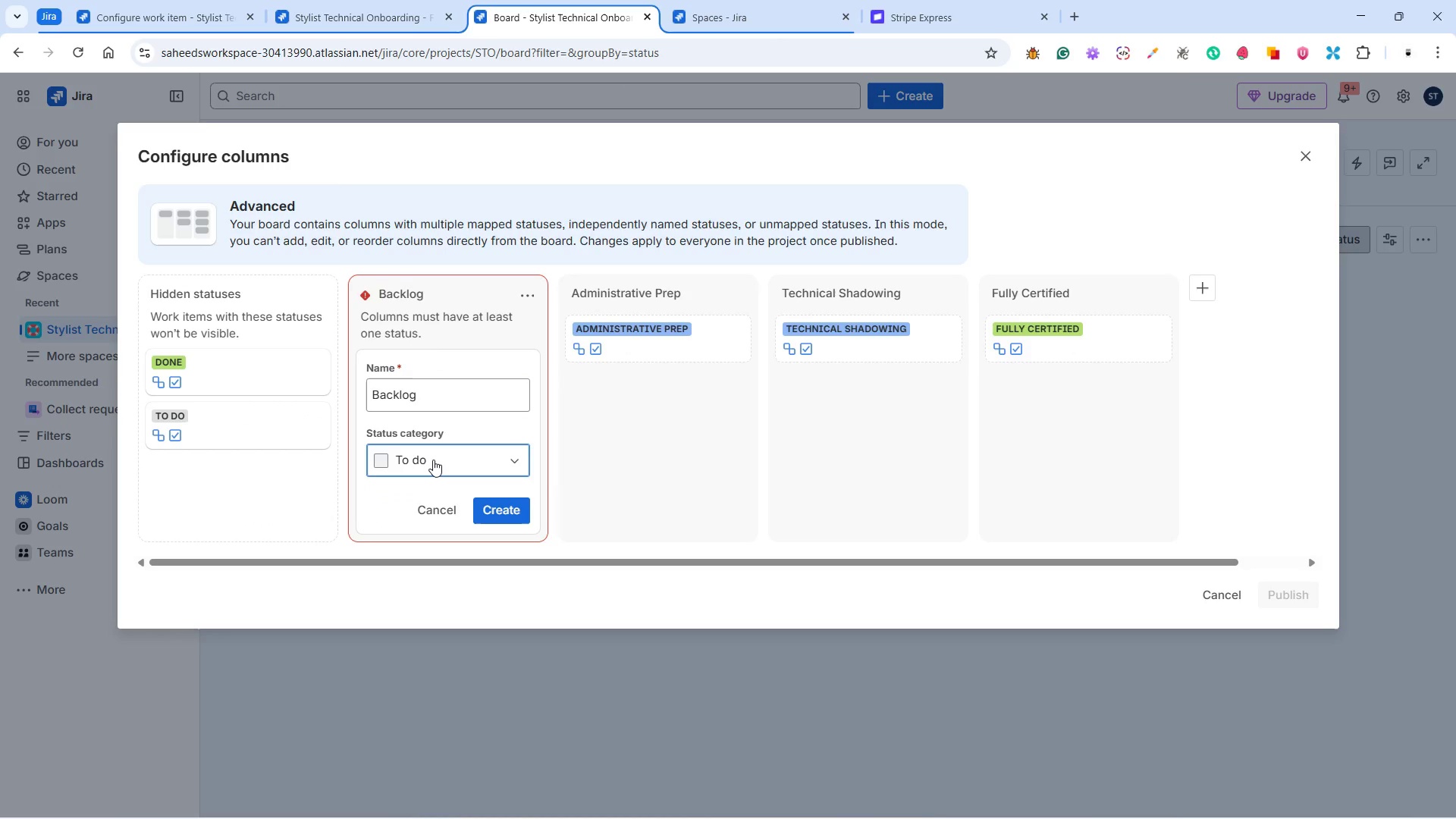 
left_click([433, 460])
 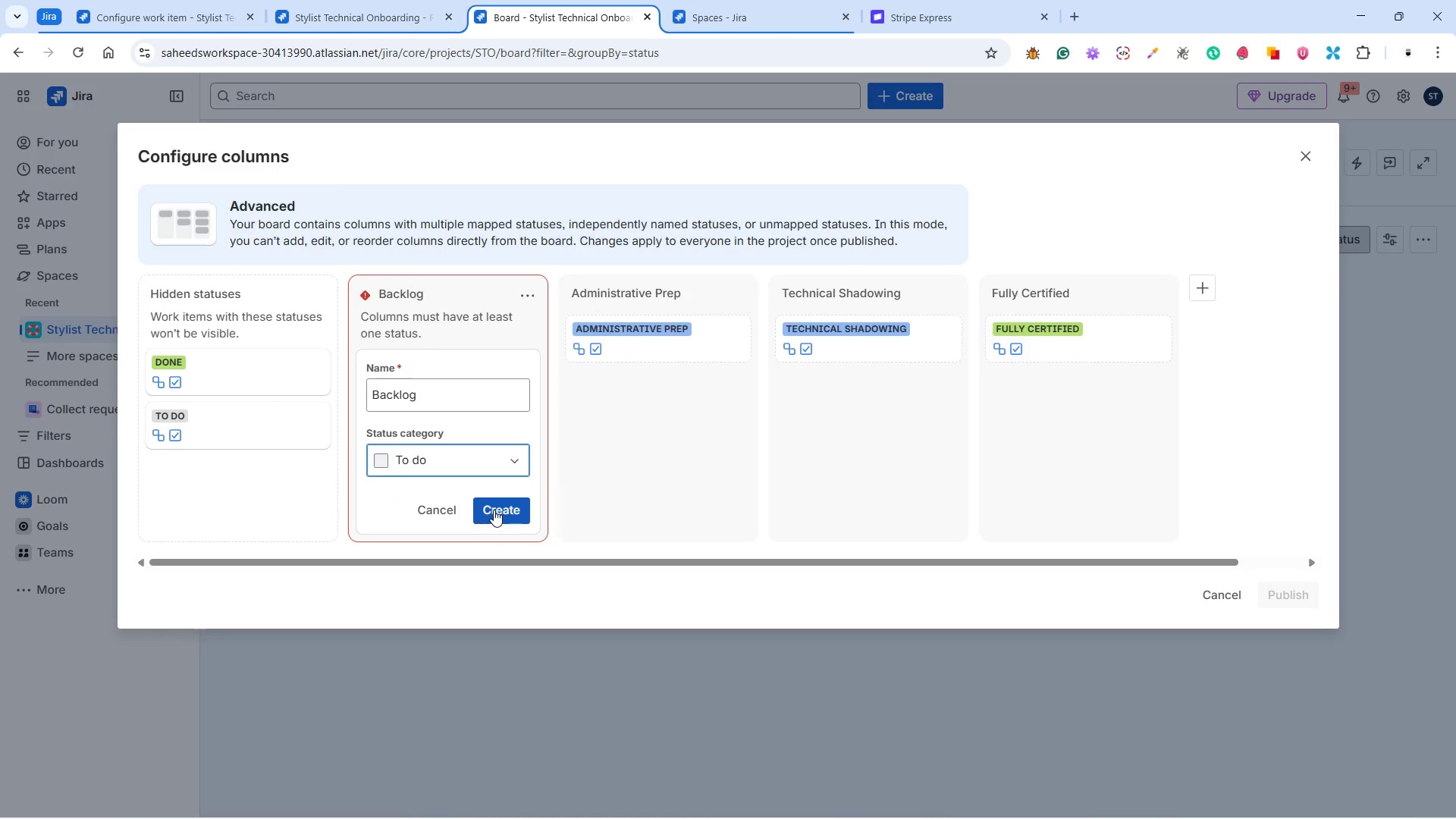 
left_click([494, 509])
 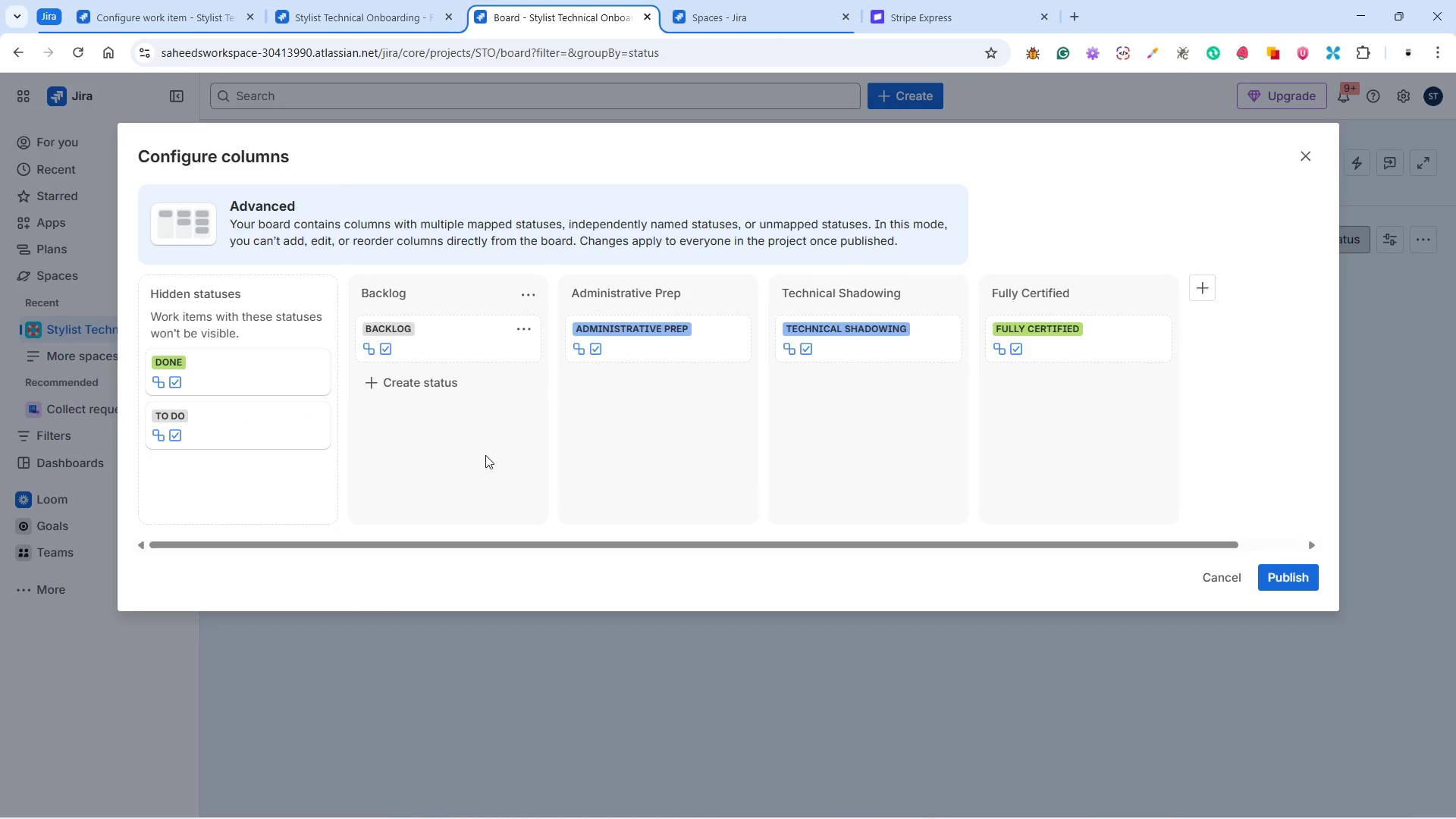 
left_click([479, 447])
 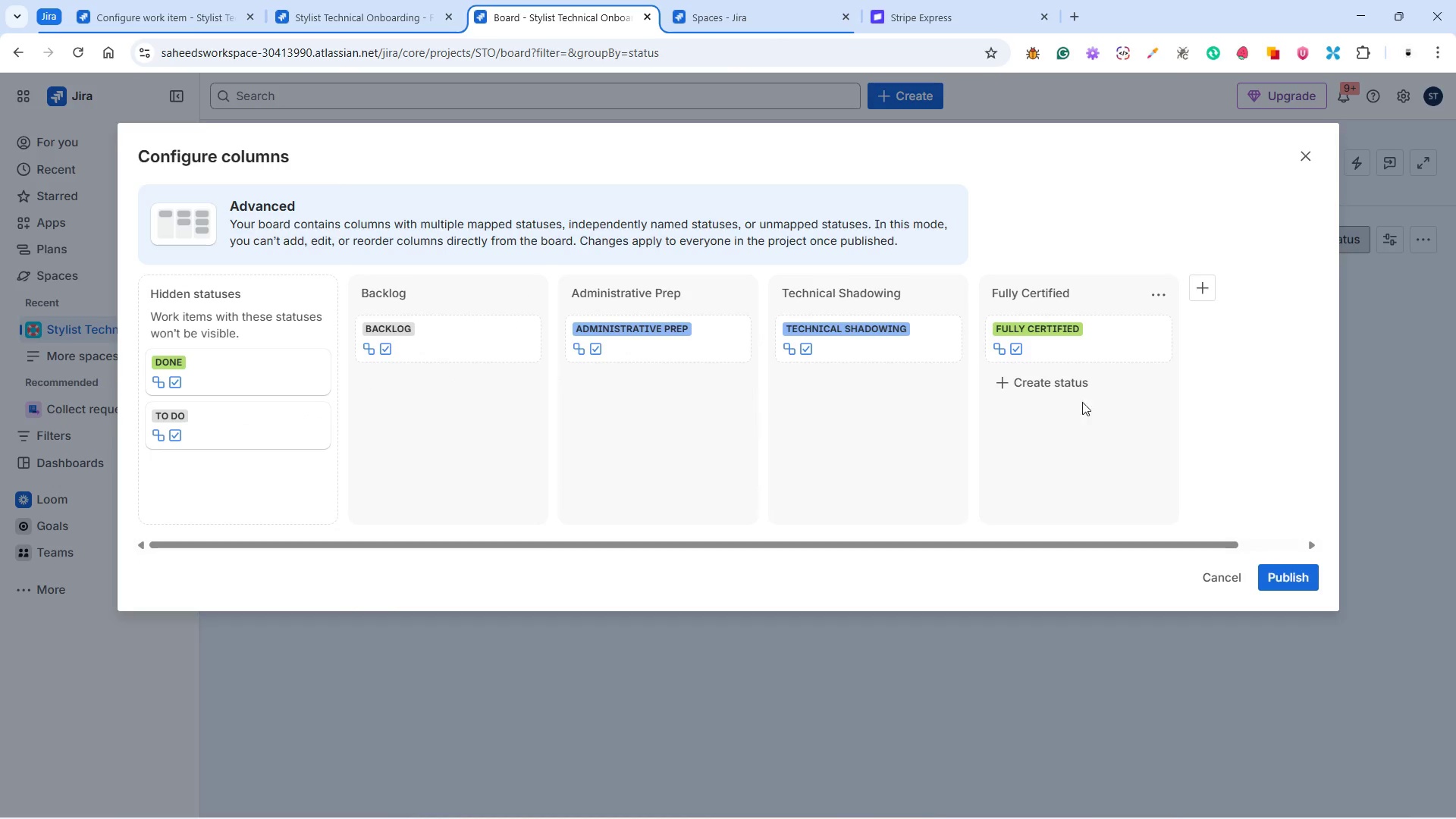 
left_click([1213, 286])
 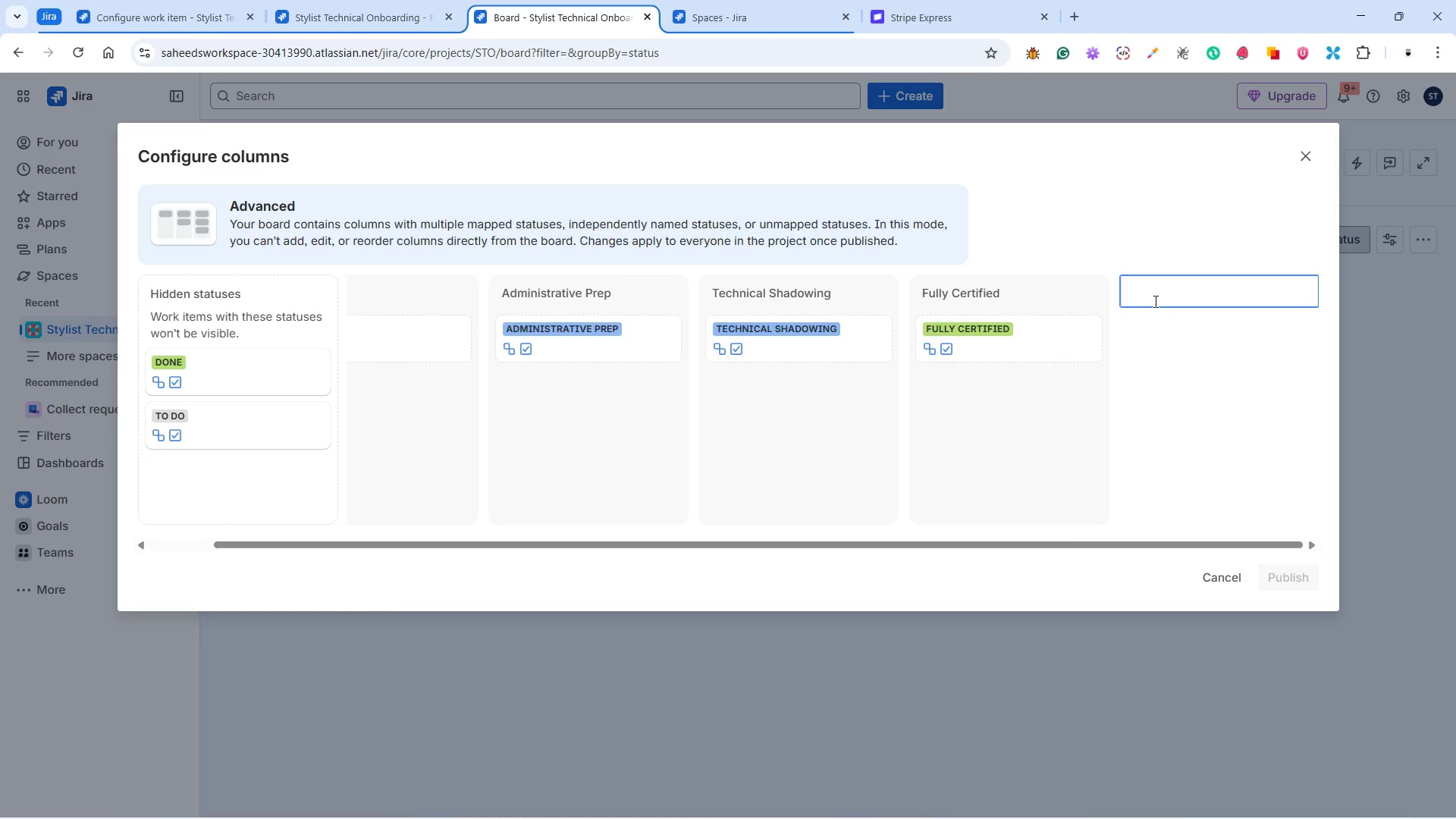 
left_click([1157, 297])
 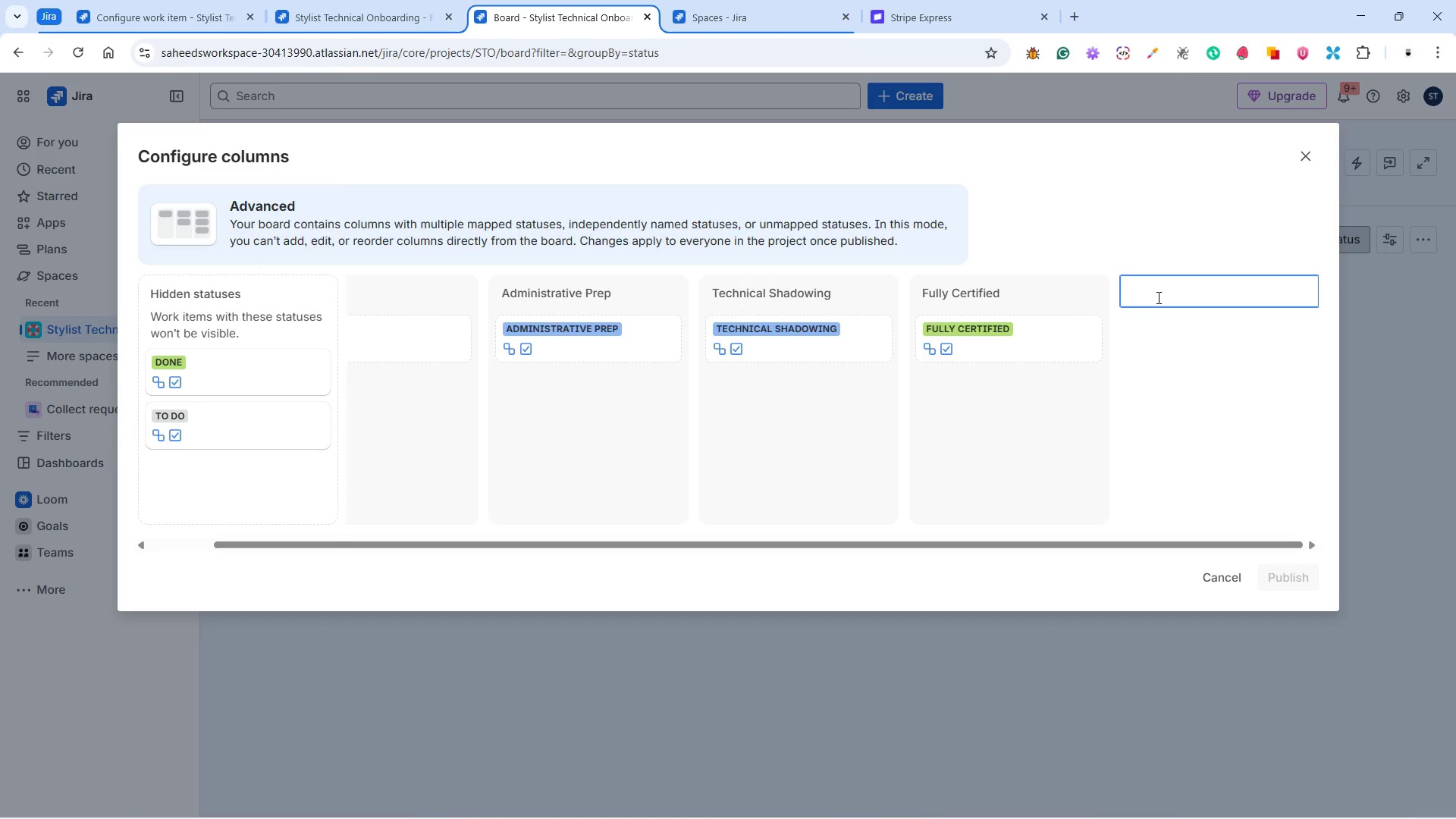 
wait(5.45)
 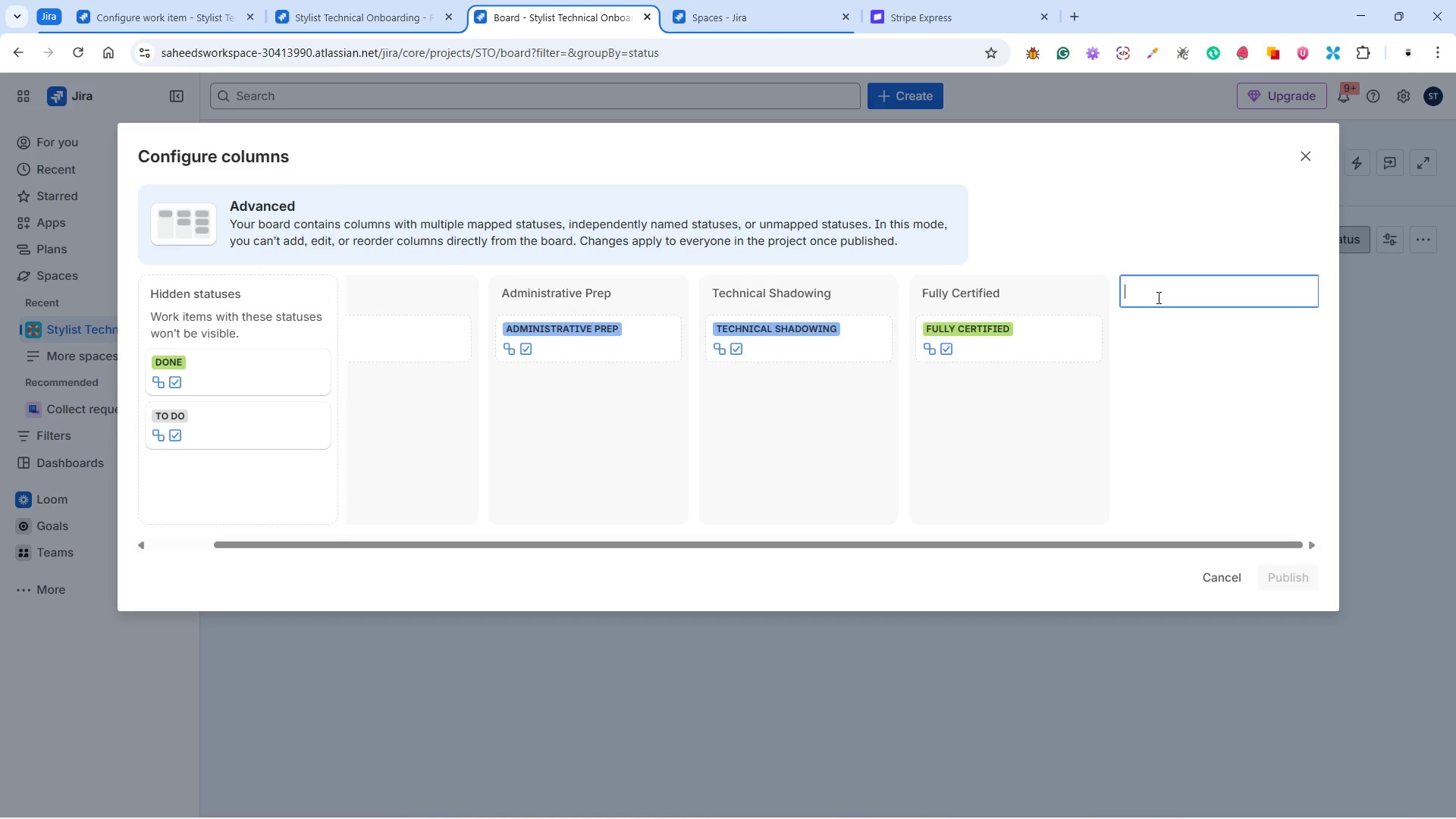 
type(Senior Review (Chair Test))
 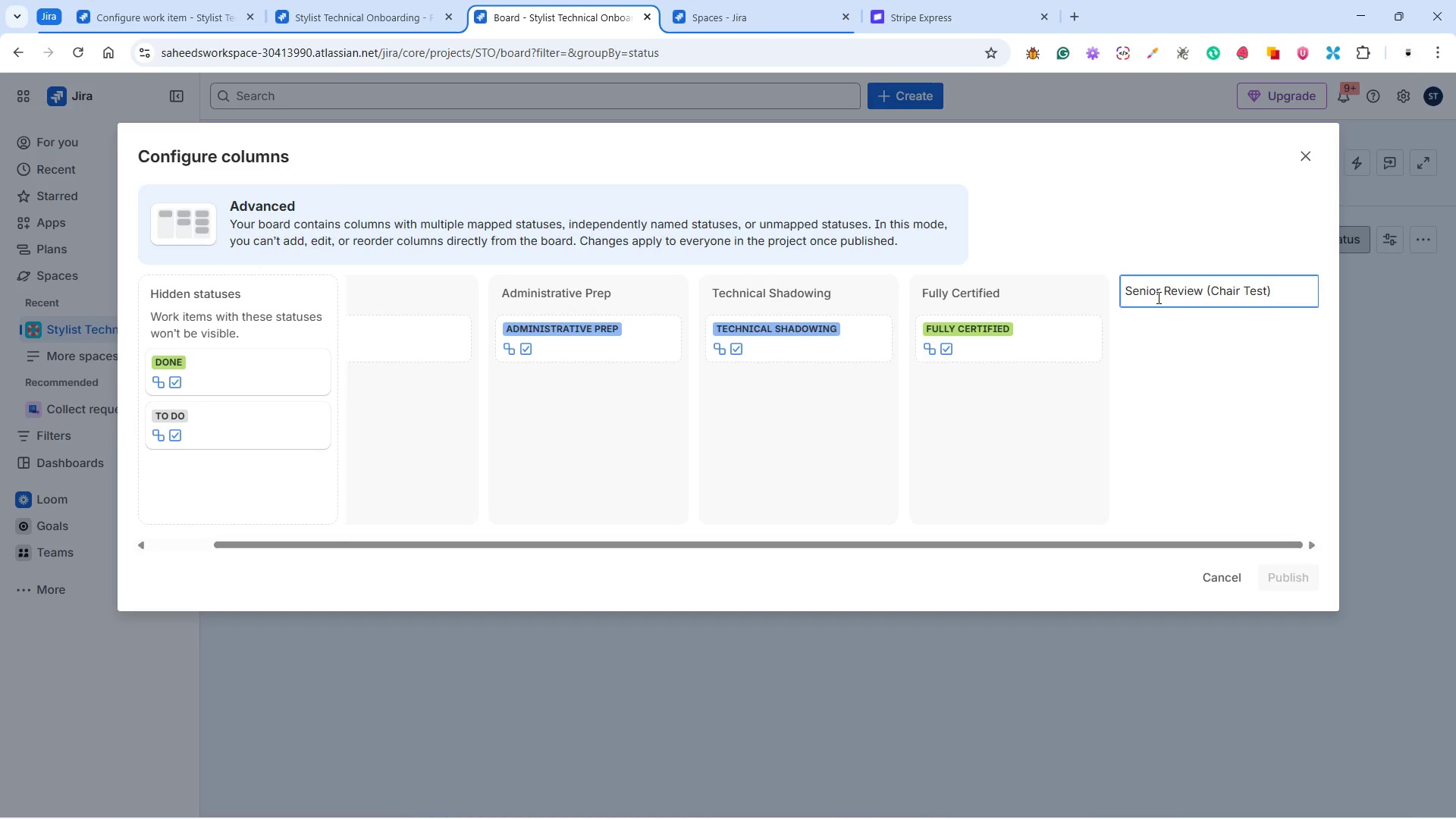 
key(Enter)
 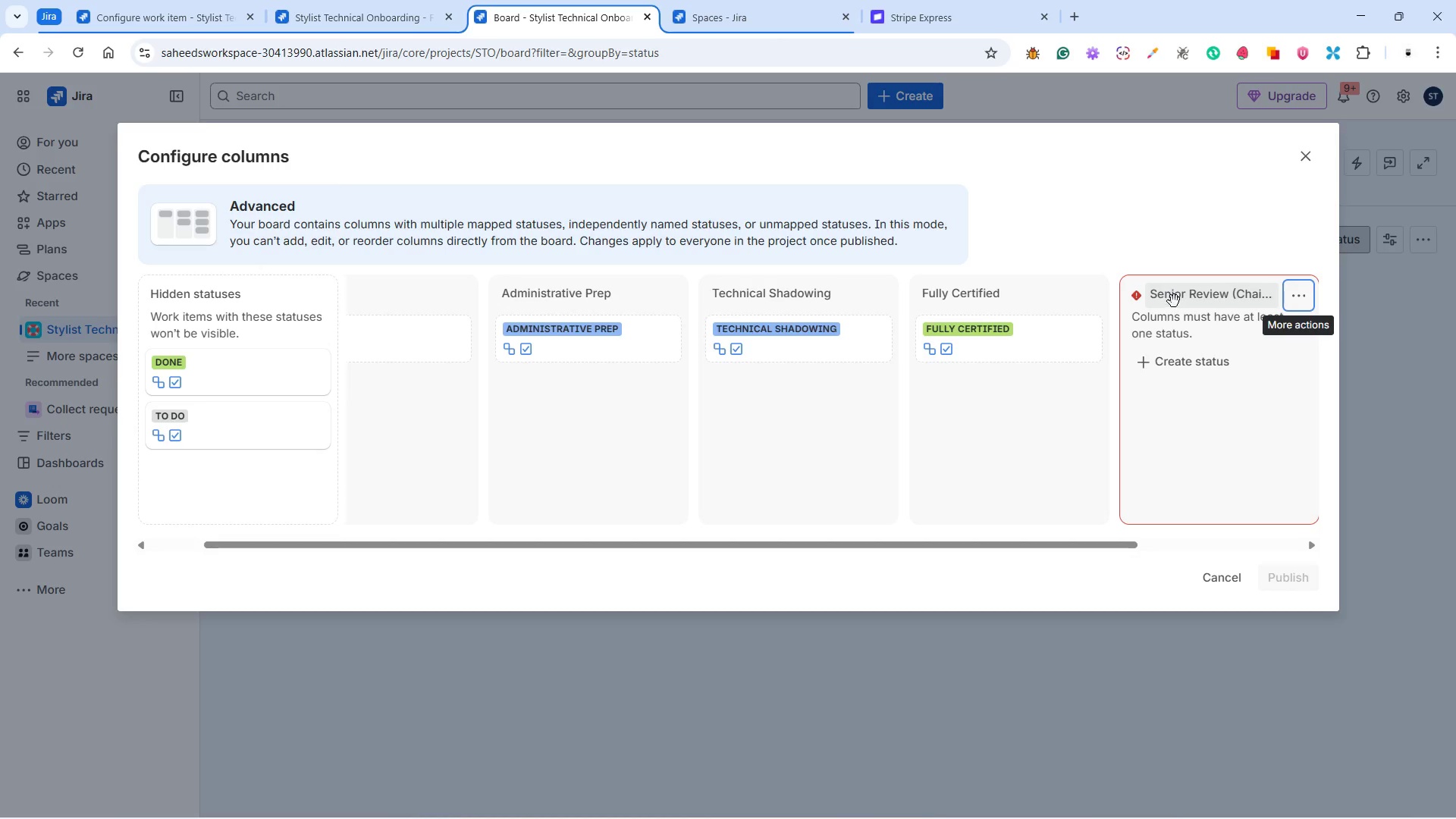 
left_click_drag(start_coordinate=[1186, 301], to_coordinate=[915, 285])
 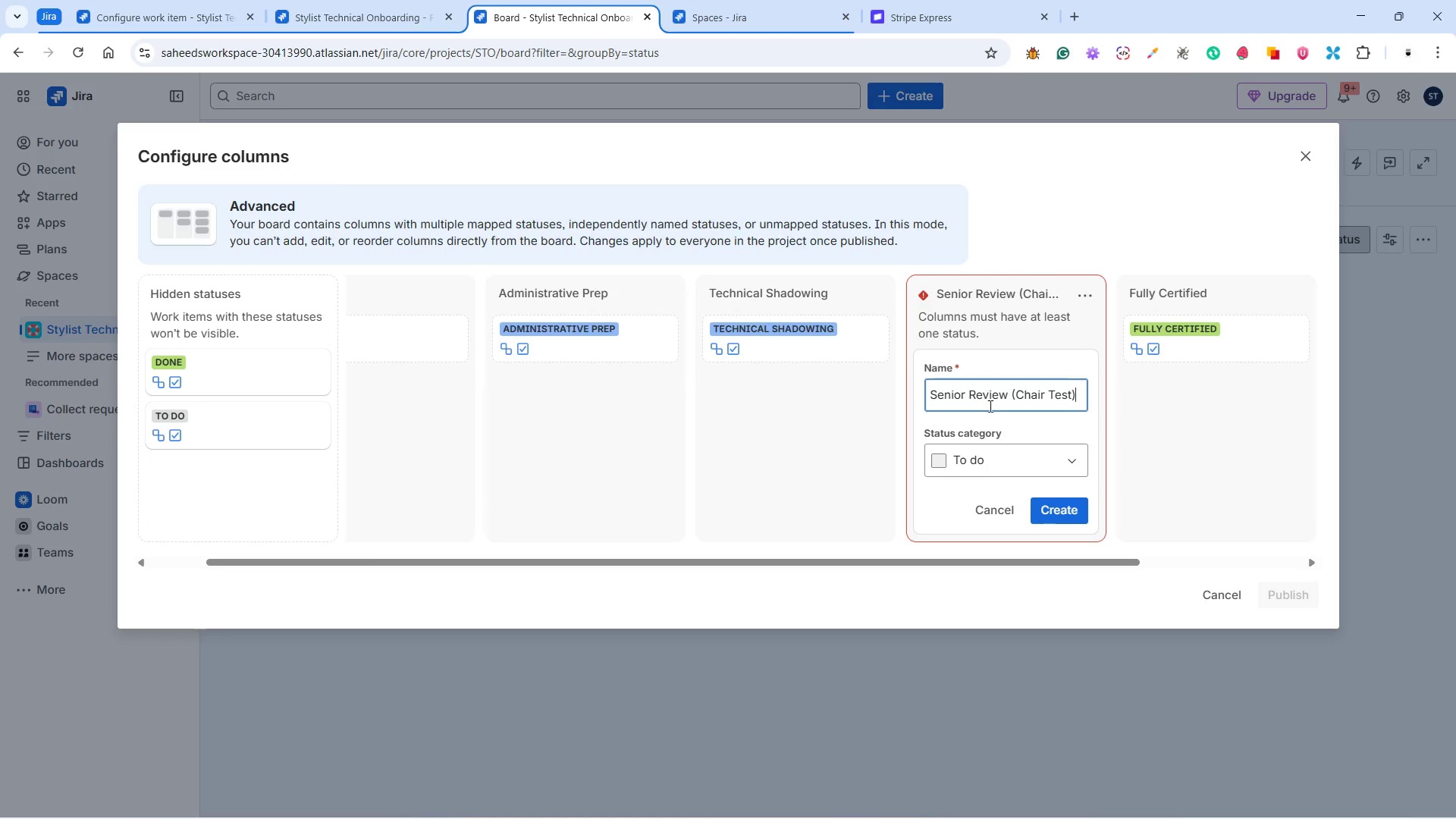 
left_click([997, 456])
 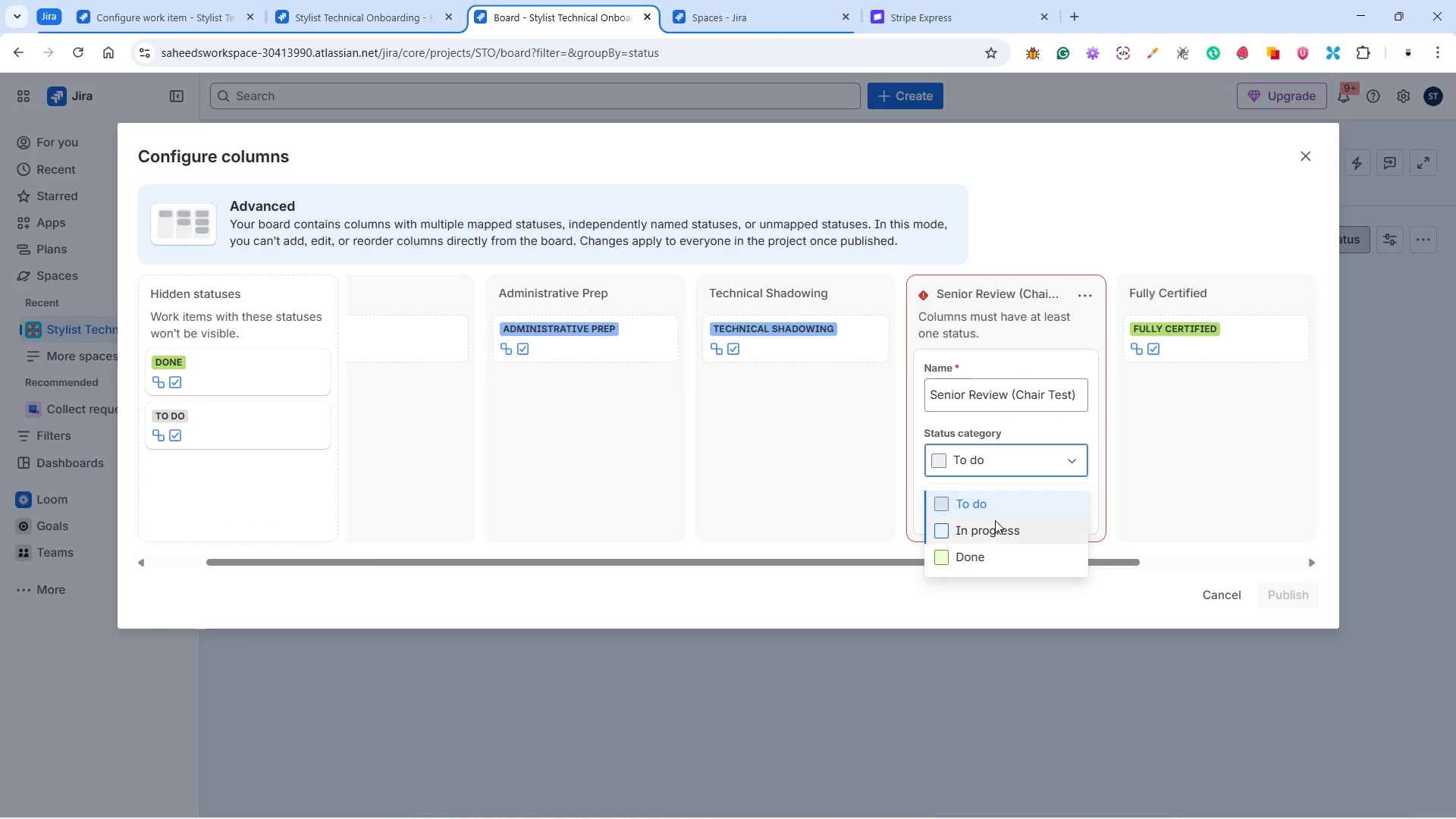 
left_click([987, 531])
 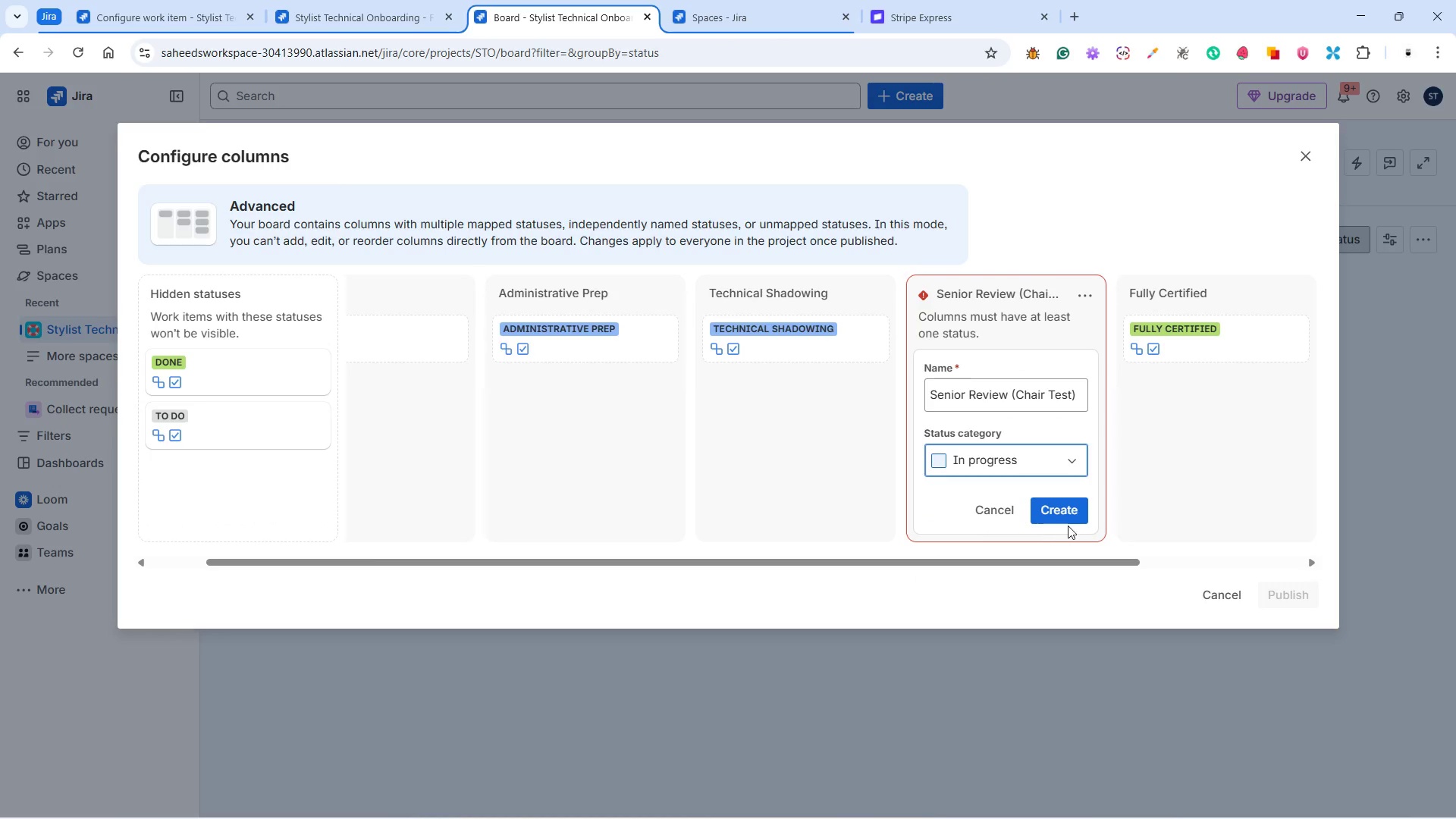 
double_click([1068, 526])
 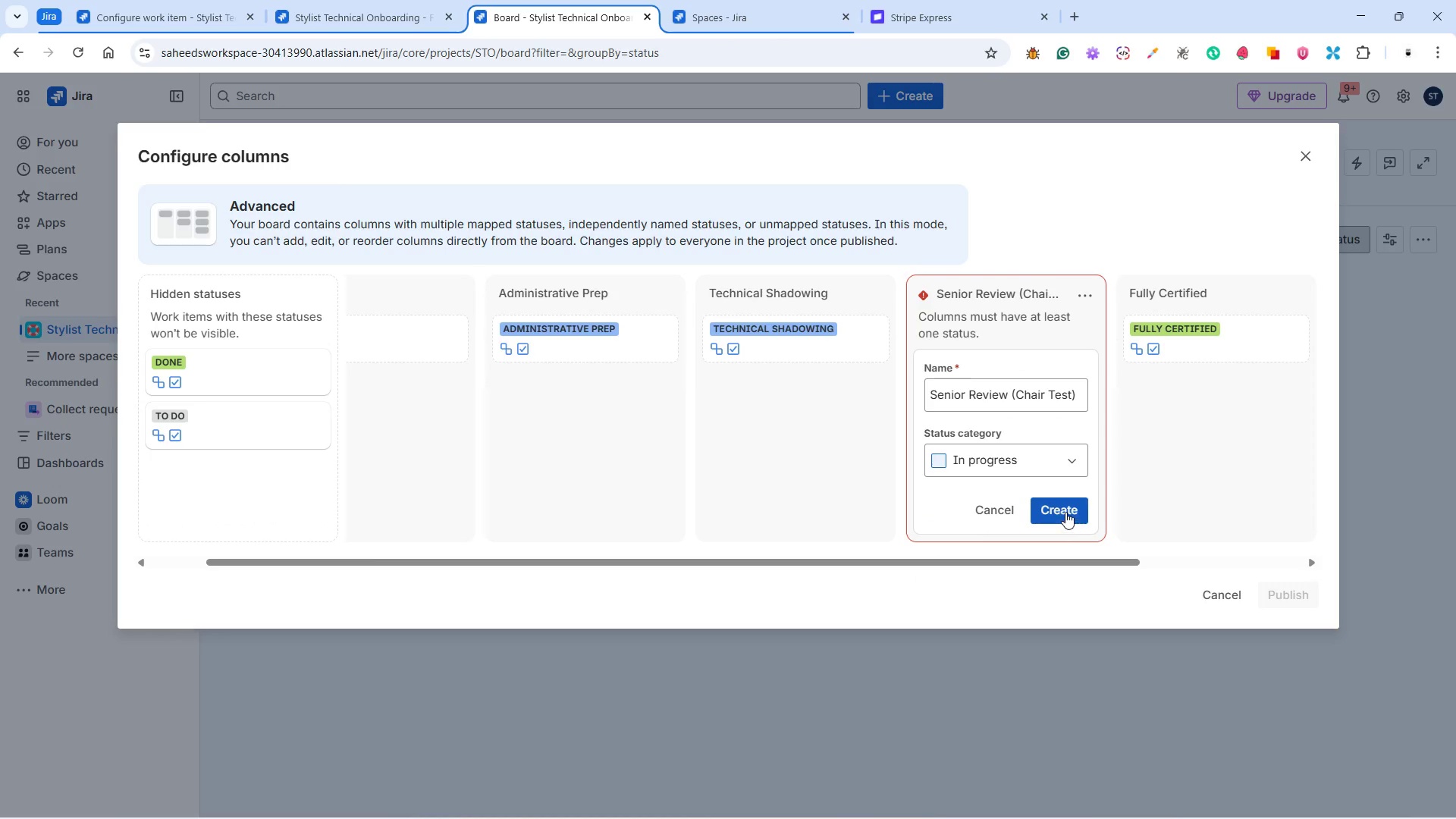 
triple_click([1065, 512])
 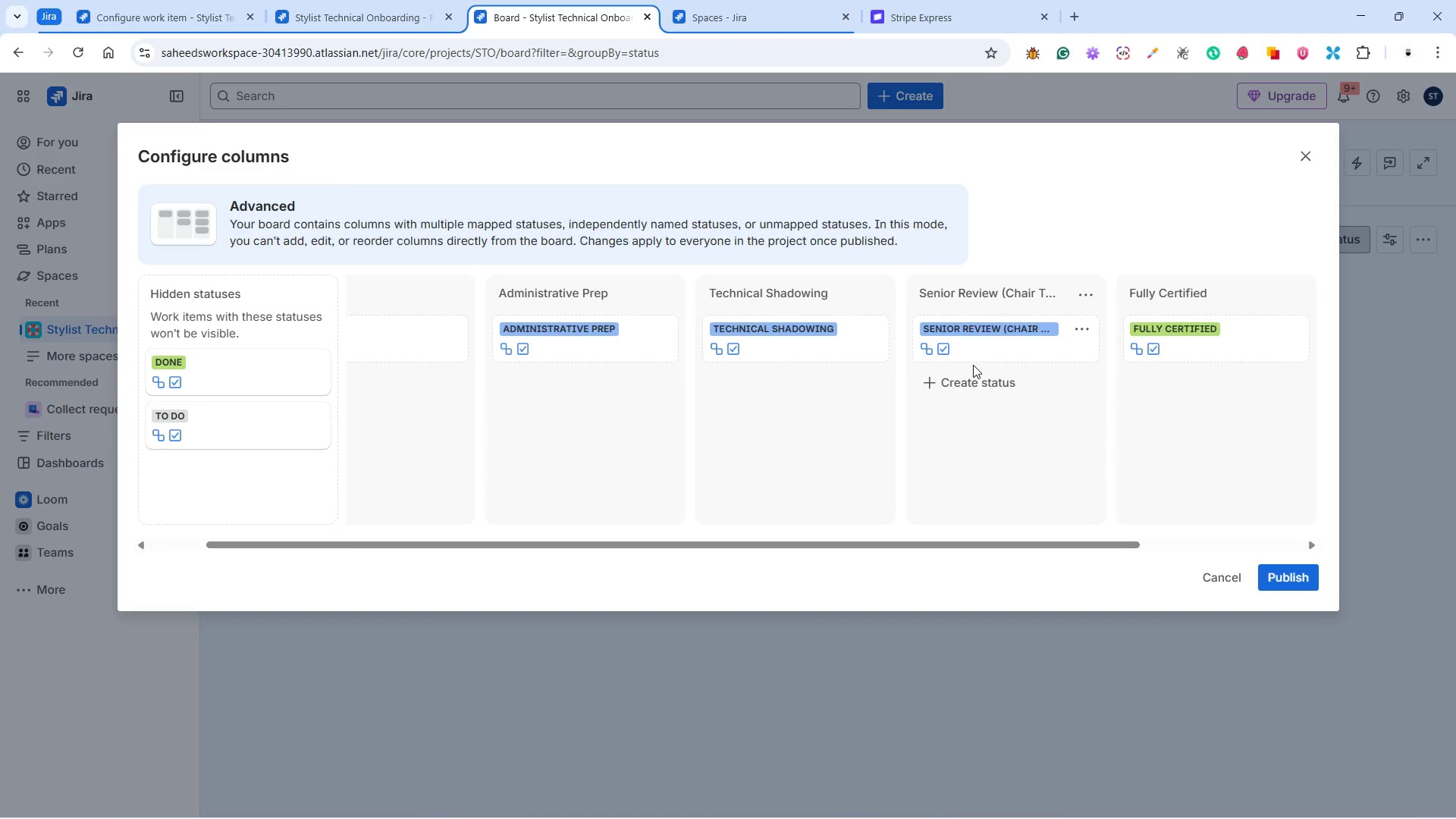 
wait(5.47)
 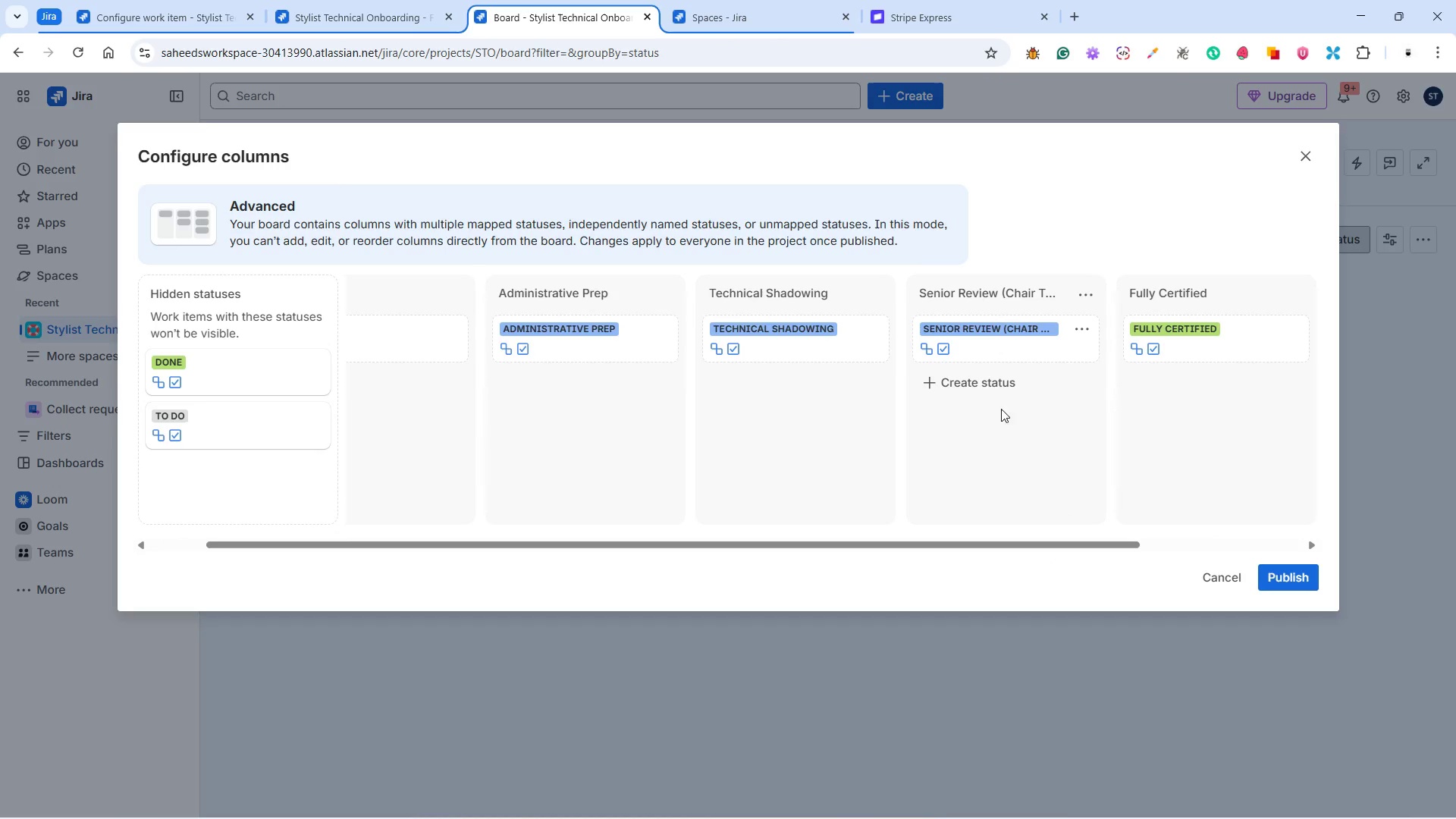 
left_click([1091, 295])
 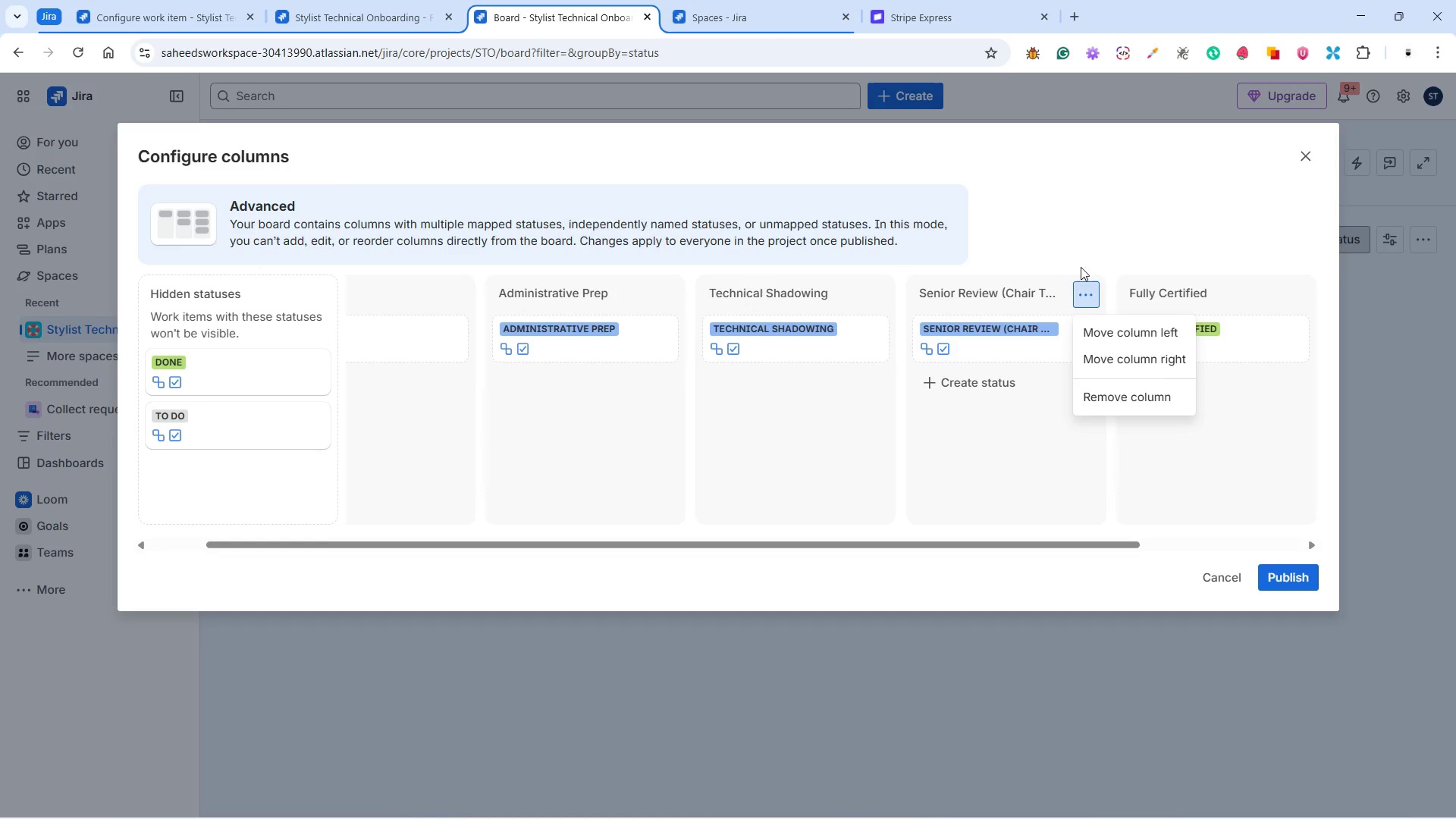 
left_click([1075, 251])
 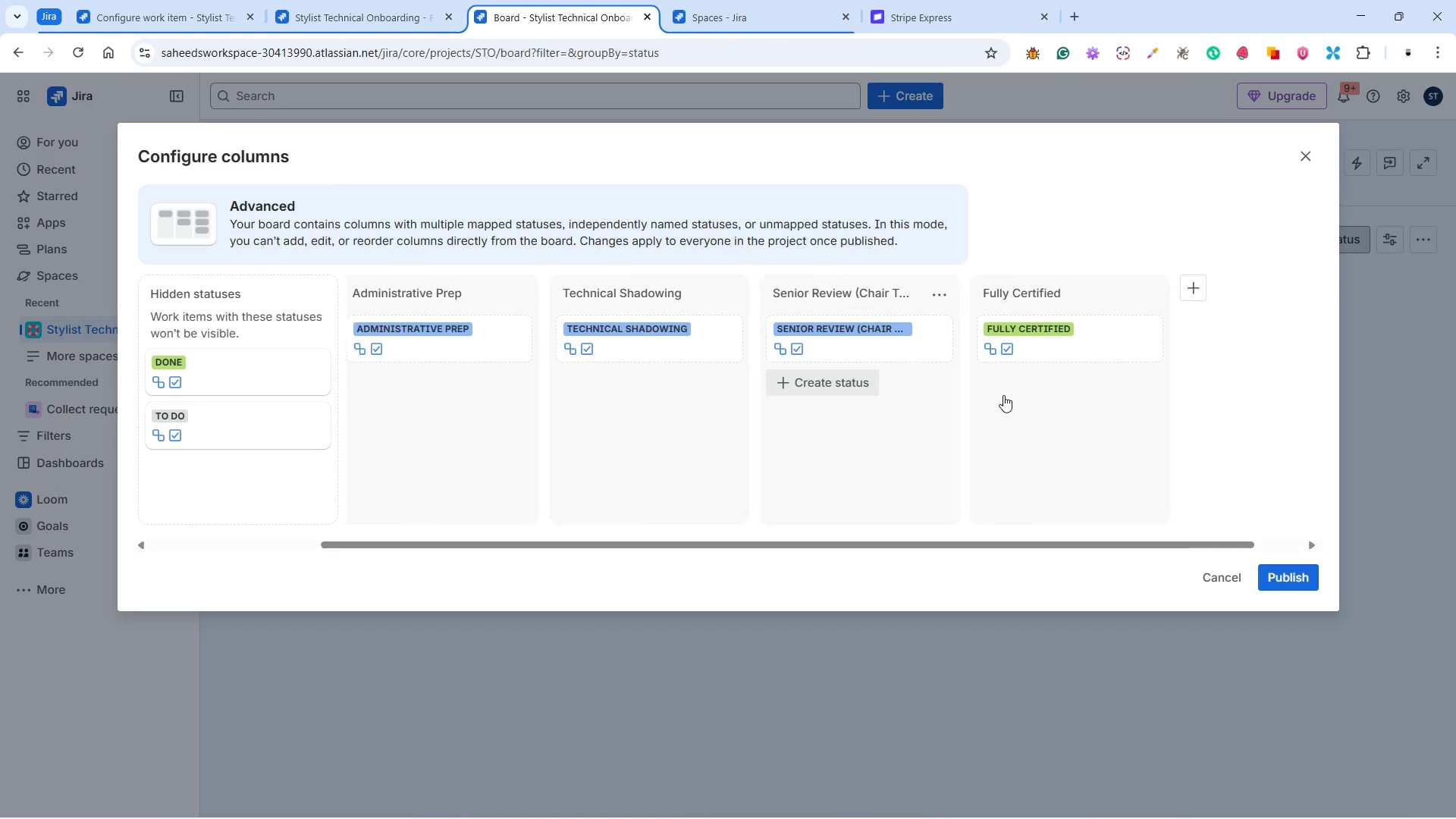 
mouse_move([1147, 371])
 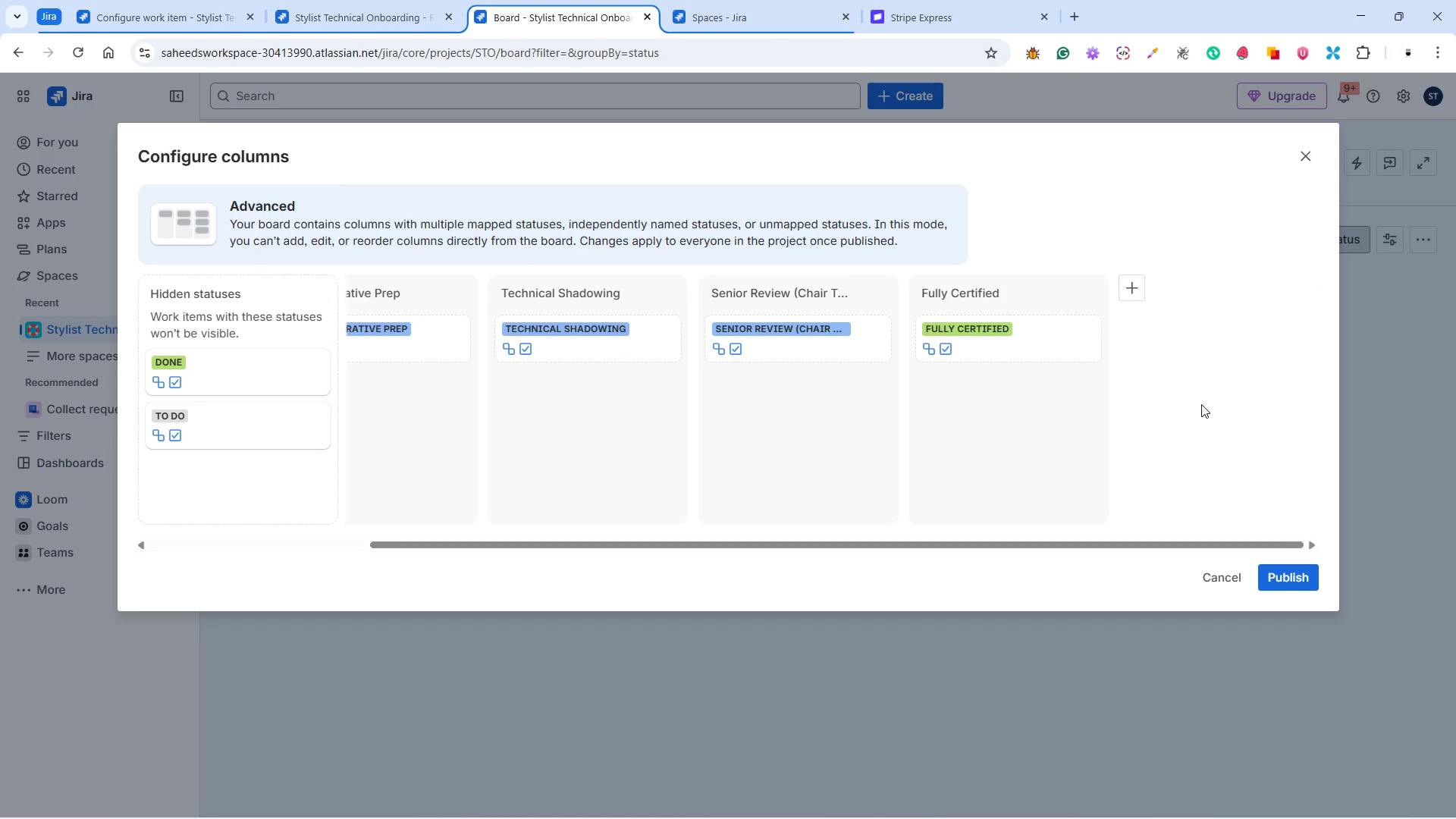 
wait(7.91)
 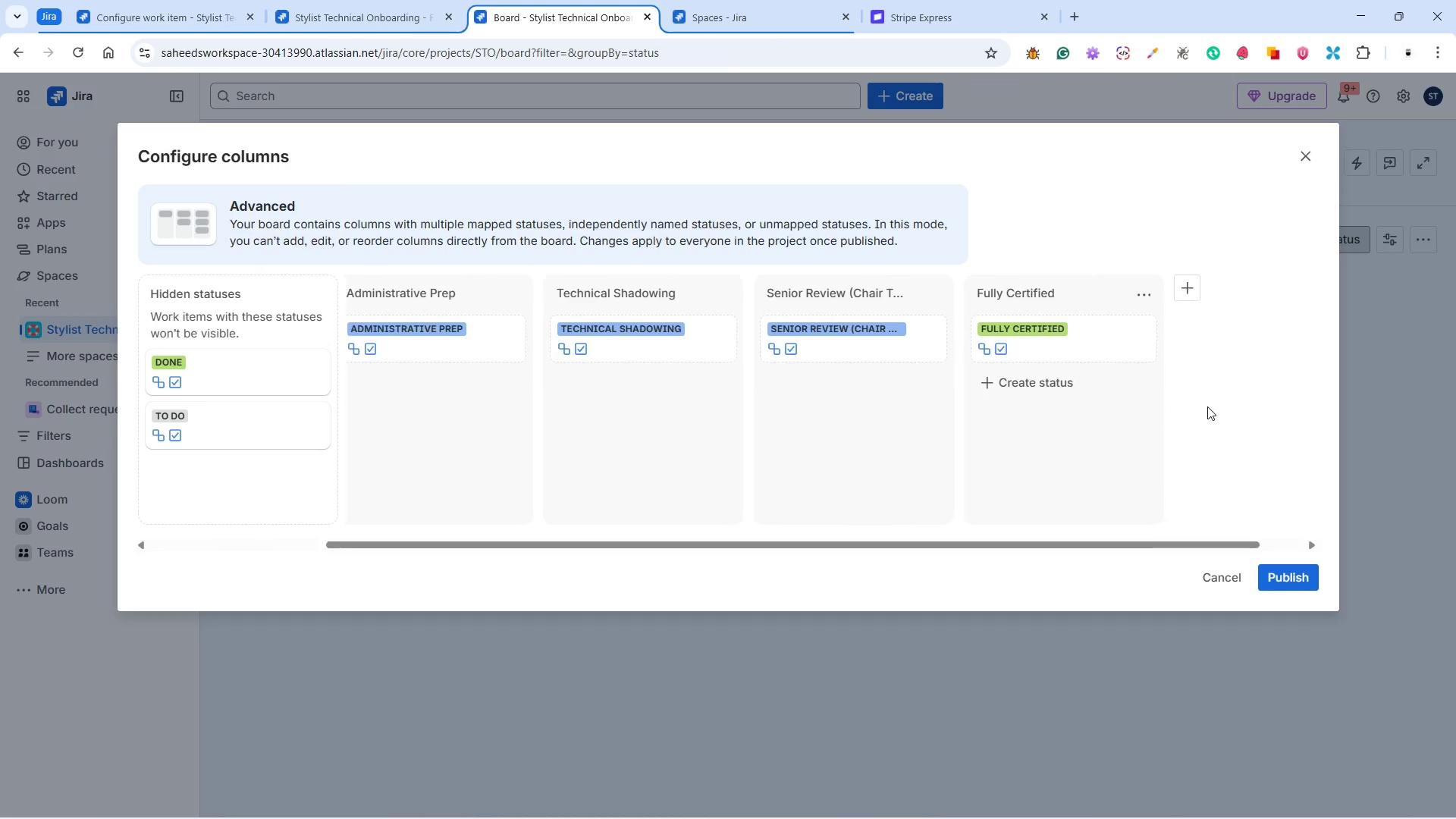 
left_click([1301, 582])
 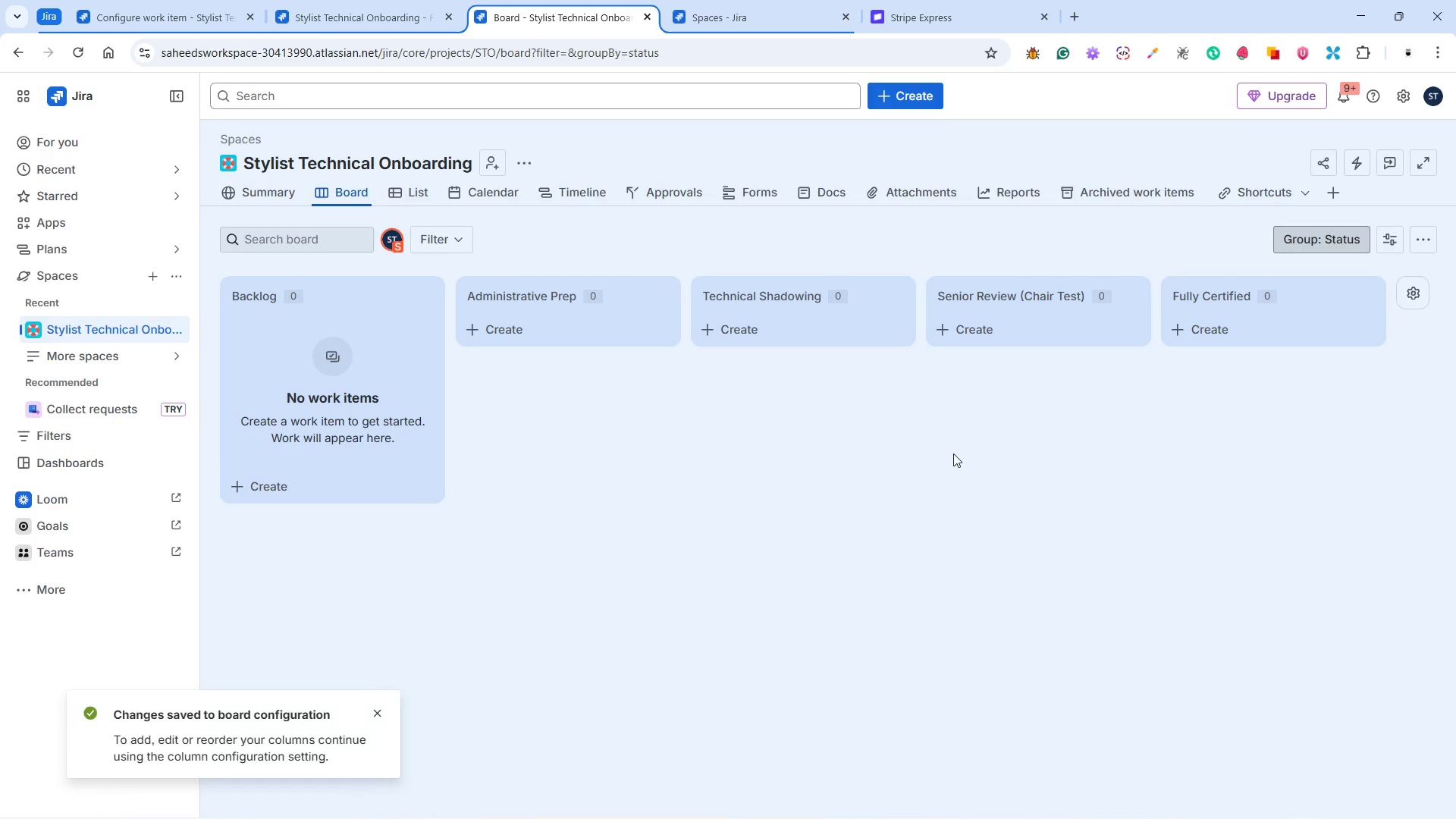 
wait(9.58)
 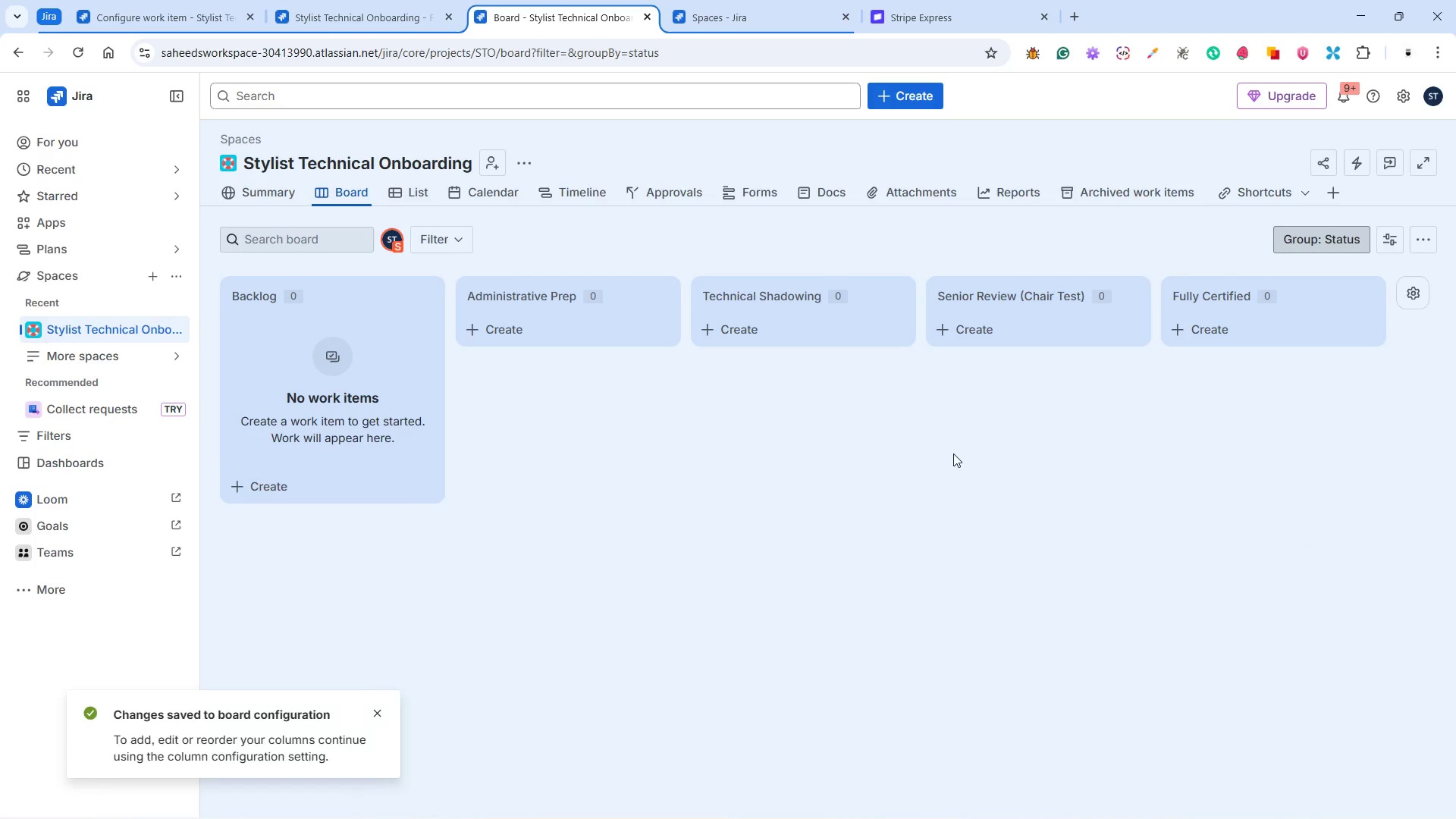 
left_click([1420, 301])
 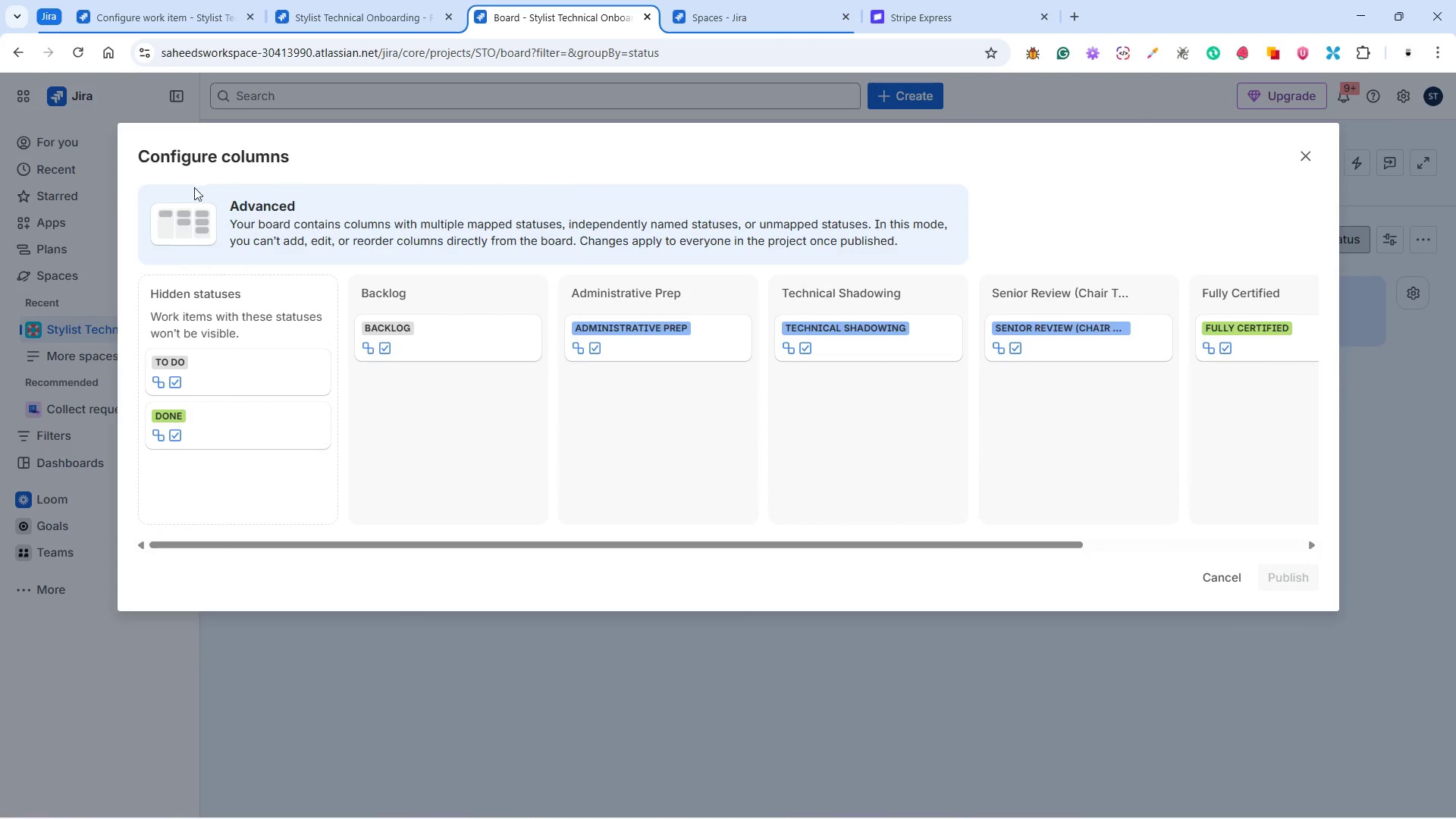 
mouse_move([760, 291])
 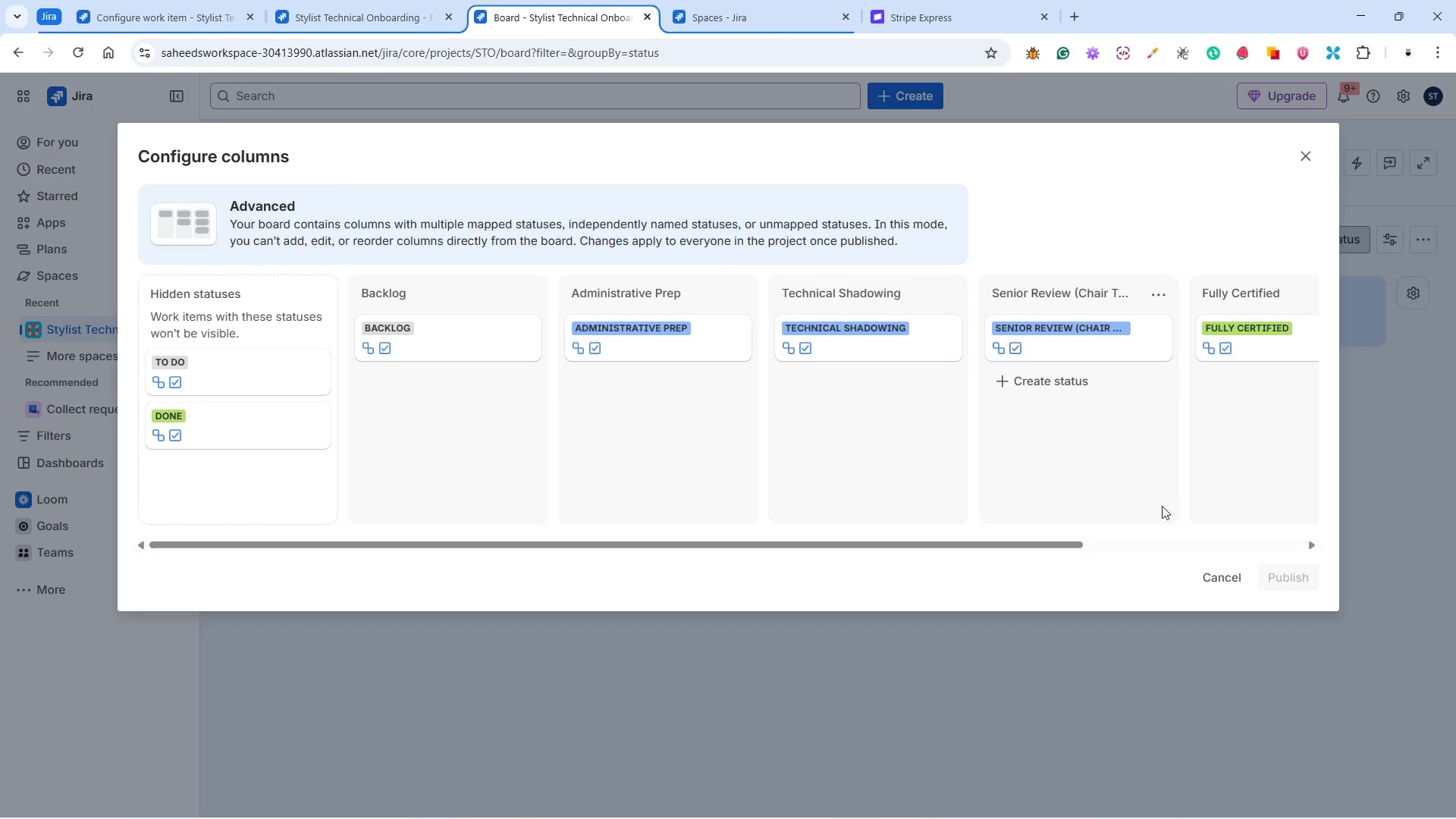 
left_click([1214, 572])
 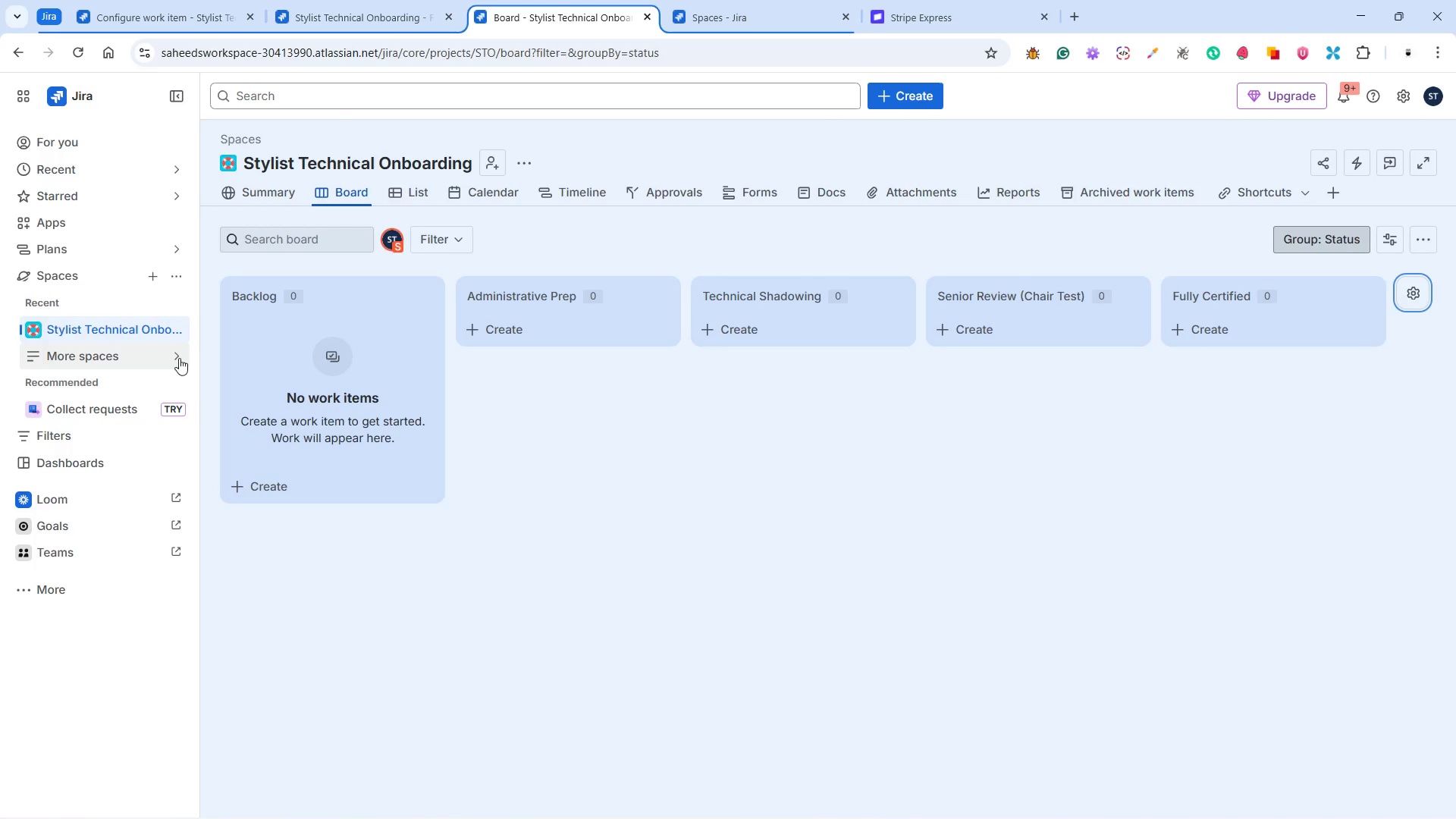 
wait(5.47)
 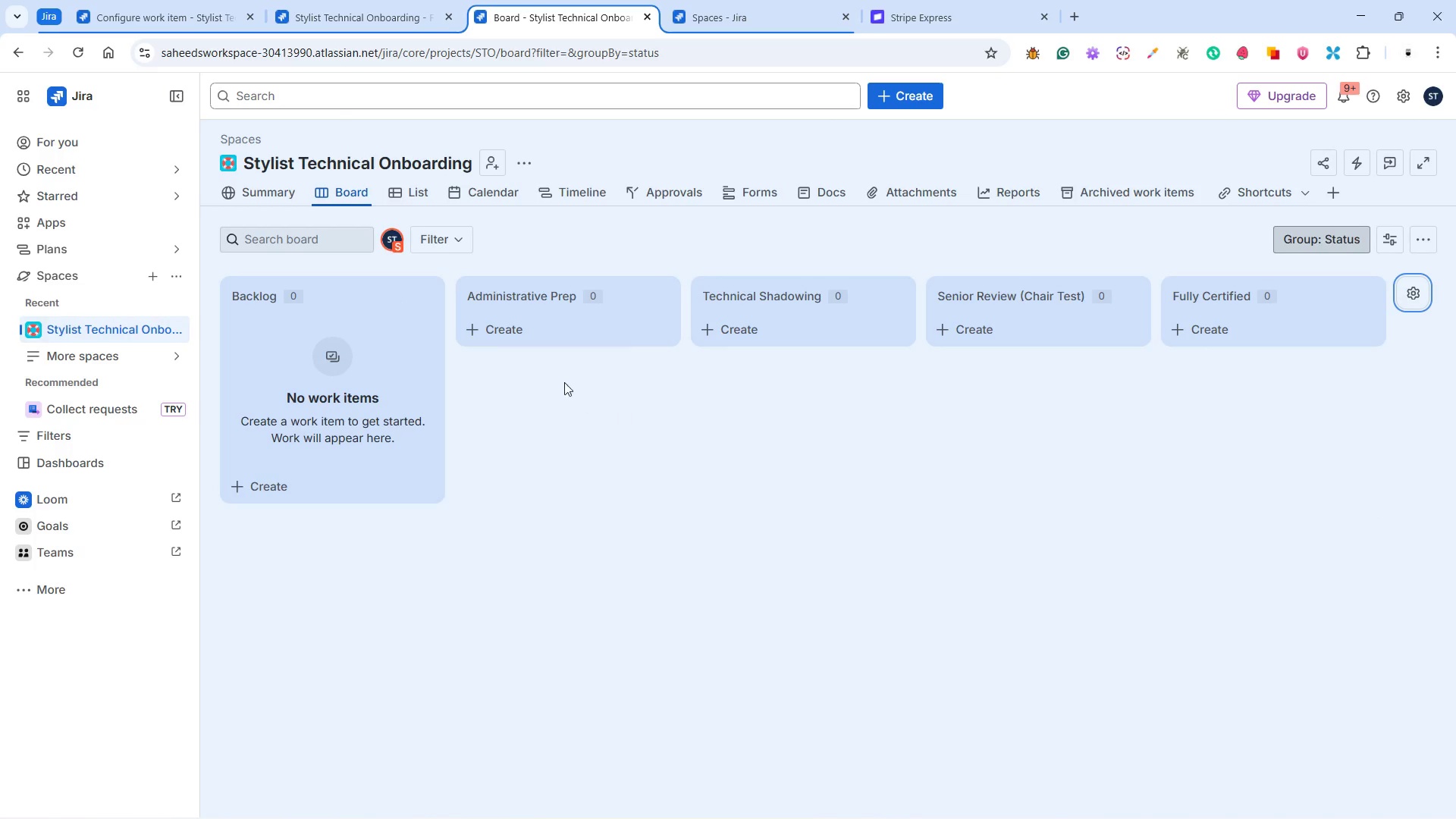 
left_click([177, 330])
 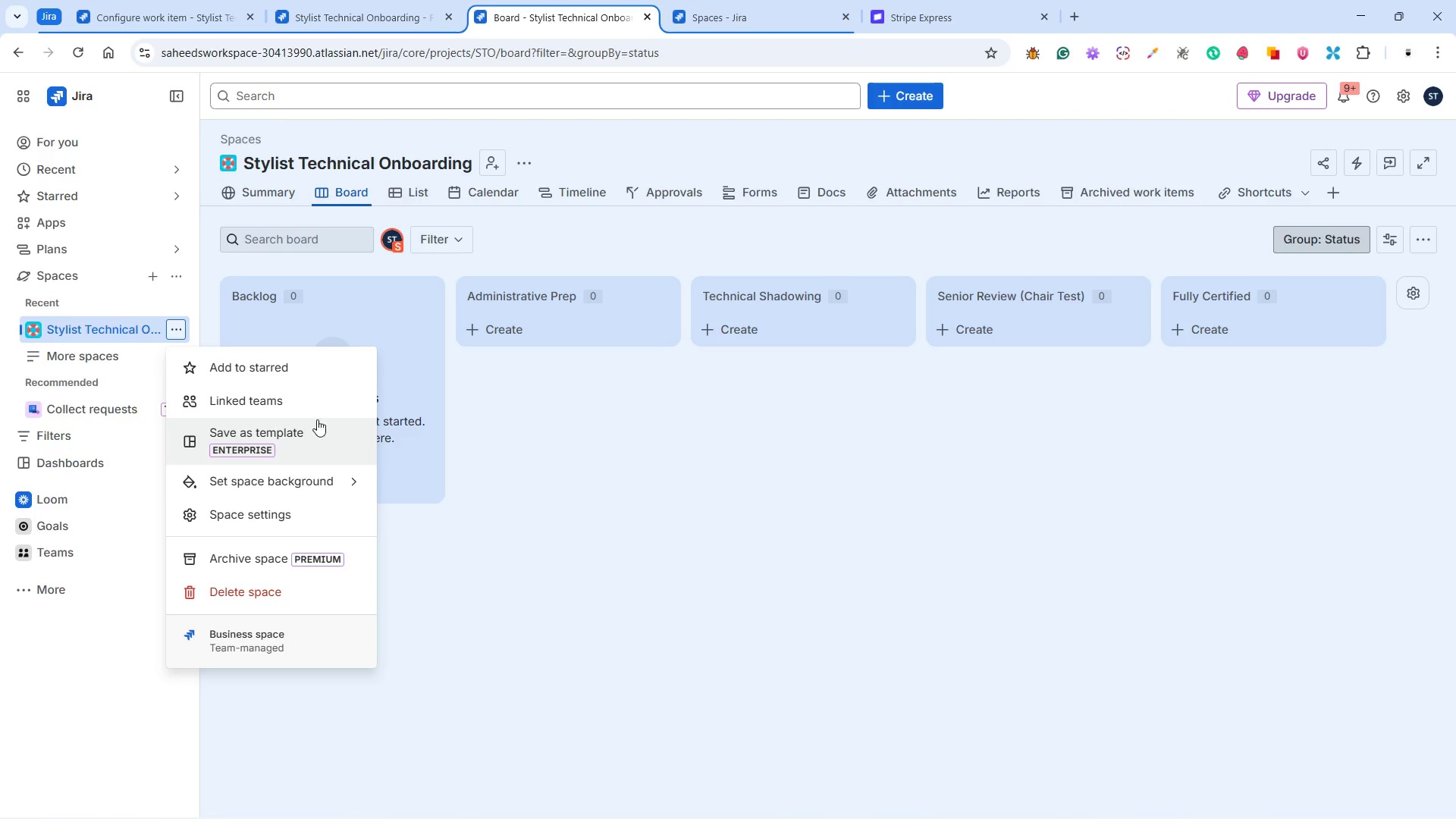 
wait(7.22)
 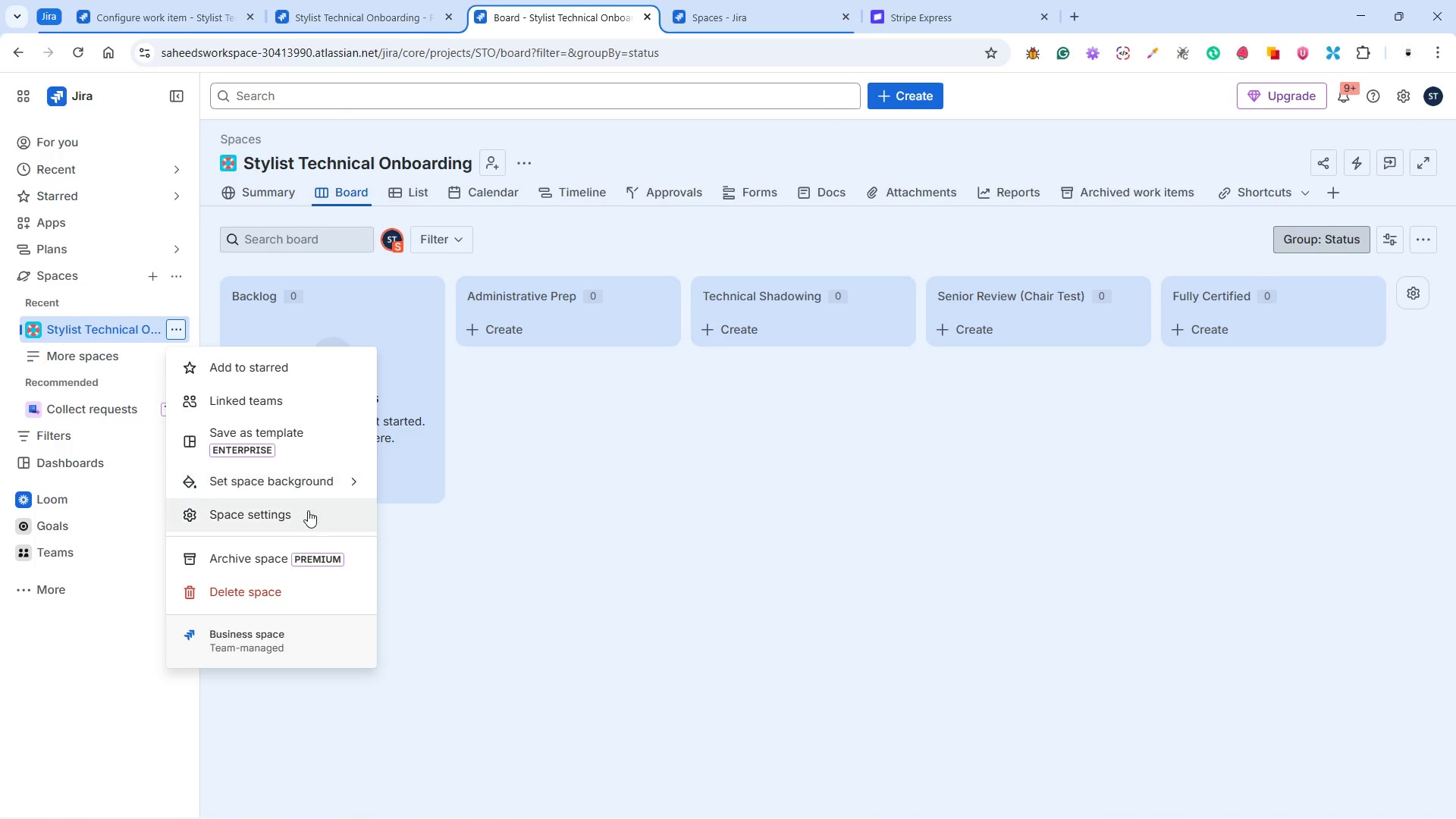 
left_click([547, 475])
 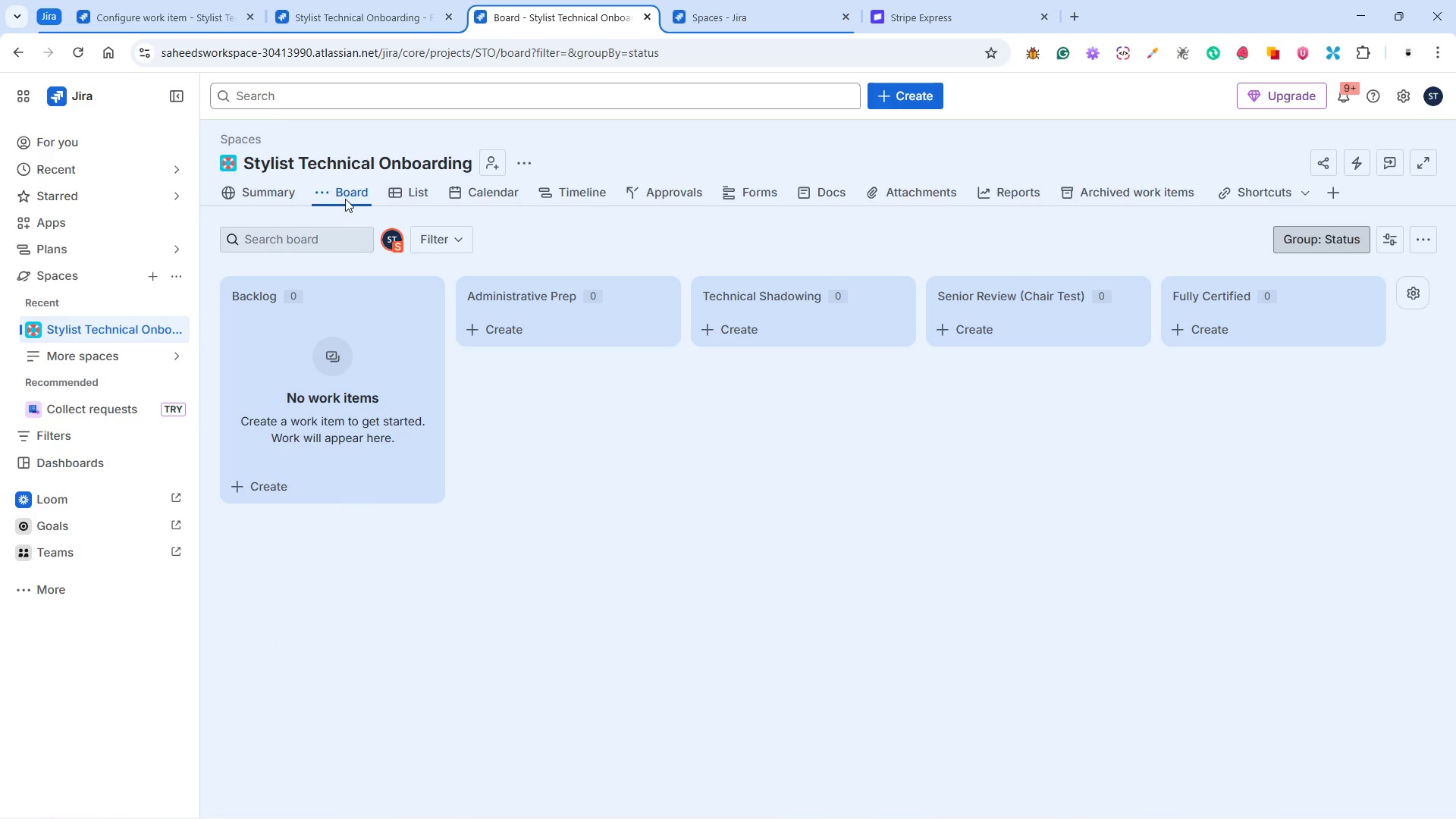 
left_click([322, 190])
 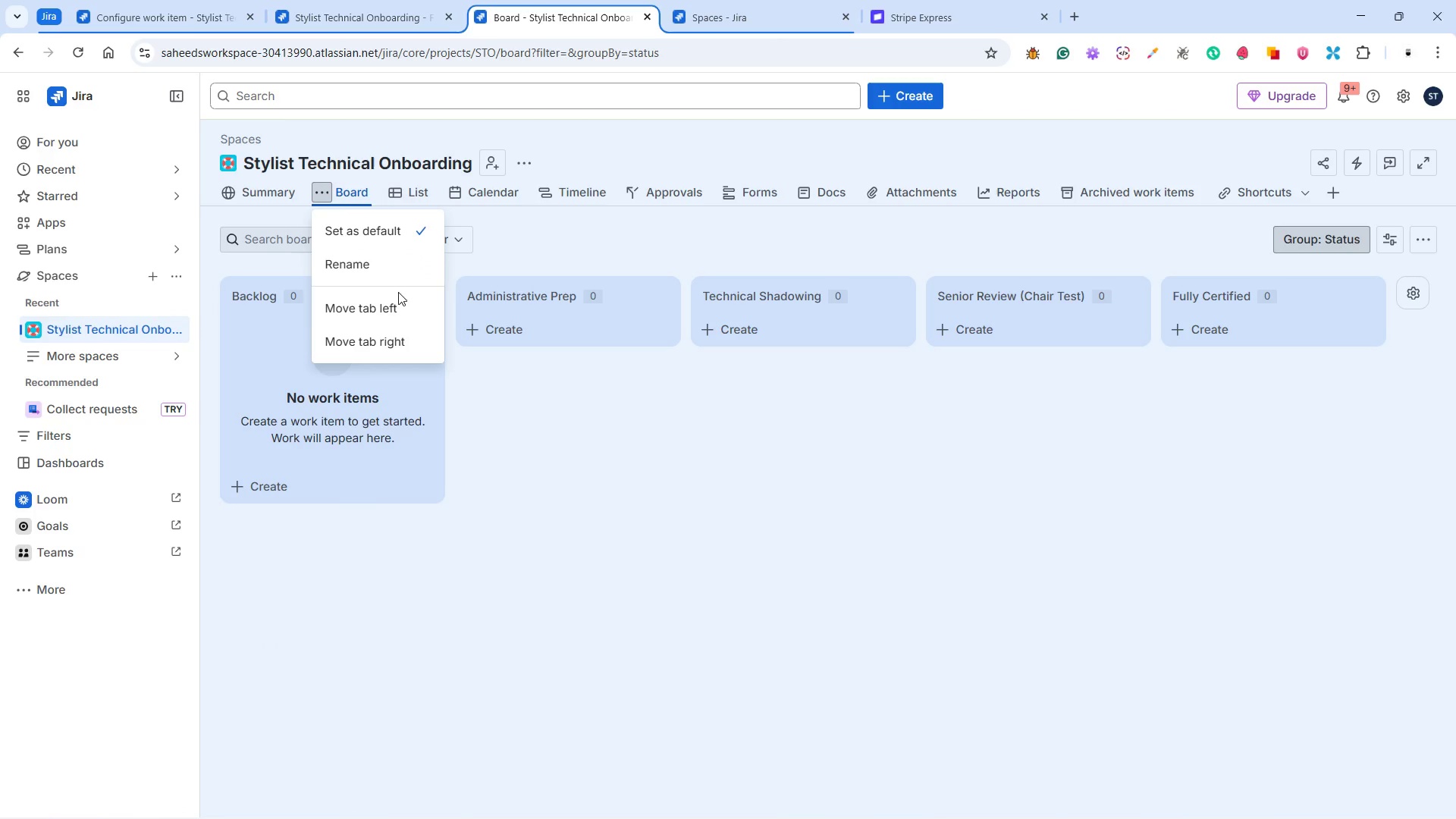 
left_click([551, 447])
 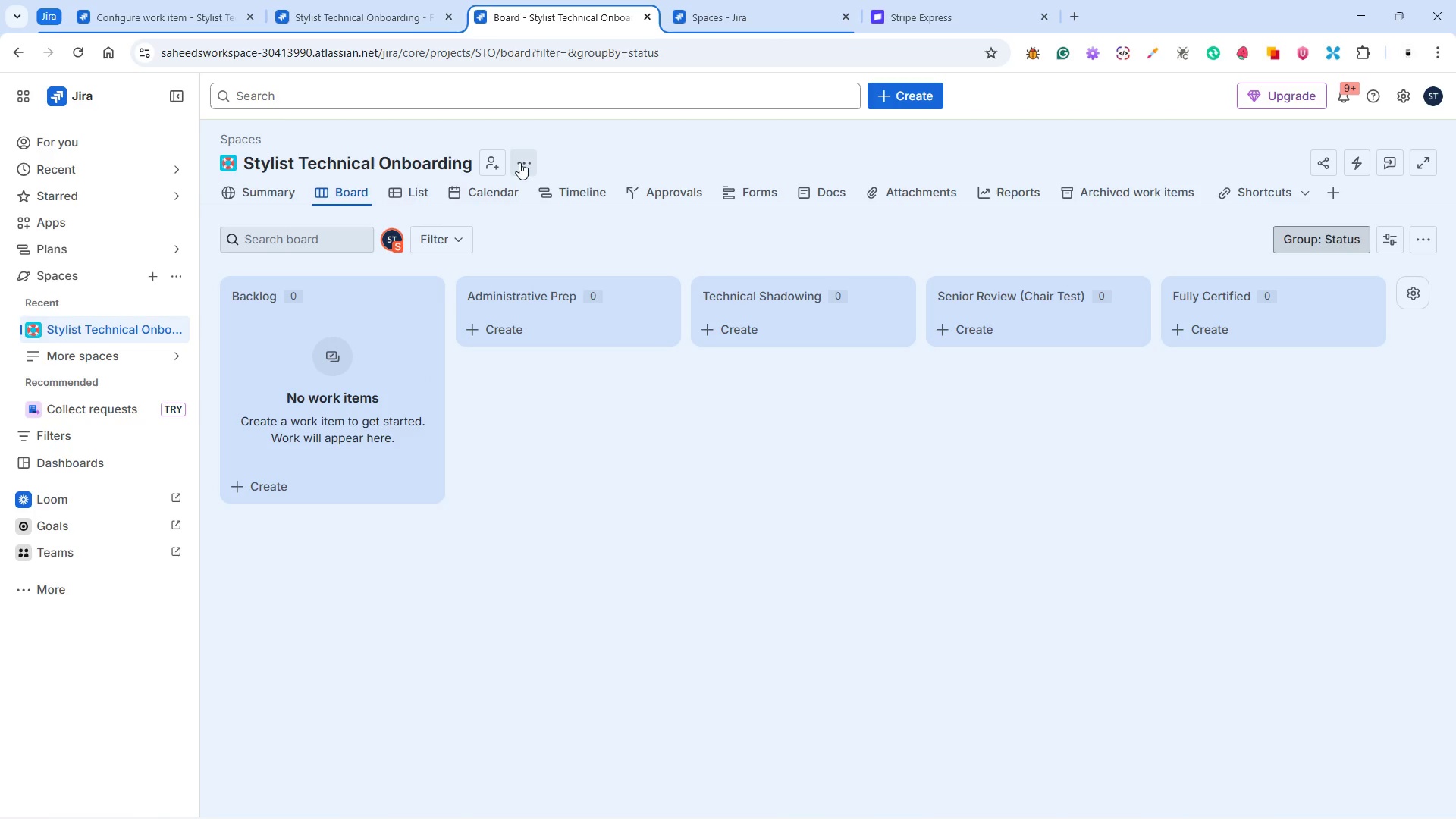 
left_click([519, 162])
 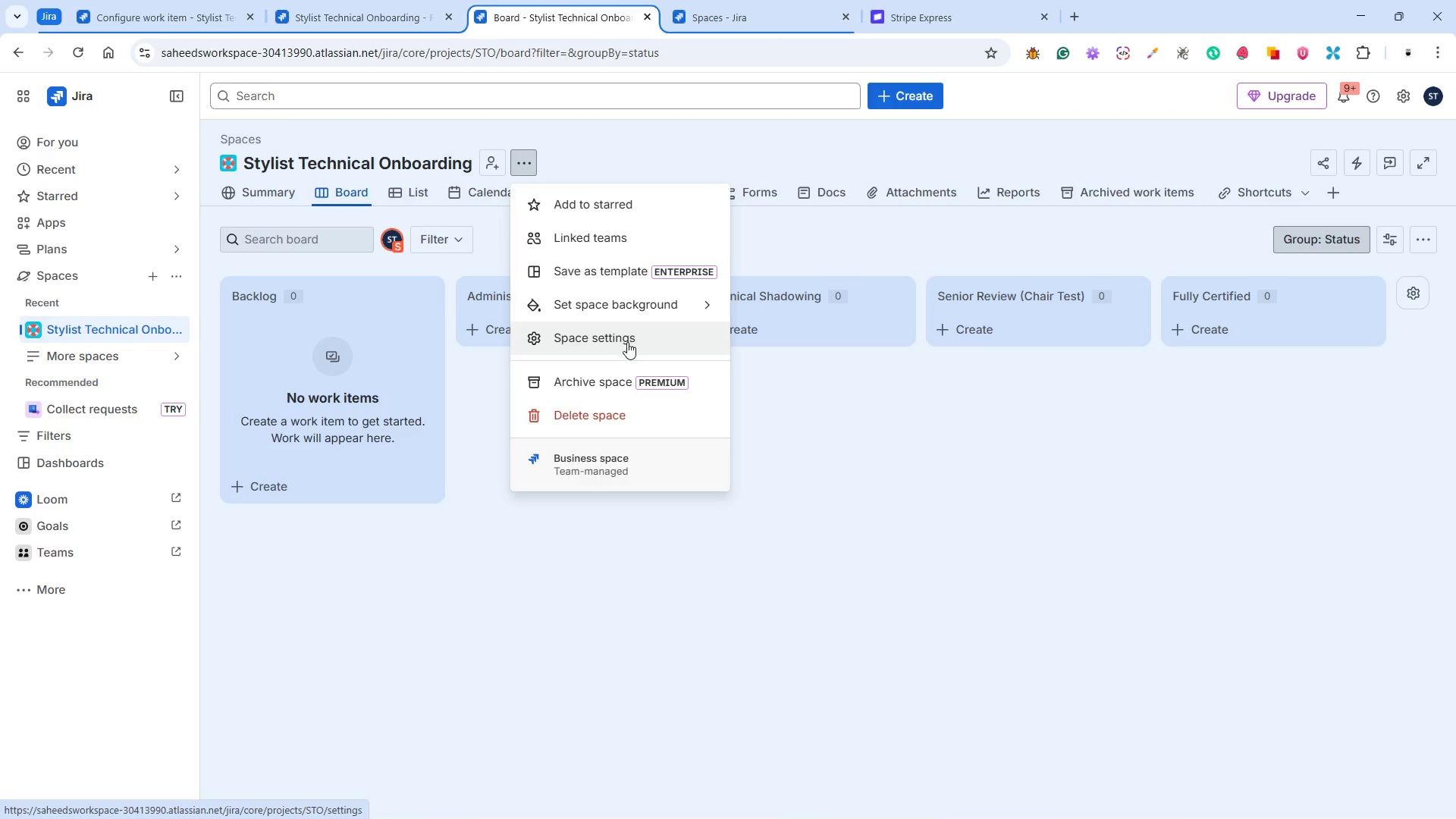 
left_click([754, 481])
 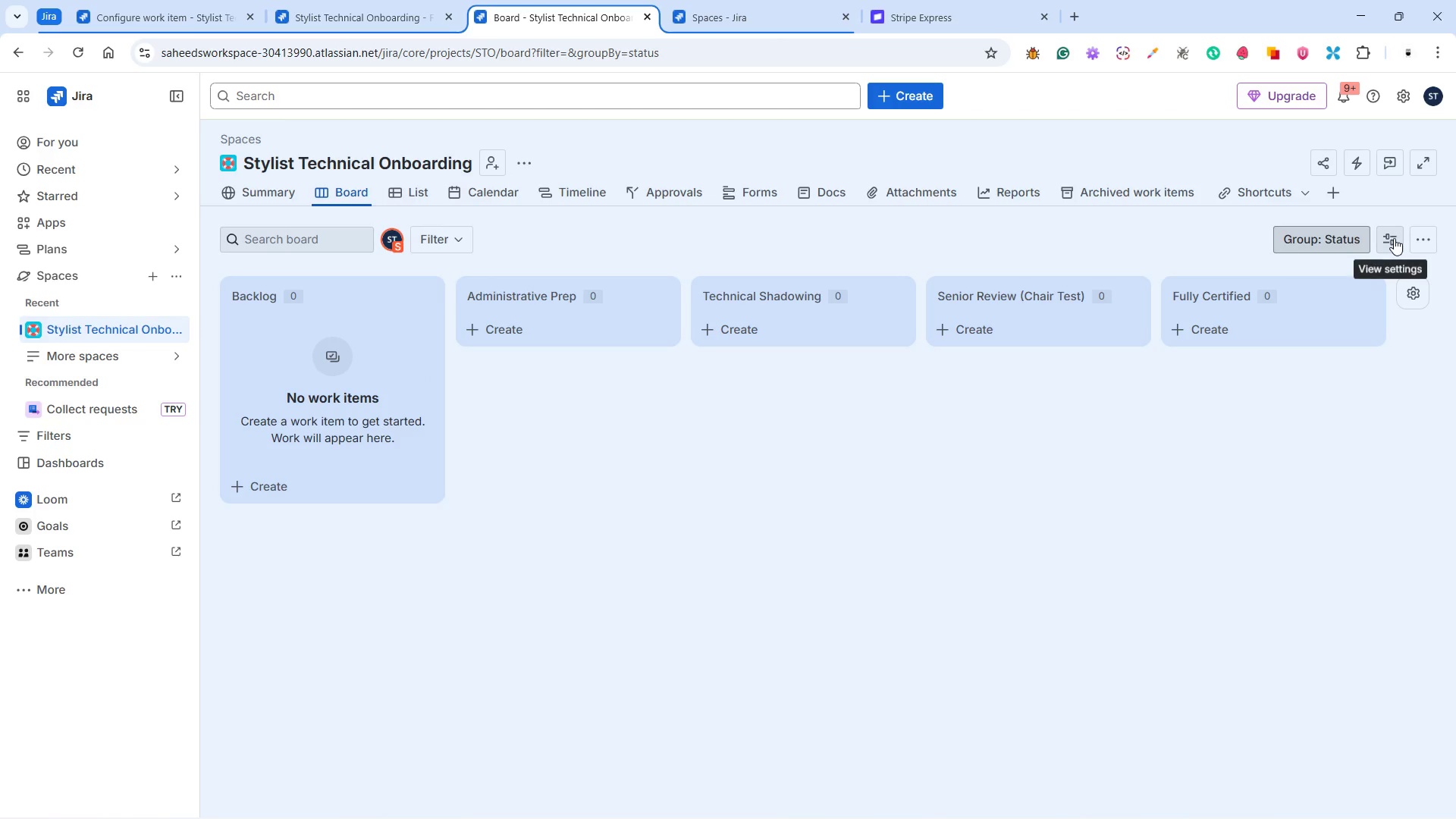 
left_click([1394, 238])
 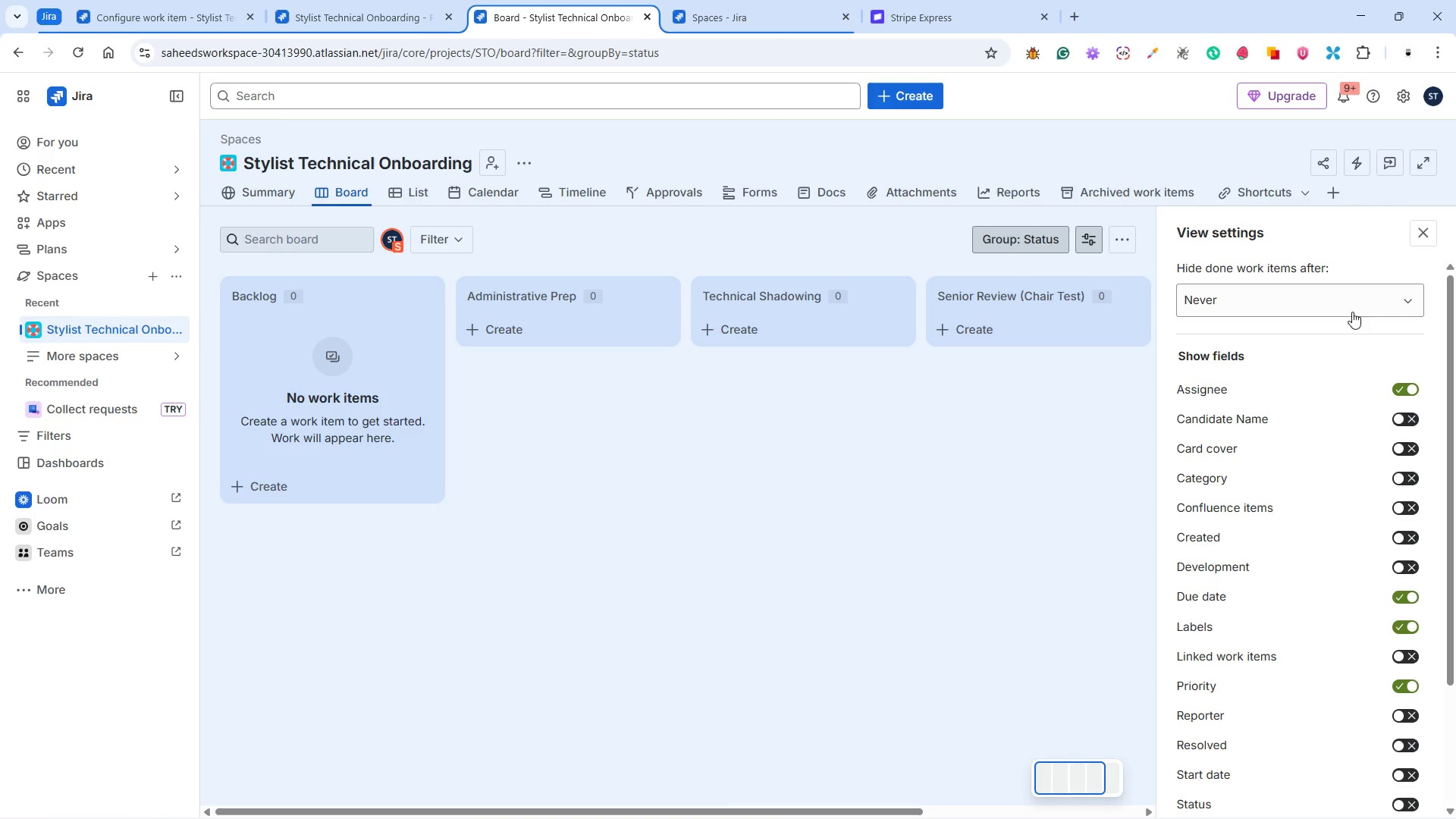 
scroll: coordinate [1310, 424], scroll_direction: down, amount: 4.0
 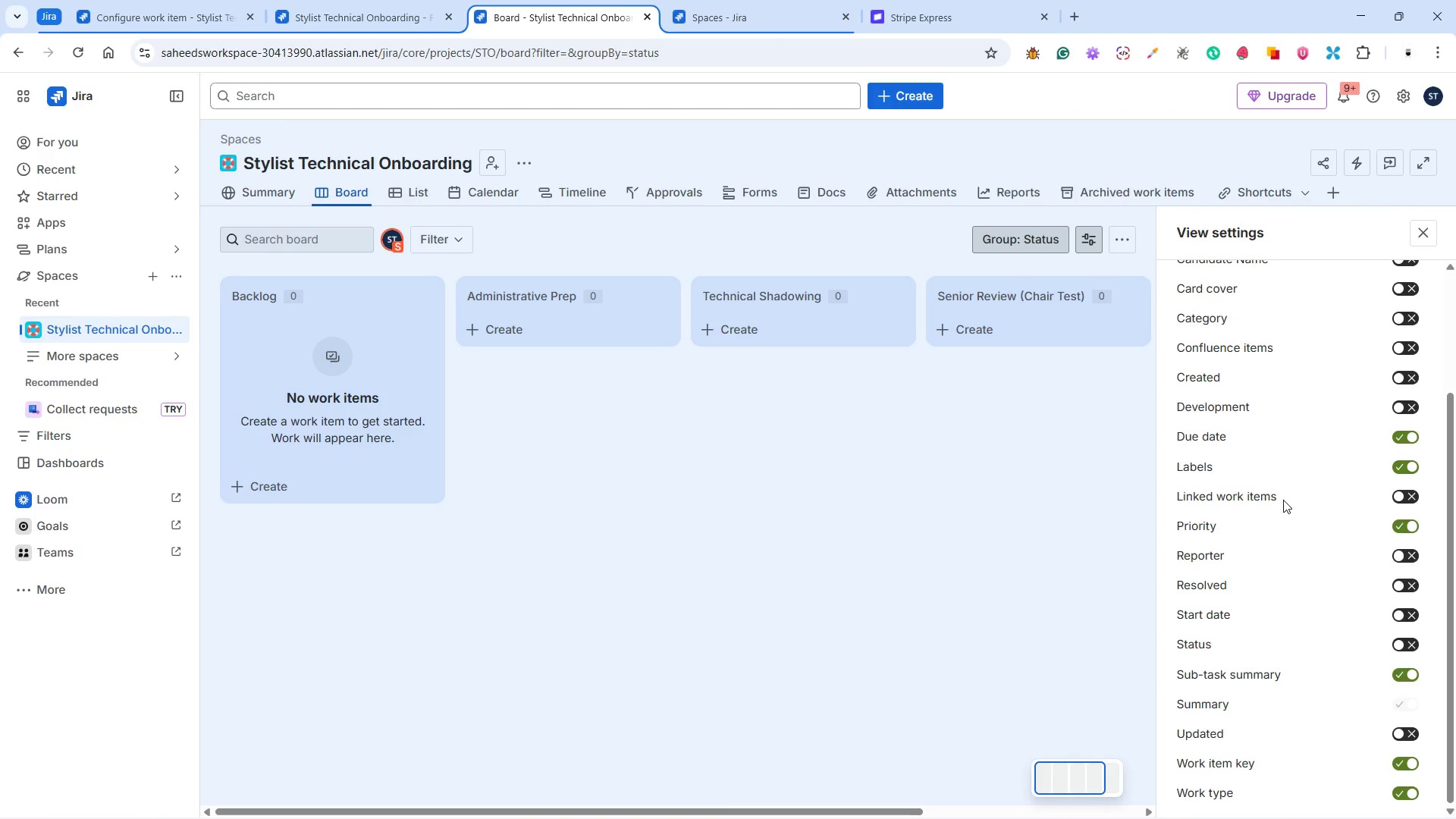 
scroll: coordinate [1283, 500], scroll_direction: up, amount: 6.0
 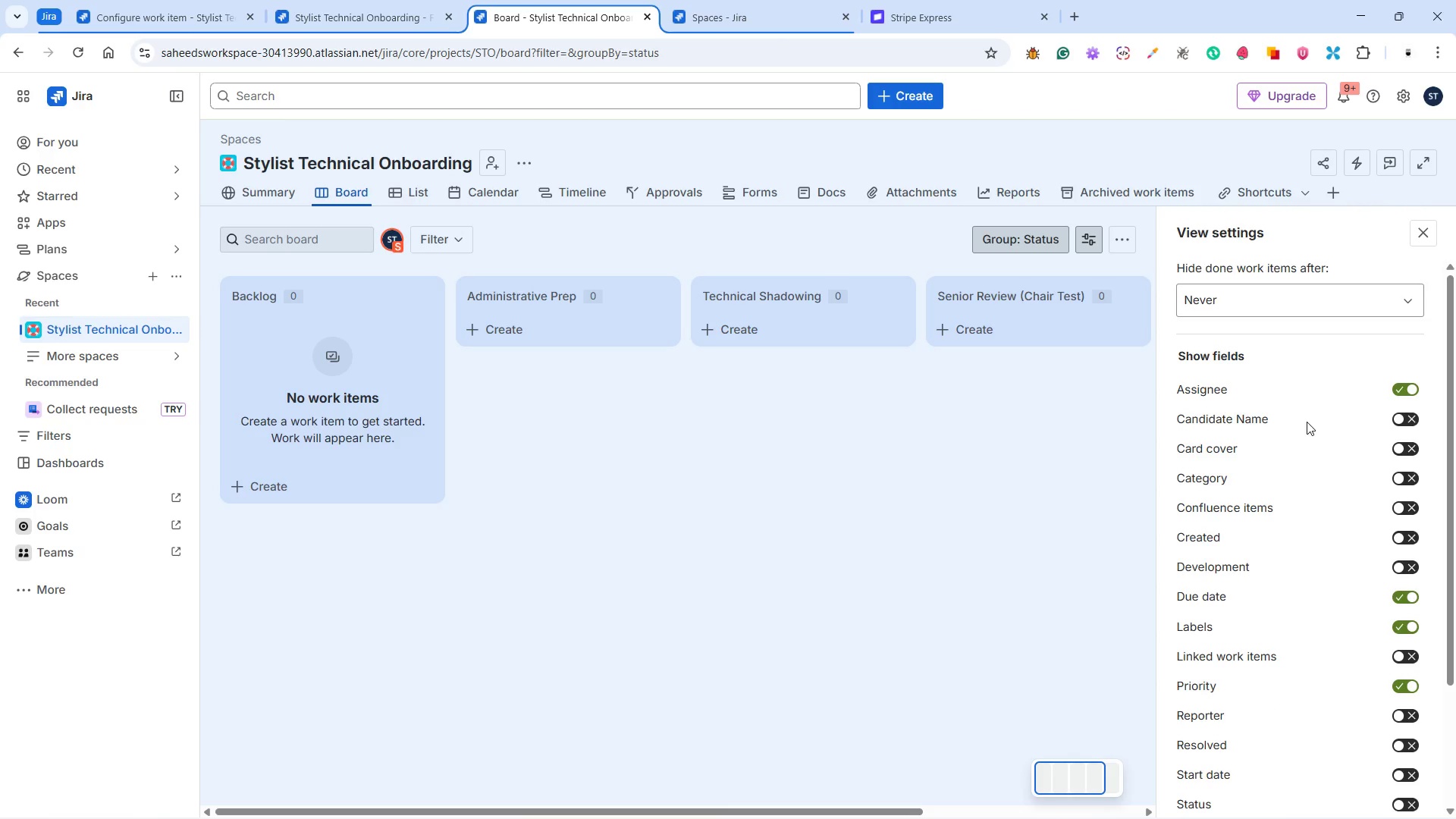 
scroll: coordinate [1307, 422], scroll_direction: none, amount: 0.0
 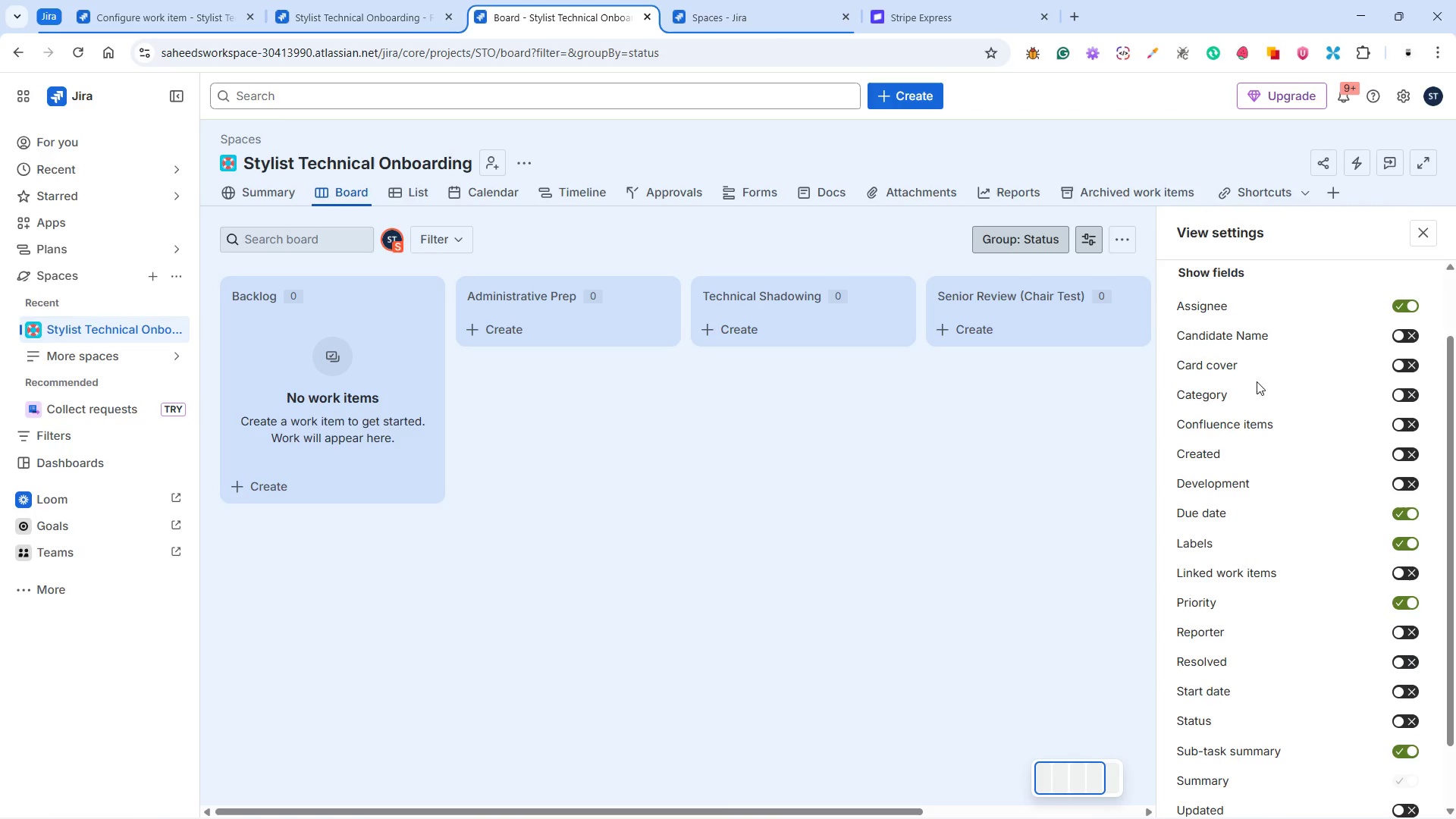 
scroll: coordinate [1238, 554], scroll_direction: down, amount: 9.0
 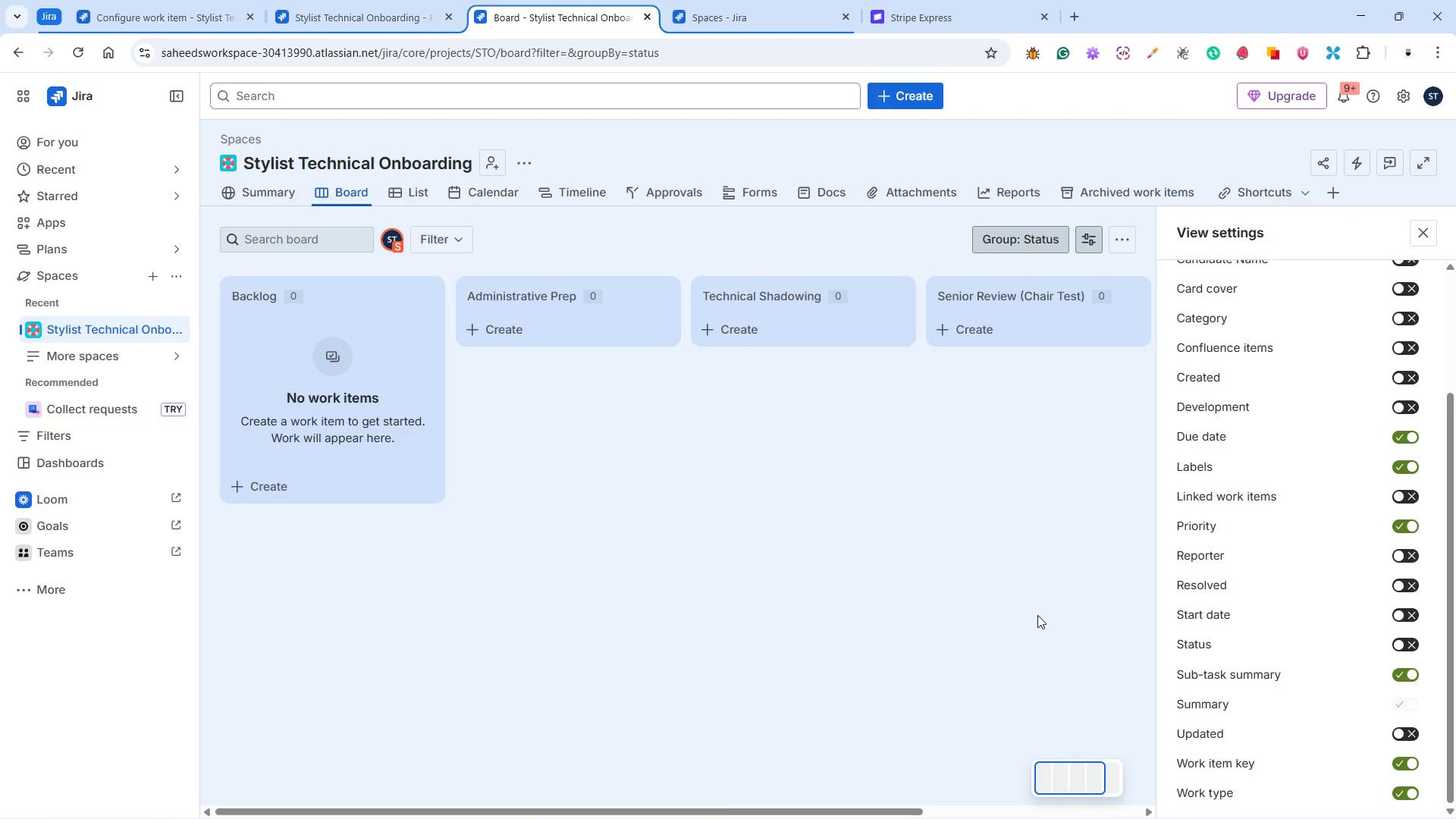 
left_click([1037, 614])
 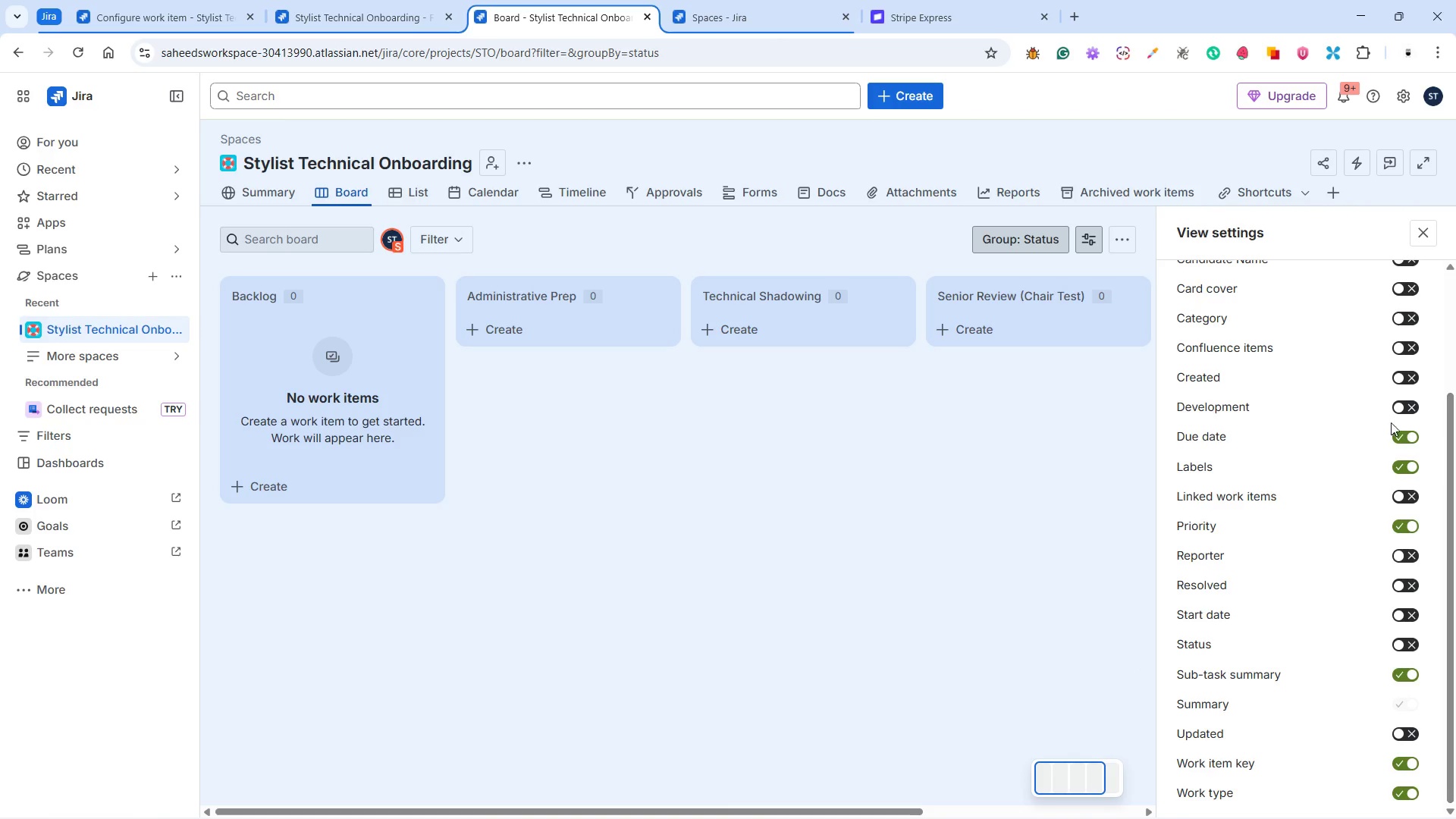 
scroll: coordinate [1387, 393], scroll_direction: up, amount: 4.0
 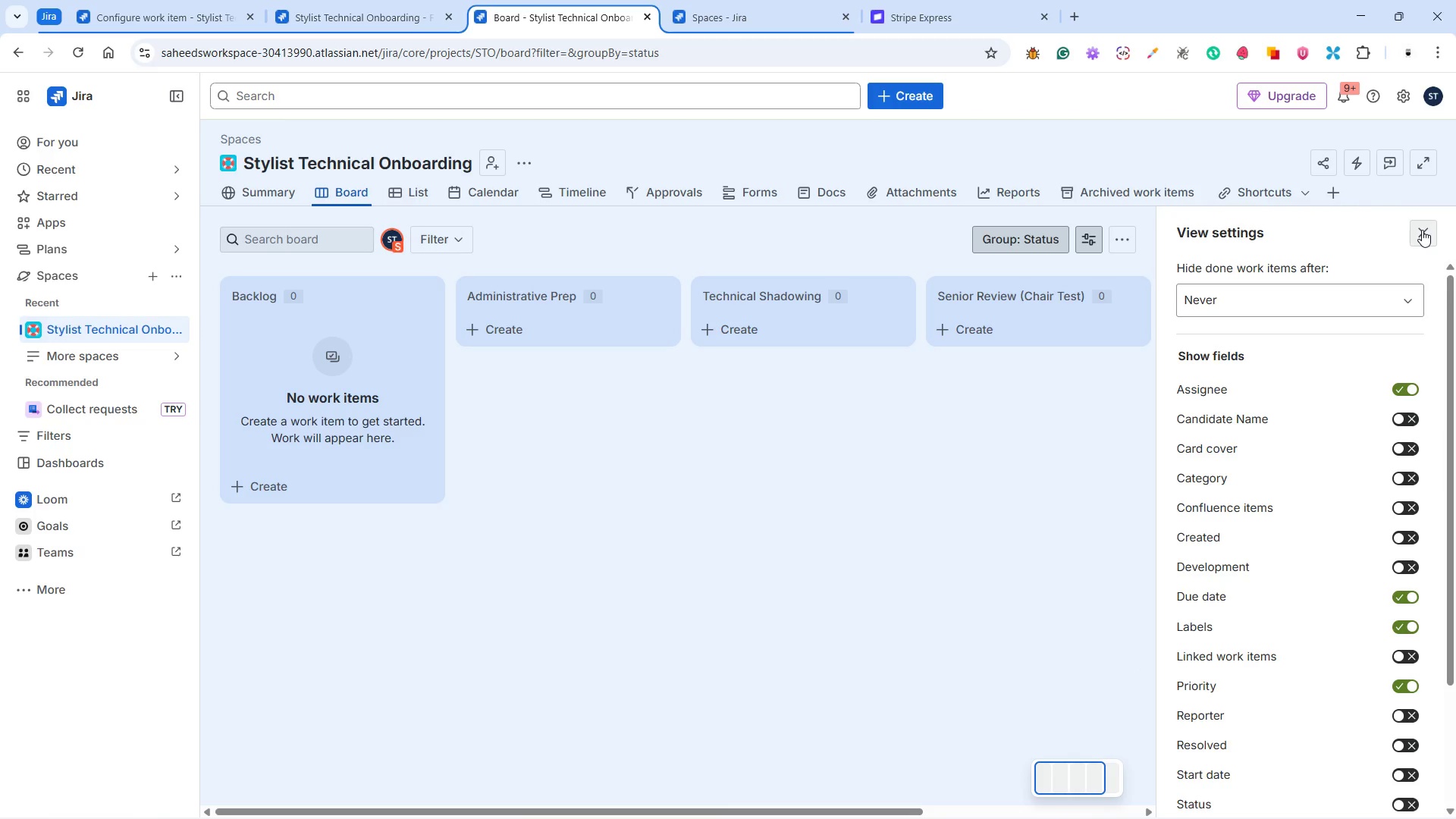 
left_click([1422, 230])
 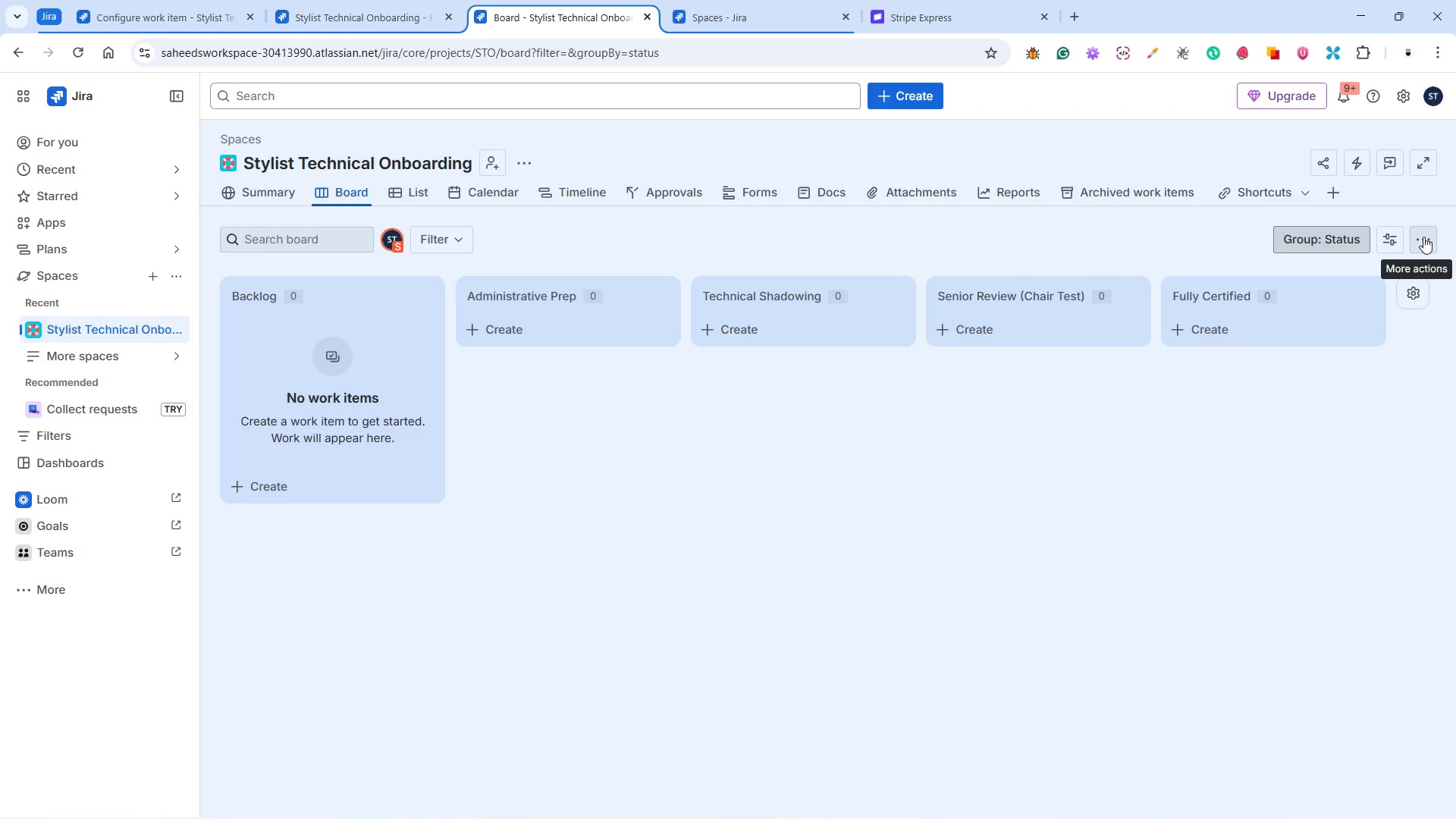 
left_click([1423, 237])
 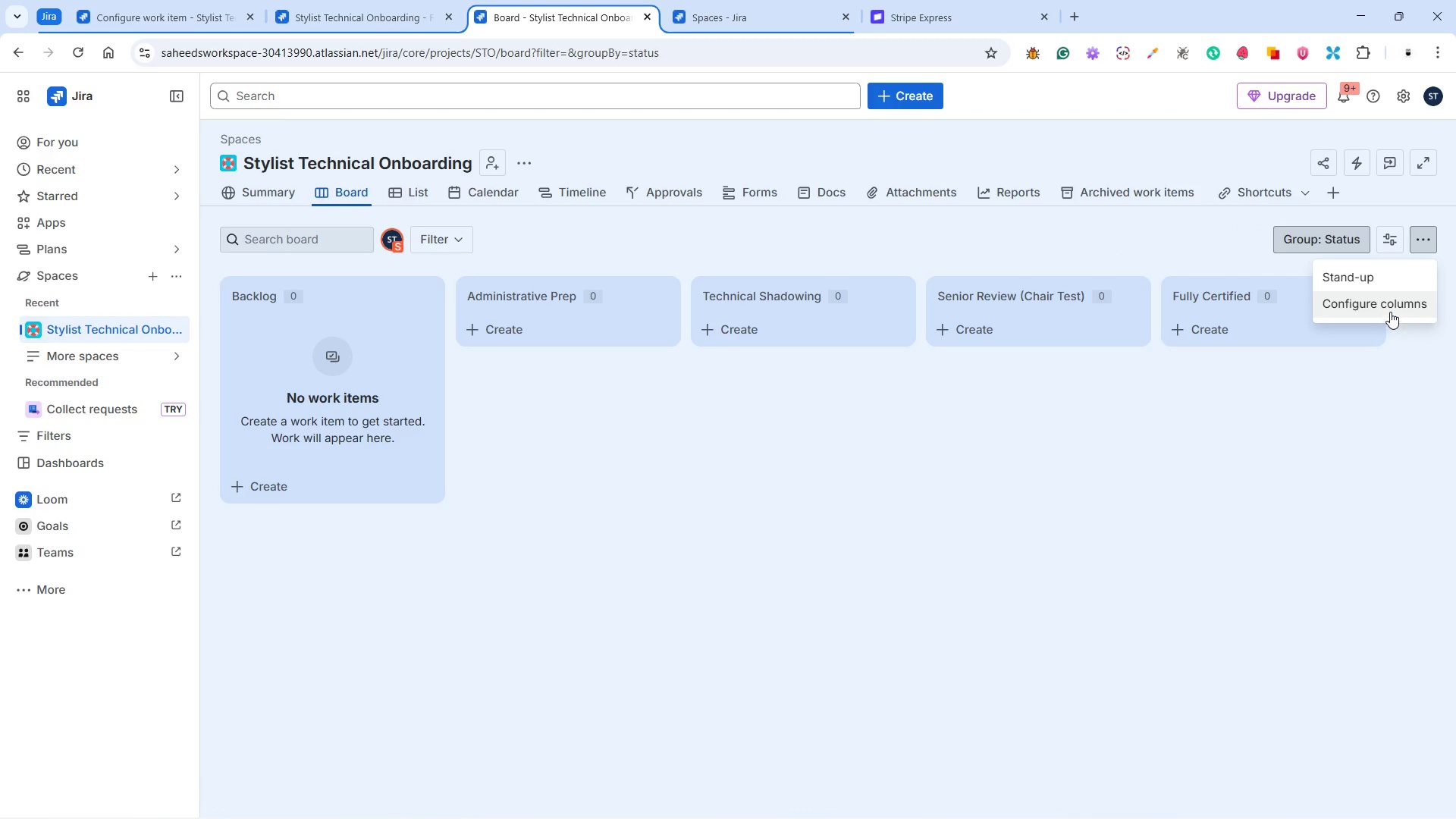 
left_click([1387, 305])
 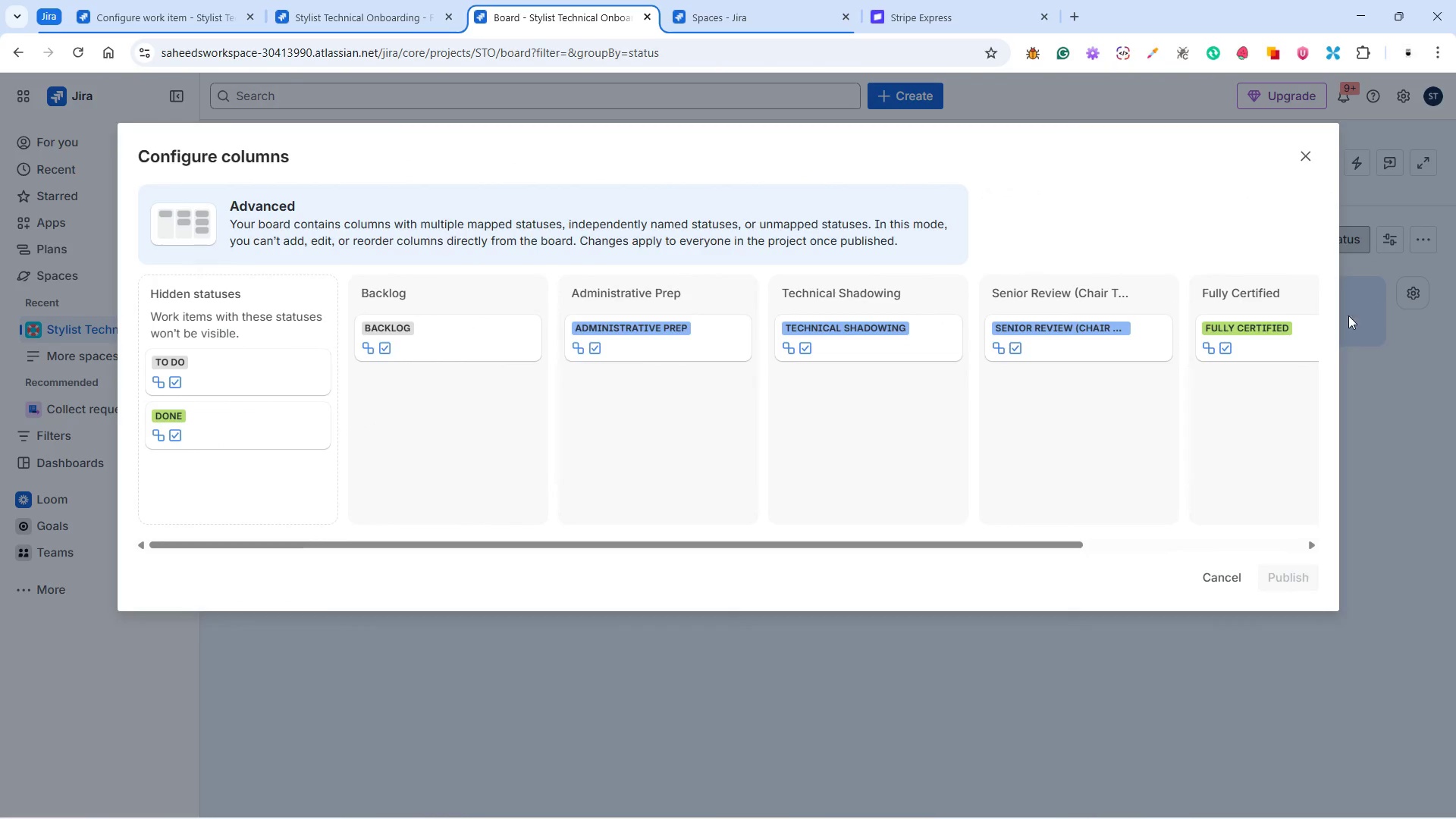 
scroll: coordinate [1119, 389], scroll_direction: down, amount: 4.0
 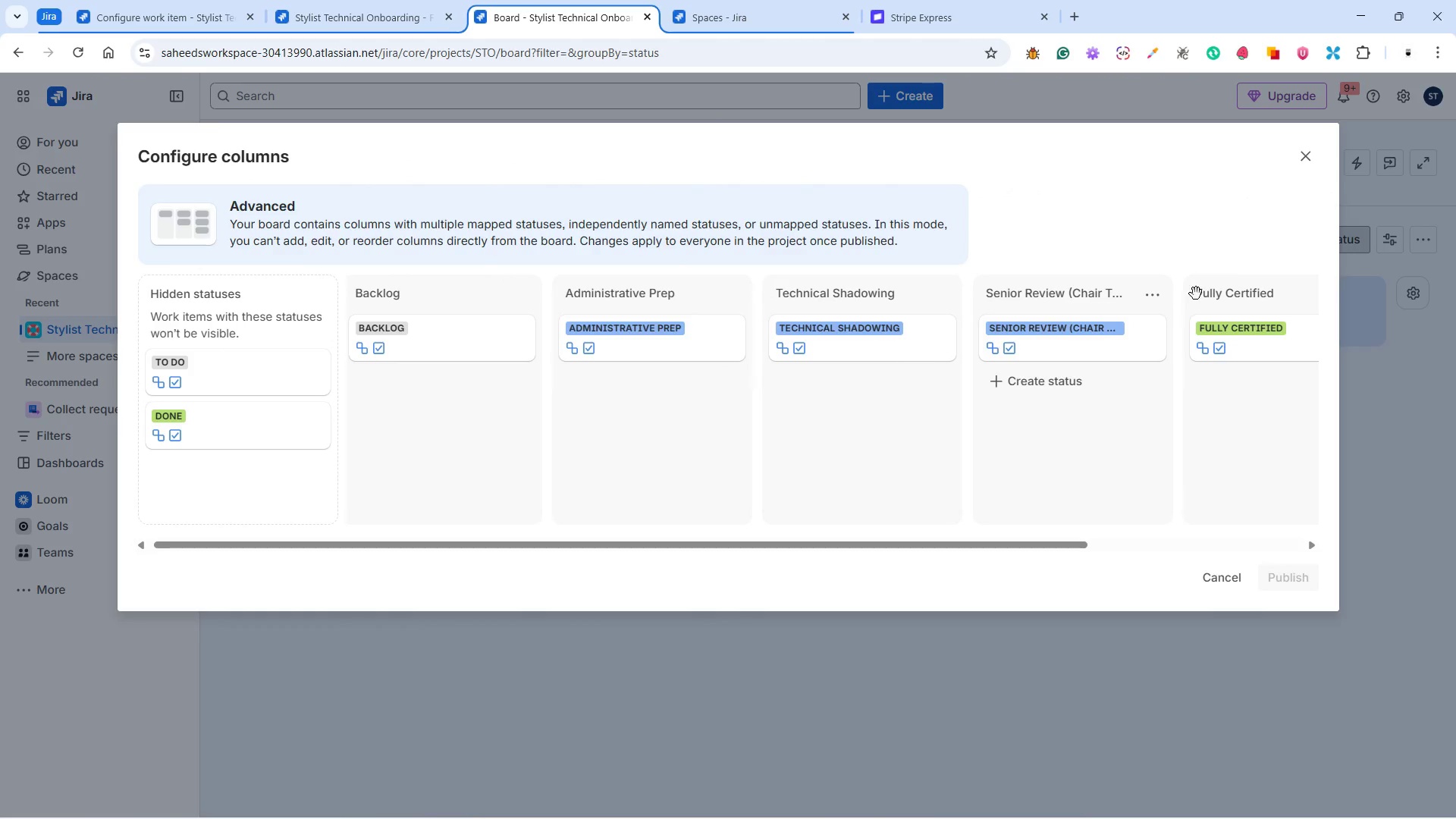 
left_click([1303, 153])
 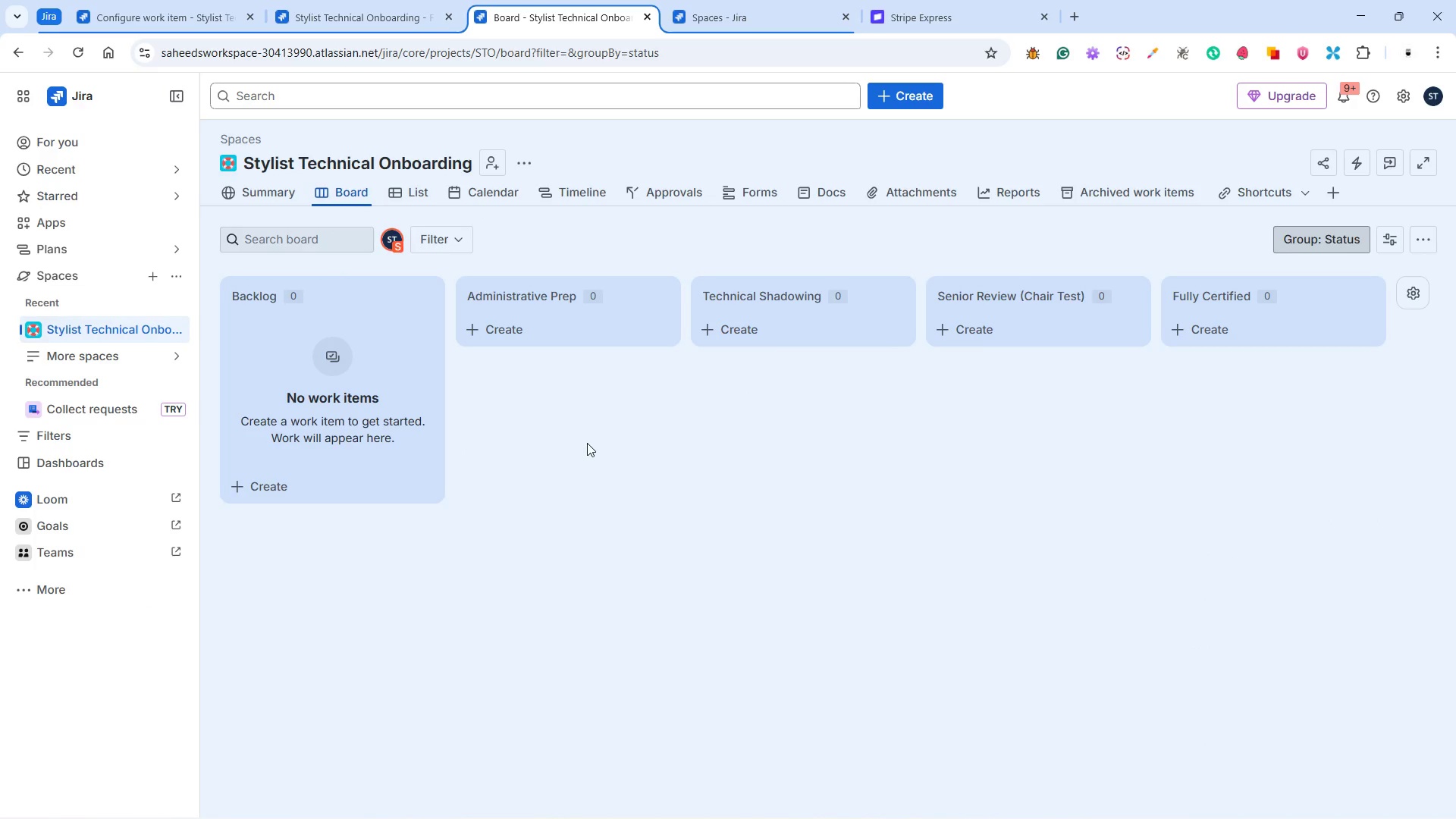 
left_click([593, 443])
 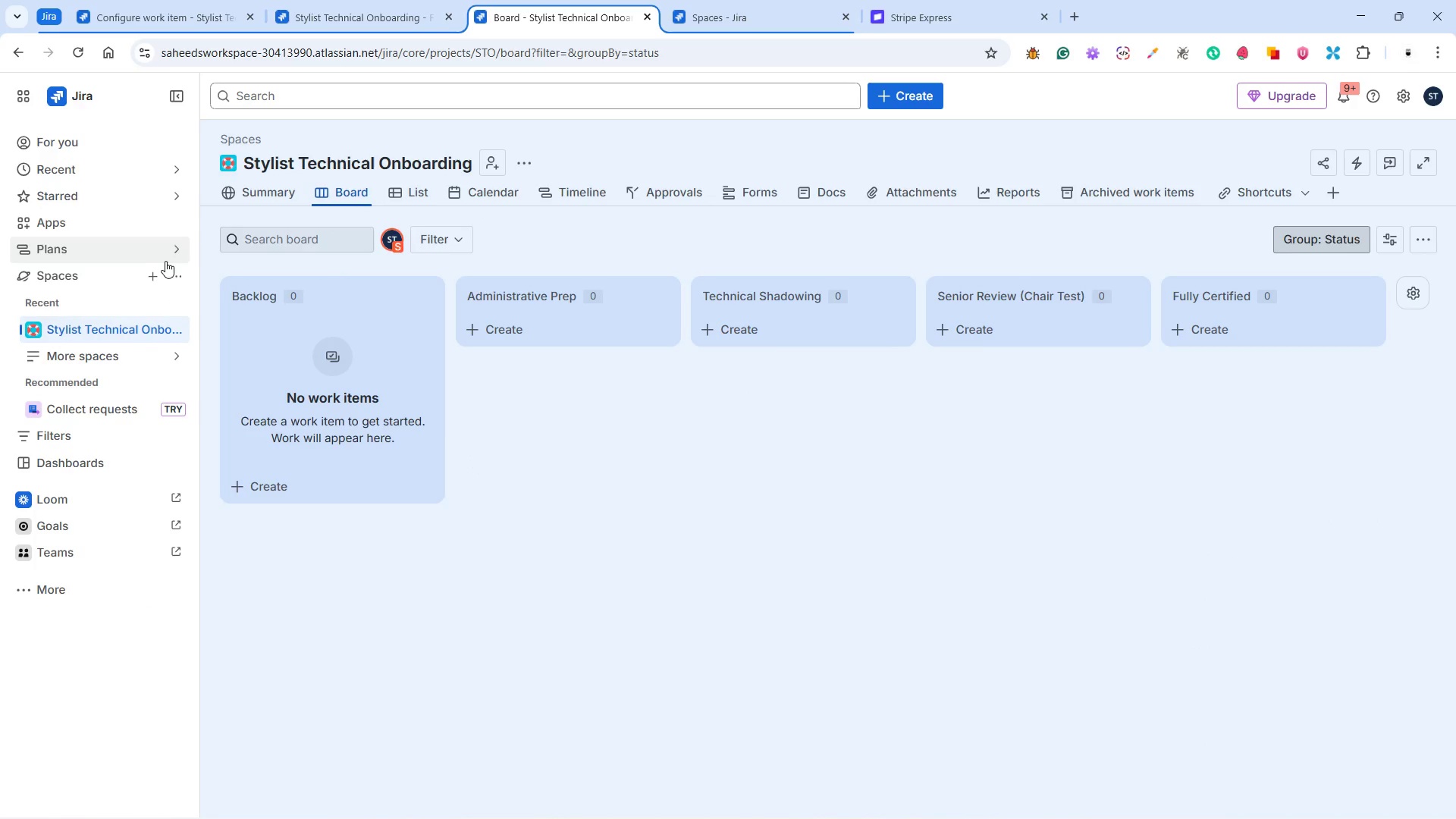 
wait(8.52)
 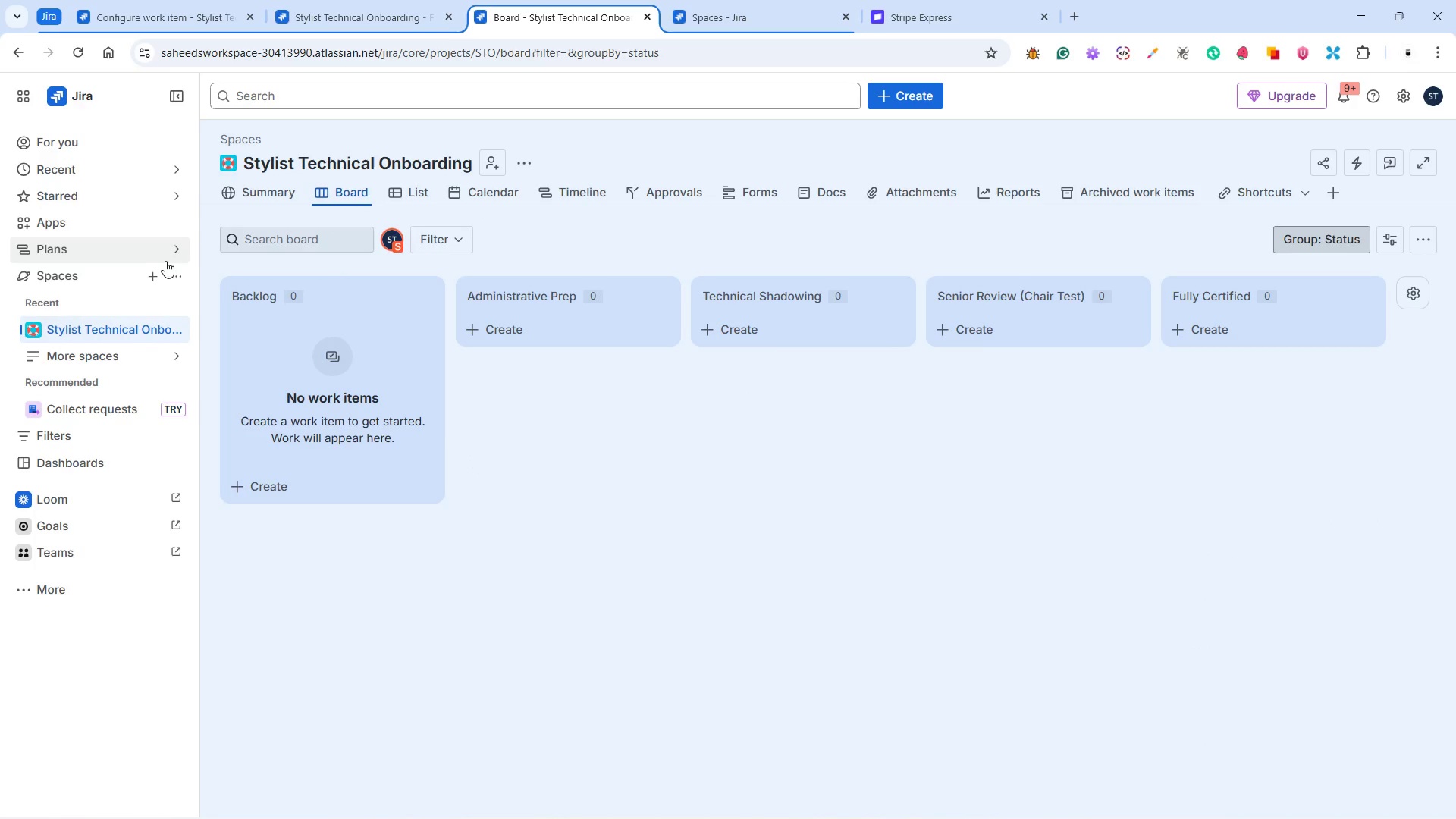 
left_click([383, 23])
 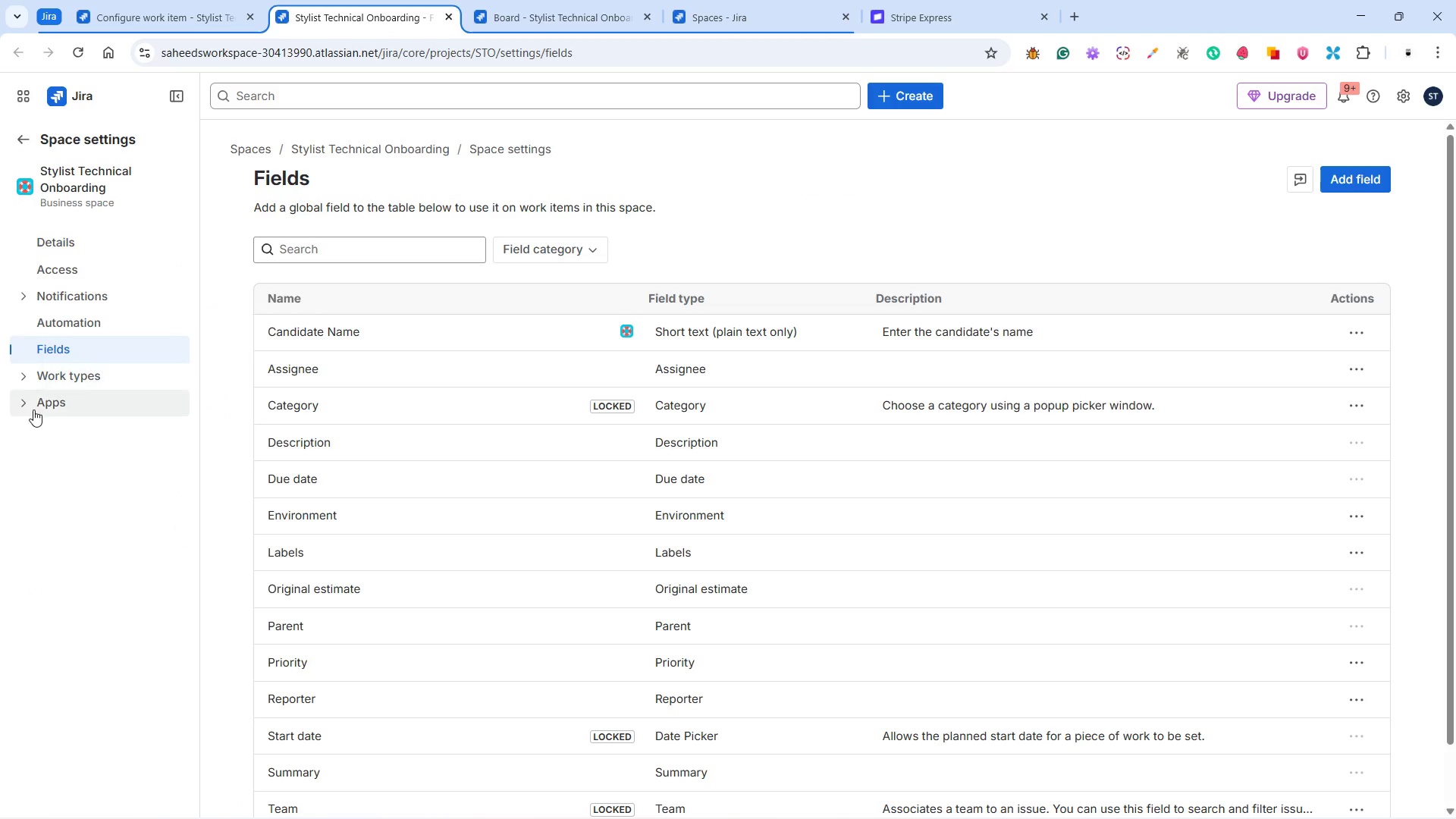 
left_click([22, 406])
 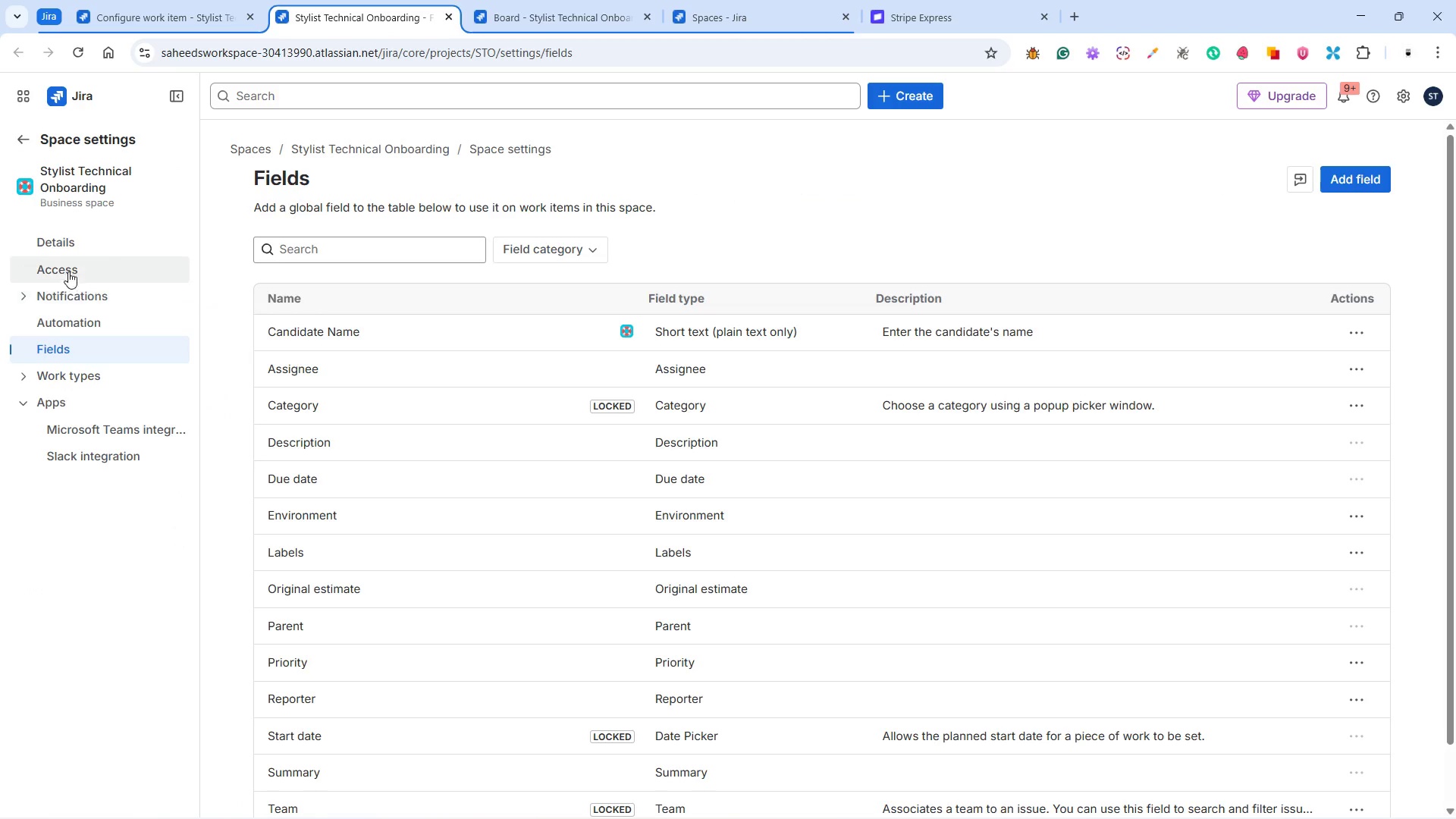 
left_click([87, 246])
 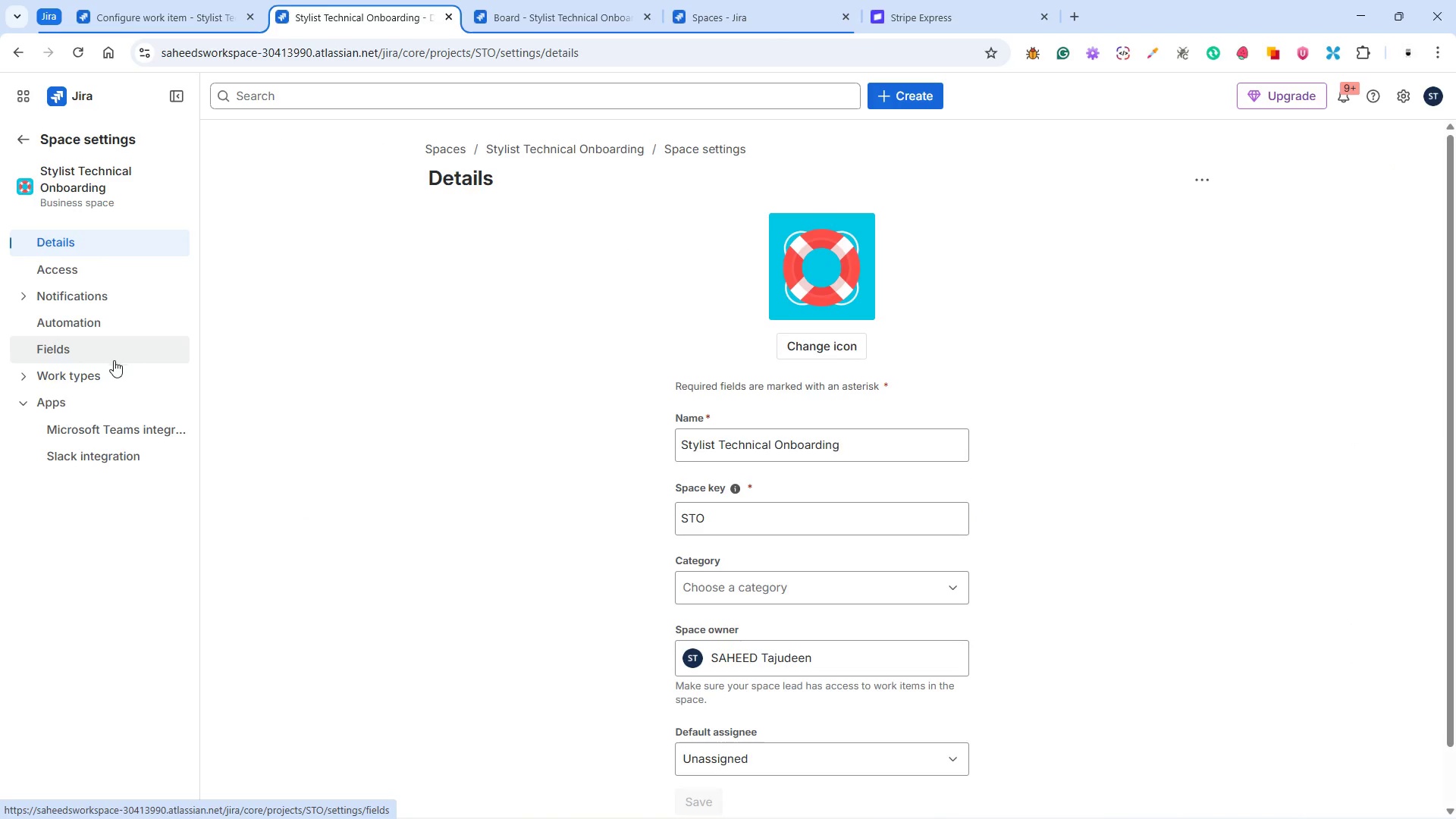 
wait(5.17)
 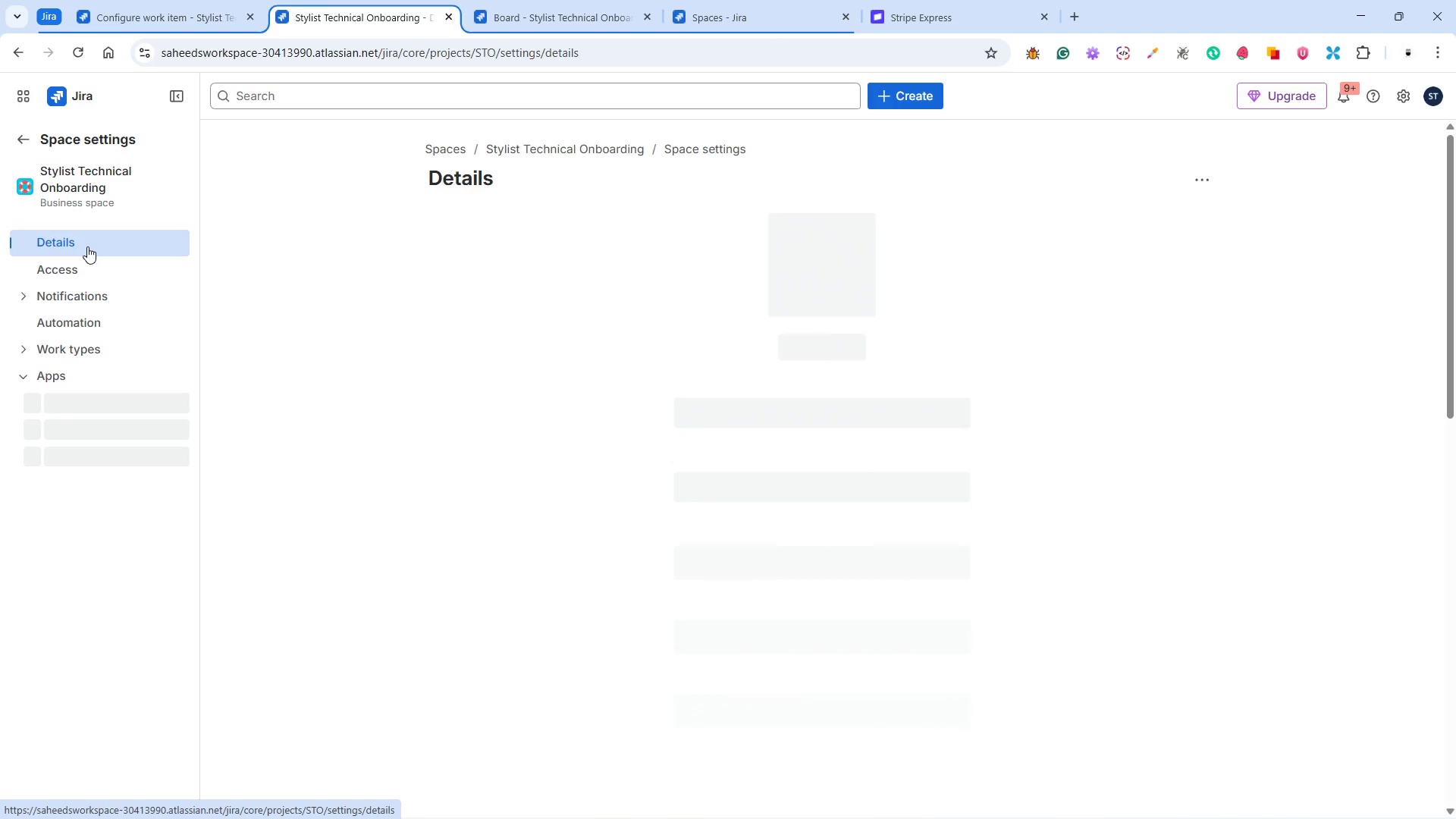 
left_click([25, 376])
 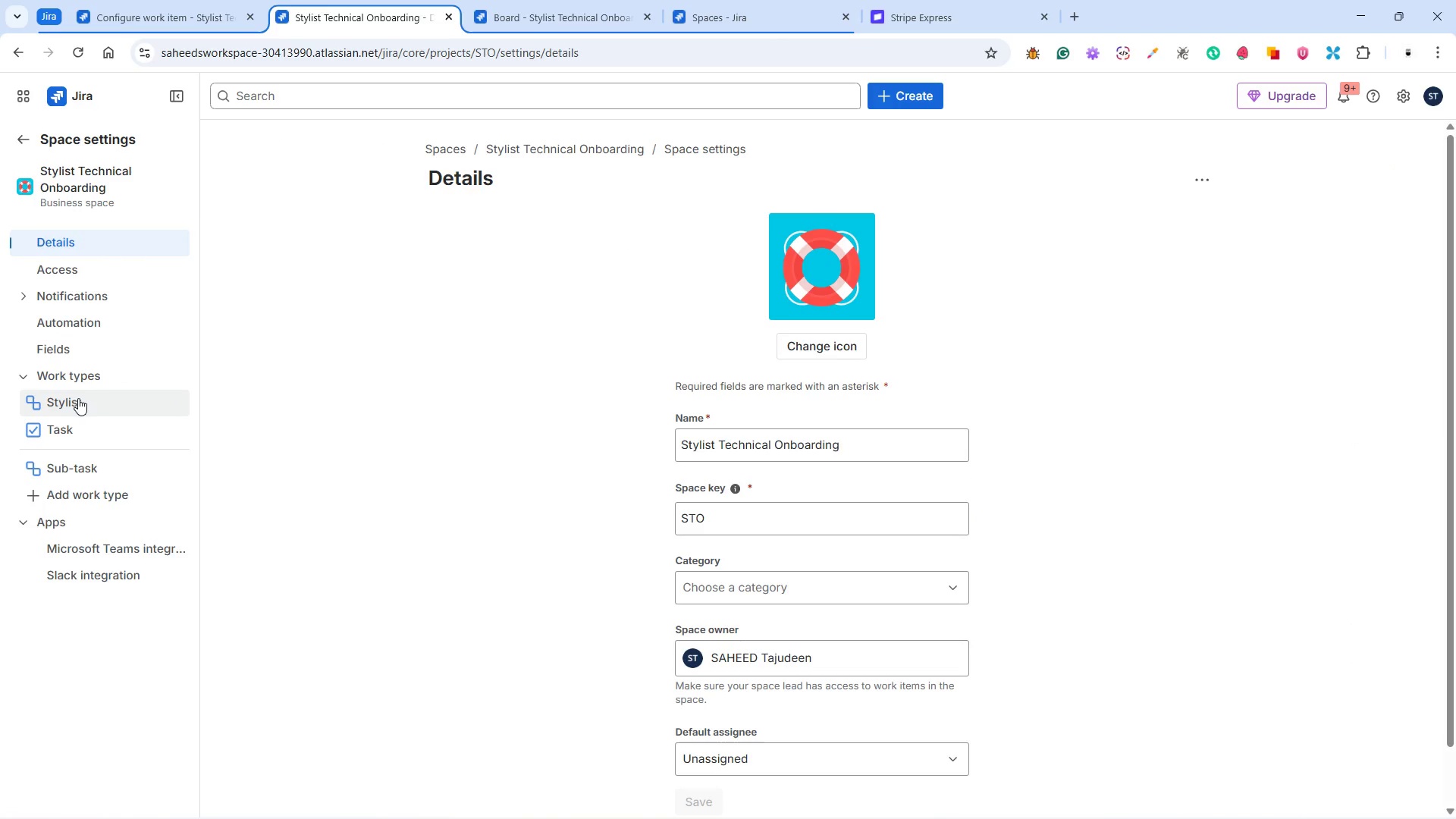 
left_click([79, 399])
 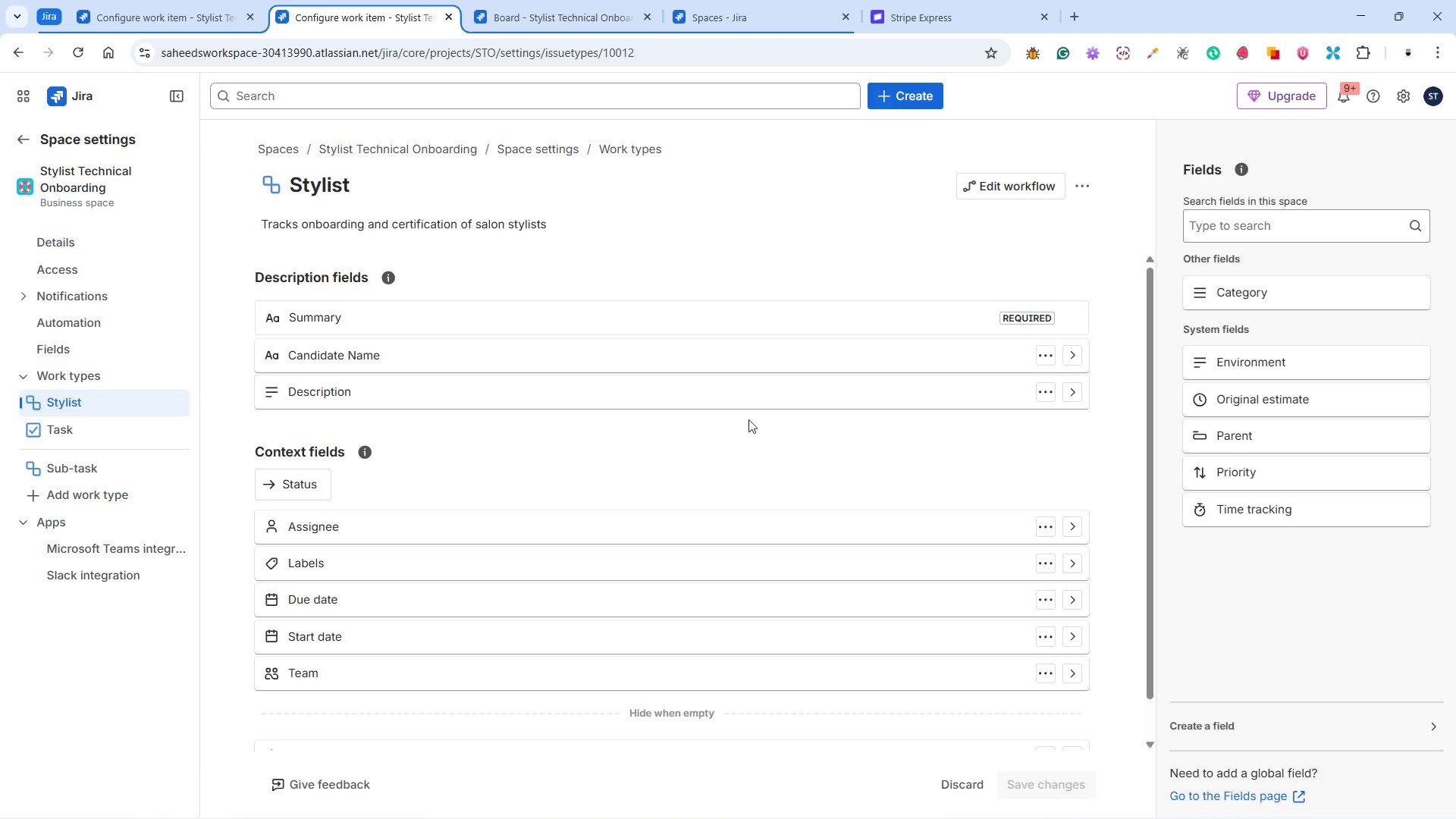 
wait(5.91)
 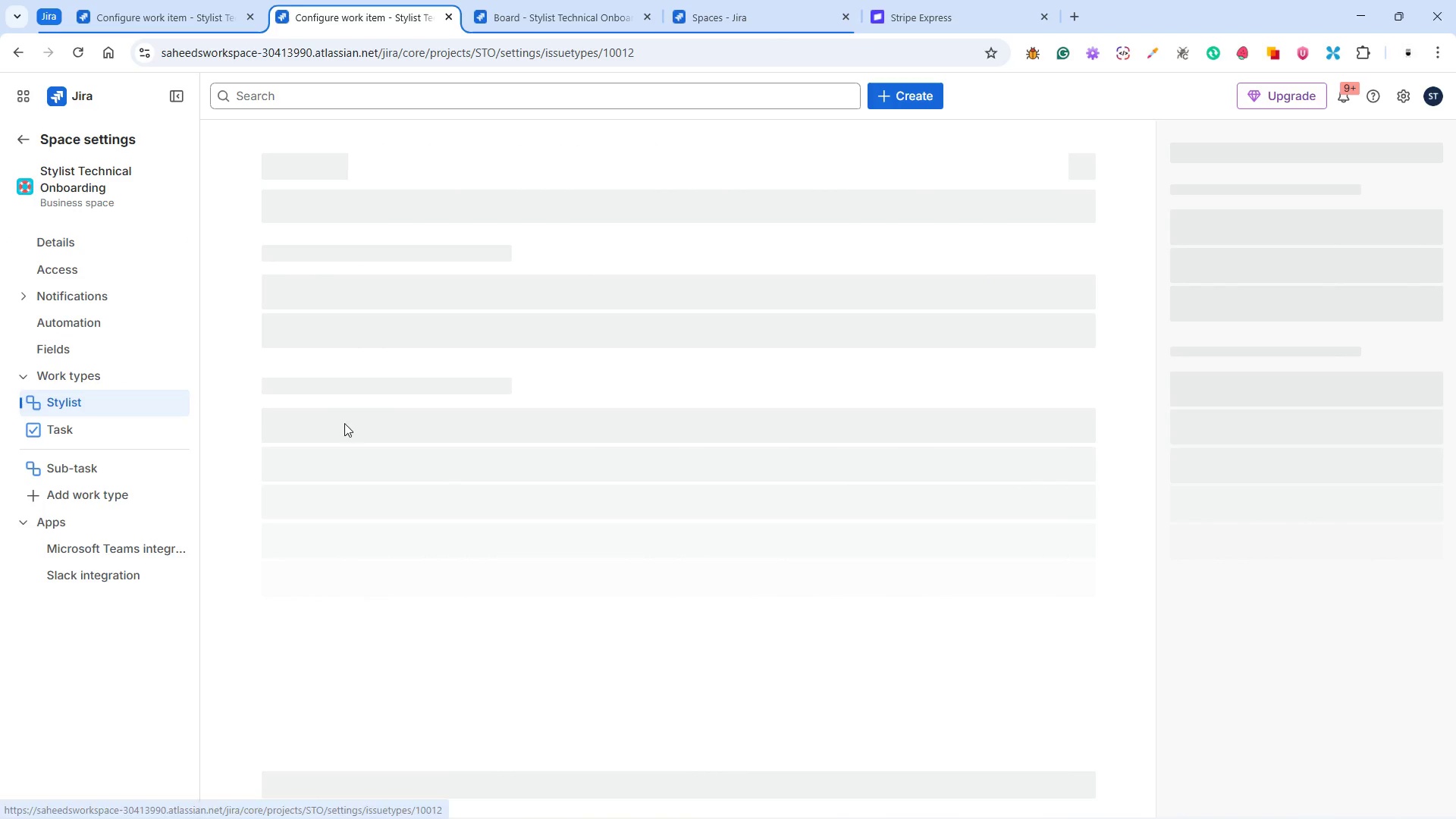 
left_click([1007, 189])
 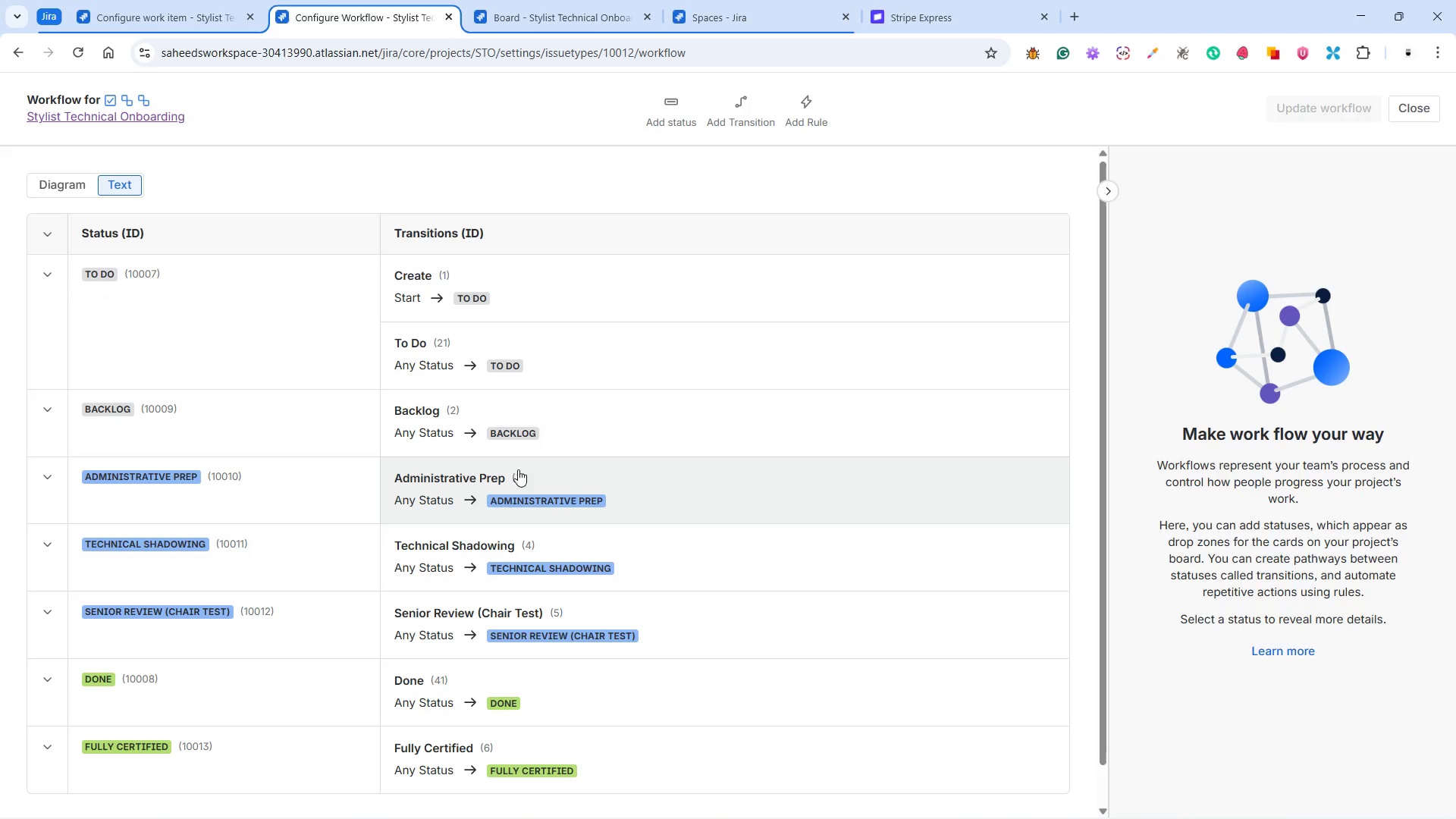 
wait(5.05)
 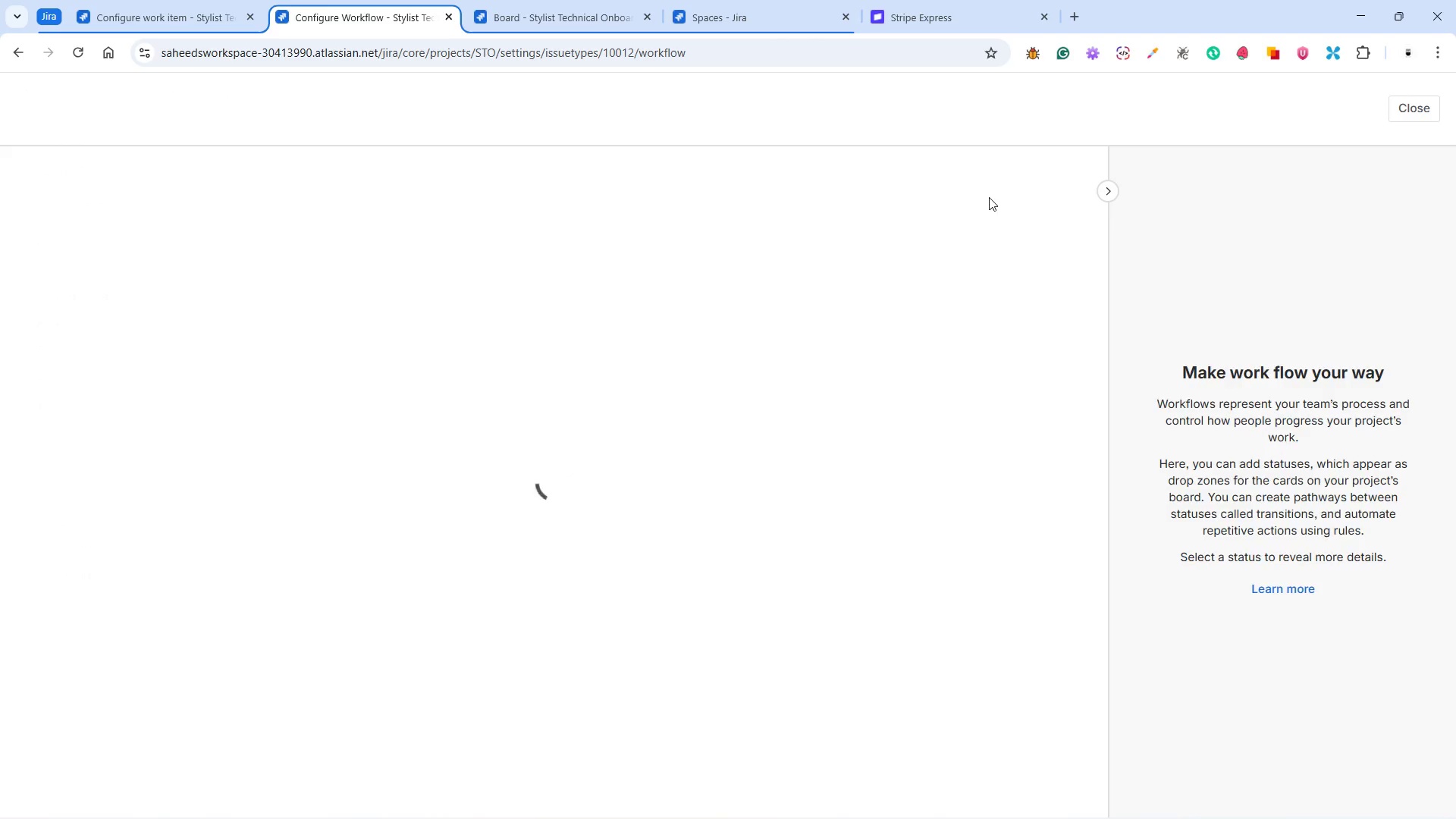 
scroll: coordinate [348, 494], scroll_direction: down, amount: 3.0
 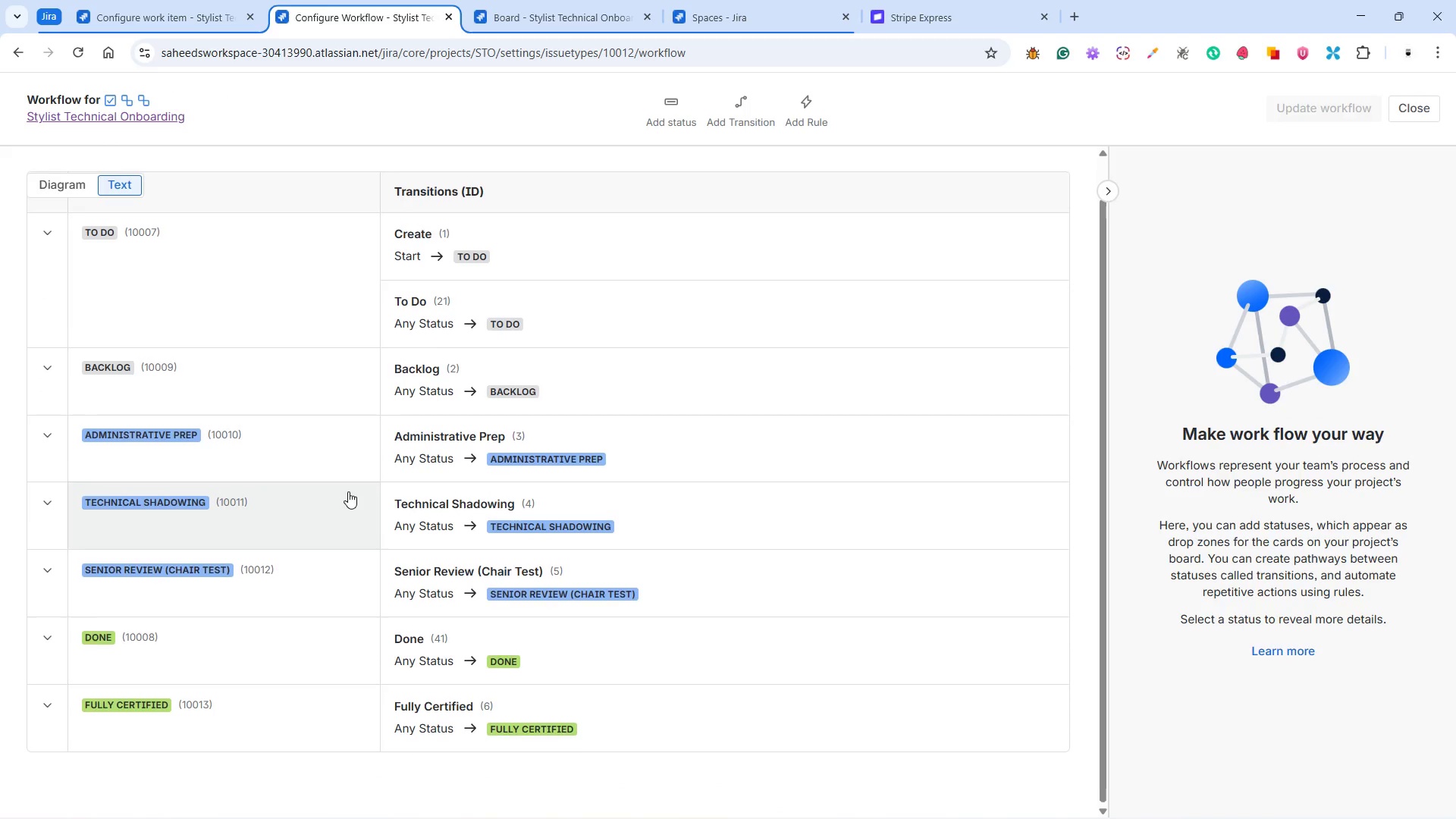 
scroll: coordinate [348, 492], scroll_direction: none, amount: 0.0
 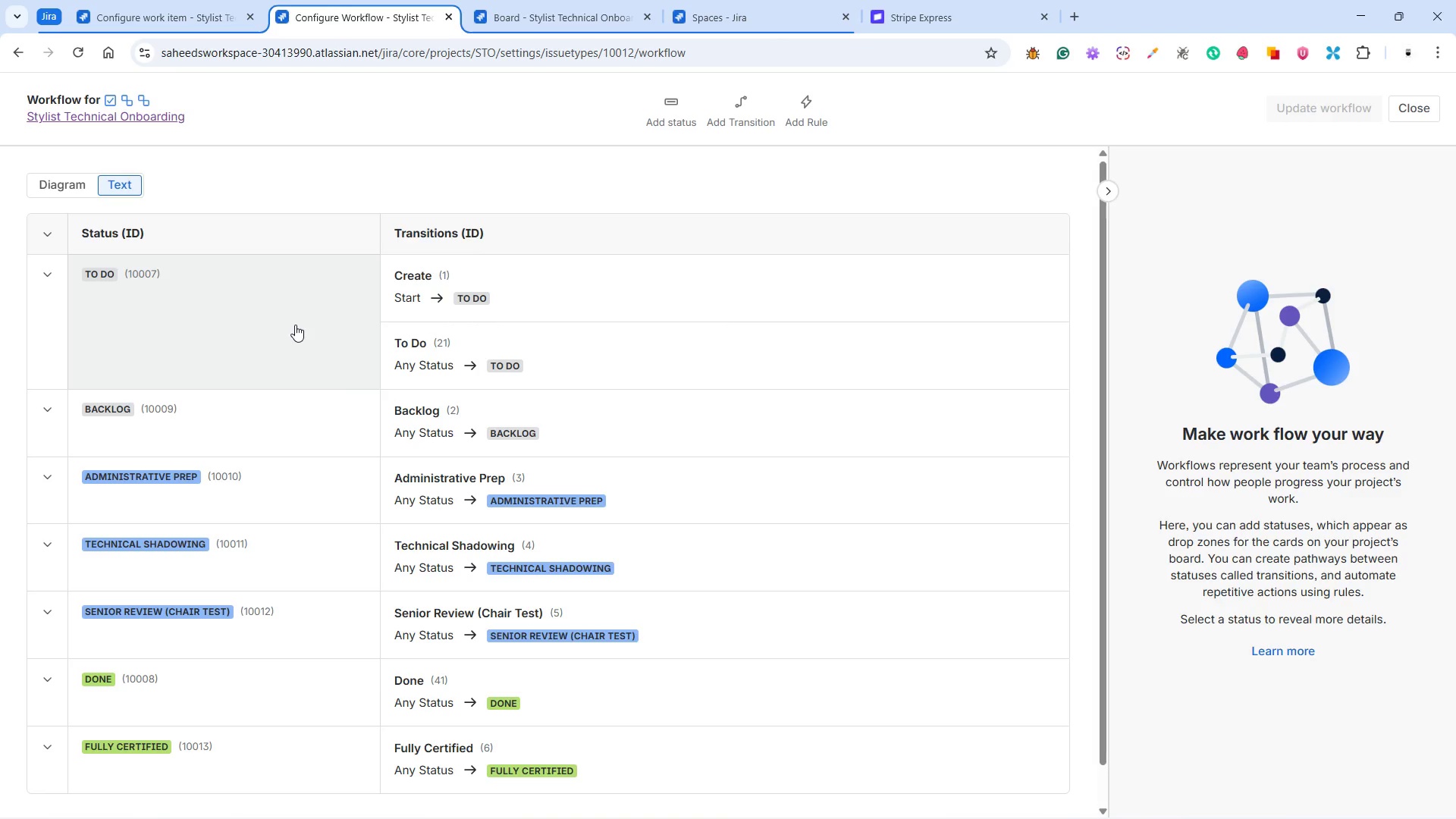 
left_click([295, 325])
 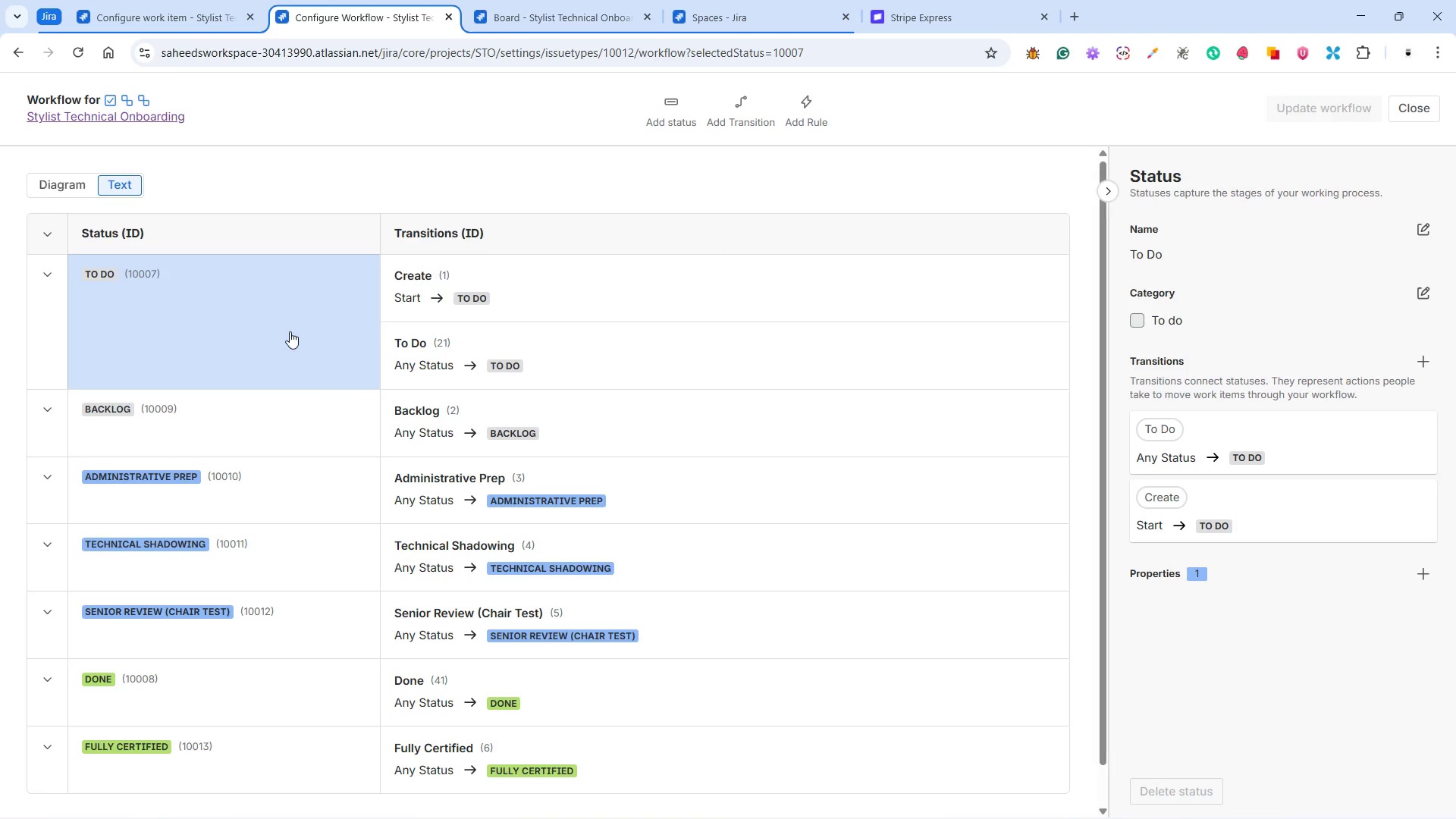 
scroll: coordinate [290, 384], scroll_direction: down, amount: 2.0
 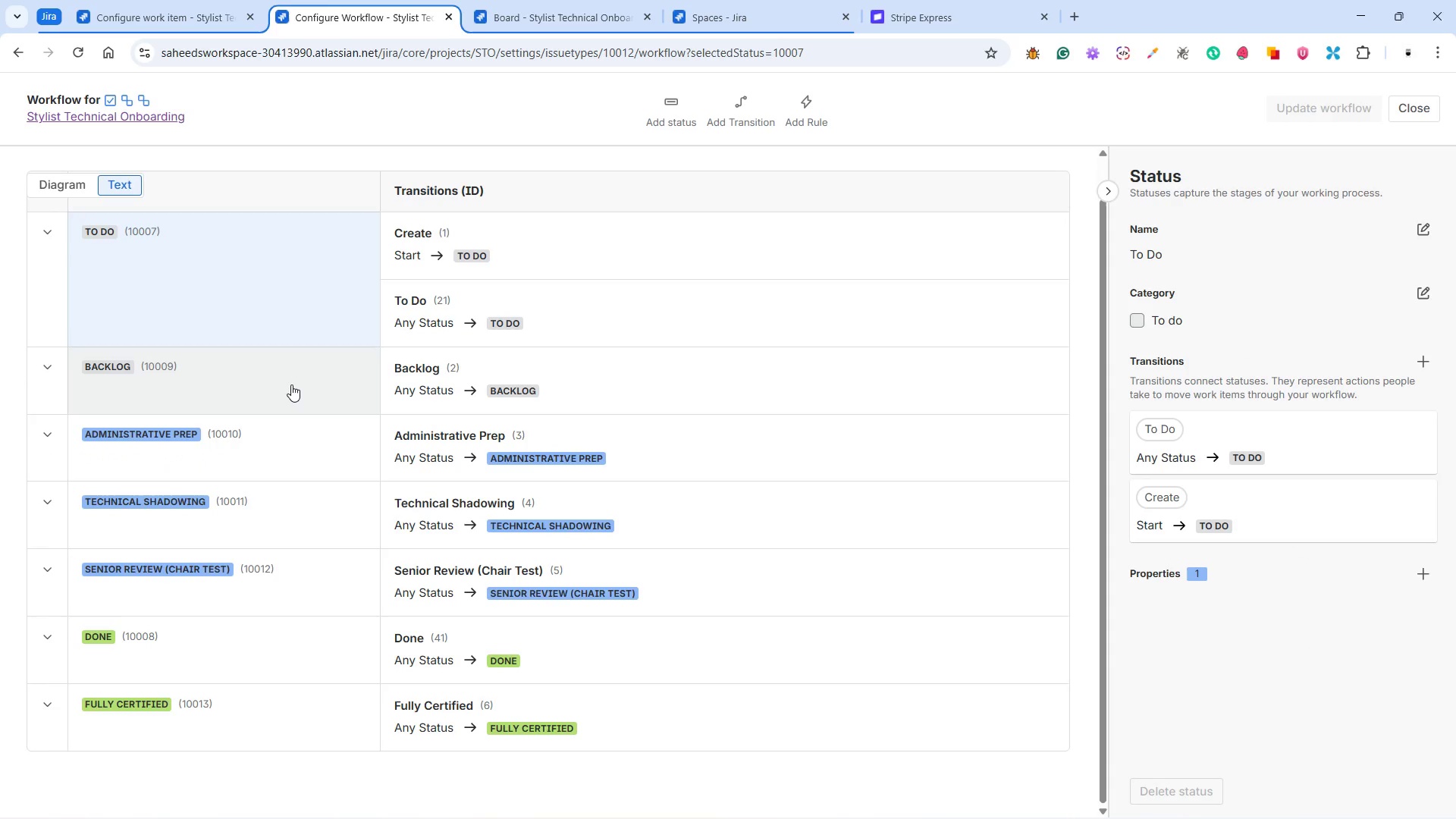 
scroll: coordinate [291, 384], scroll_direction: up, amount: 1.0
 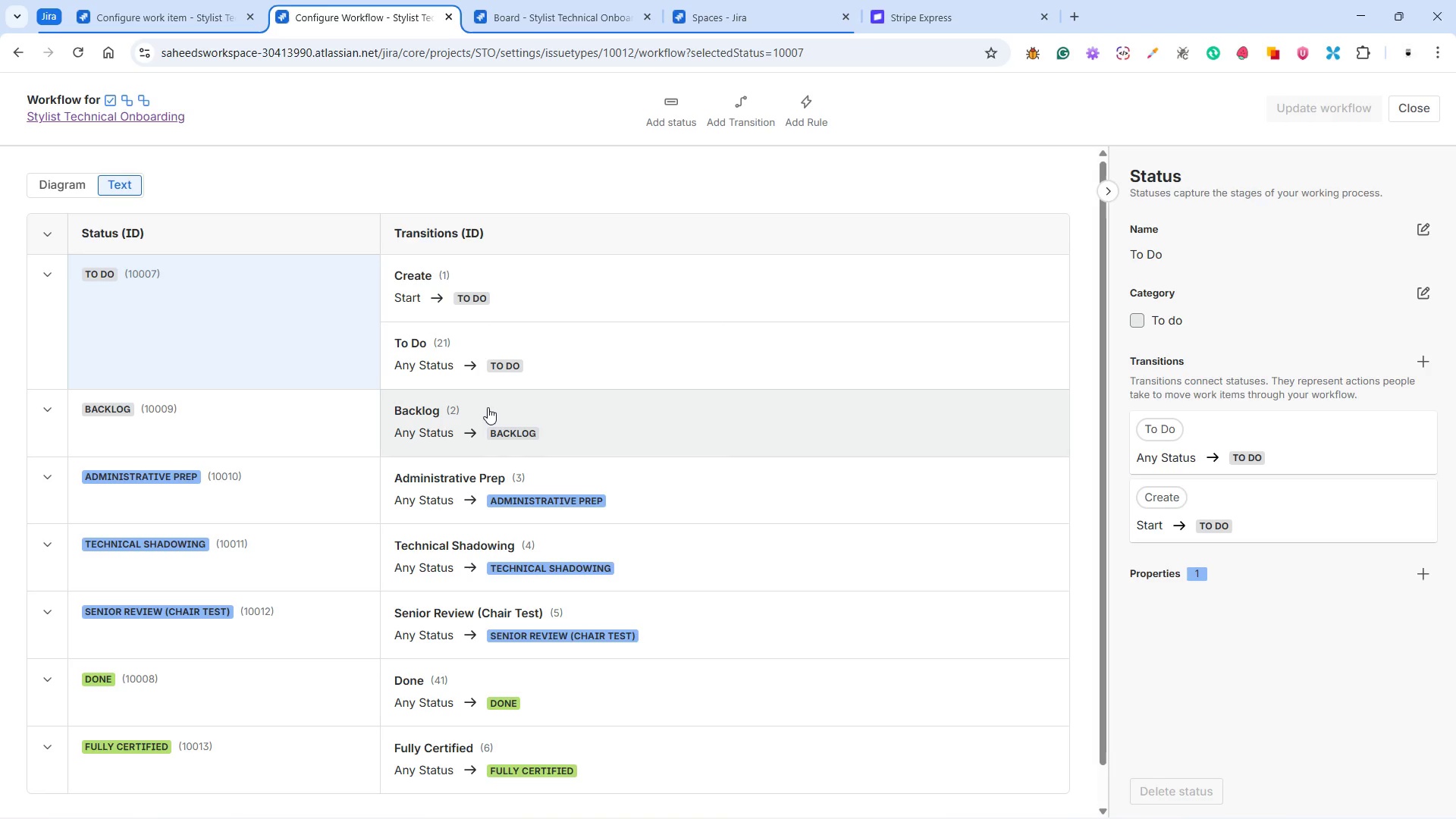 
left_click([305, 405])
 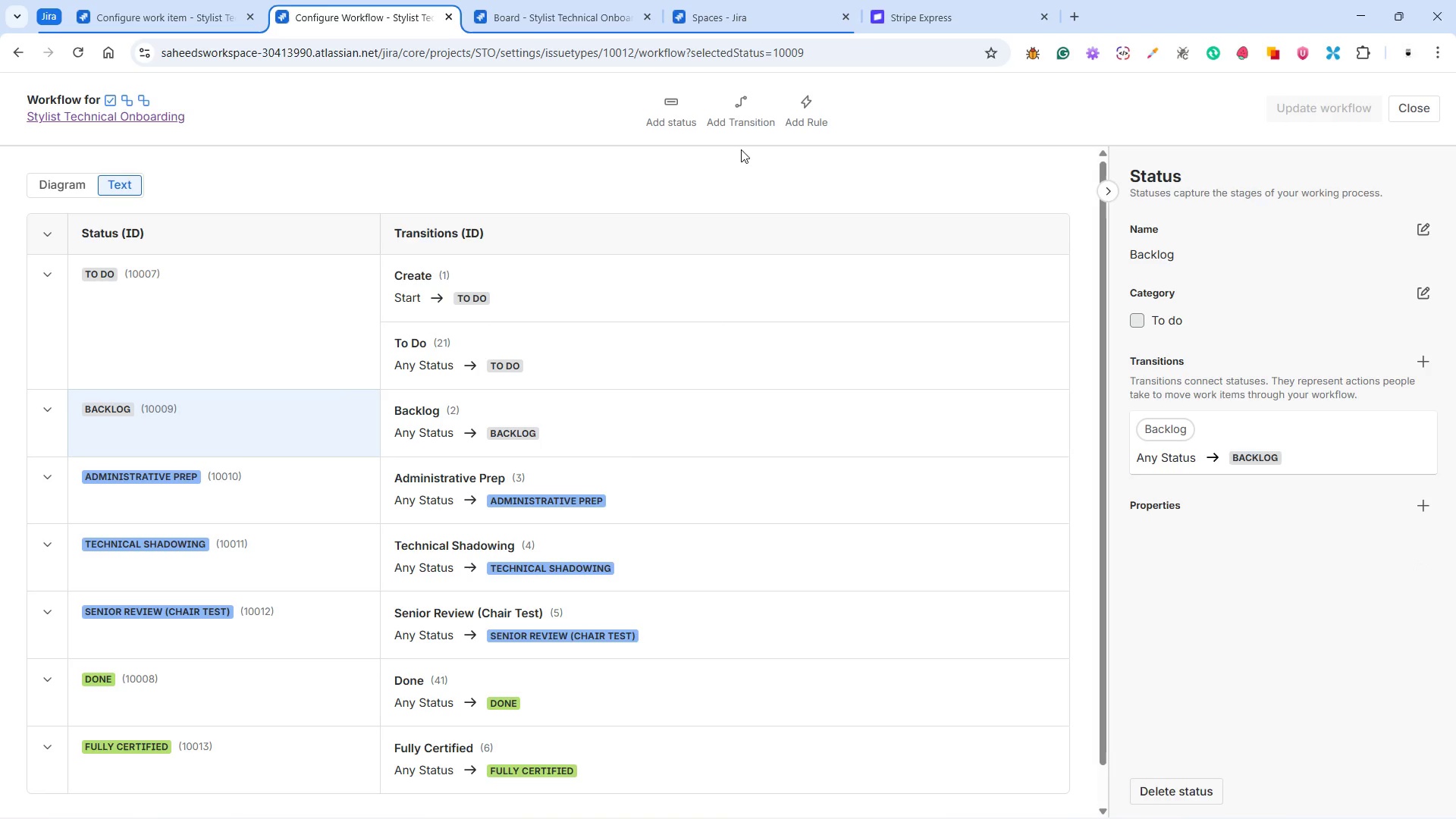 
left_click([737, 116])
 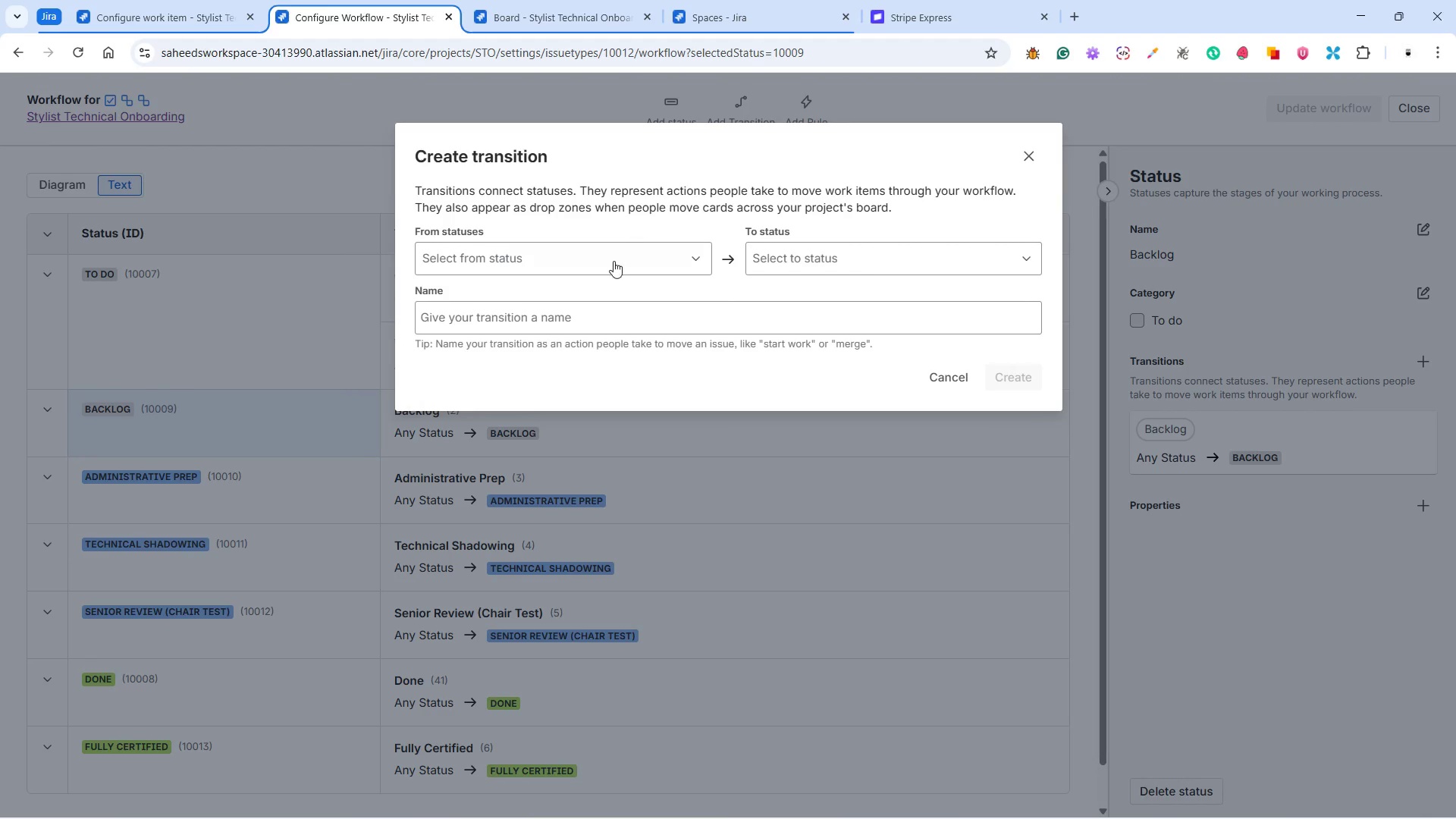 
left_click([590, 261])
 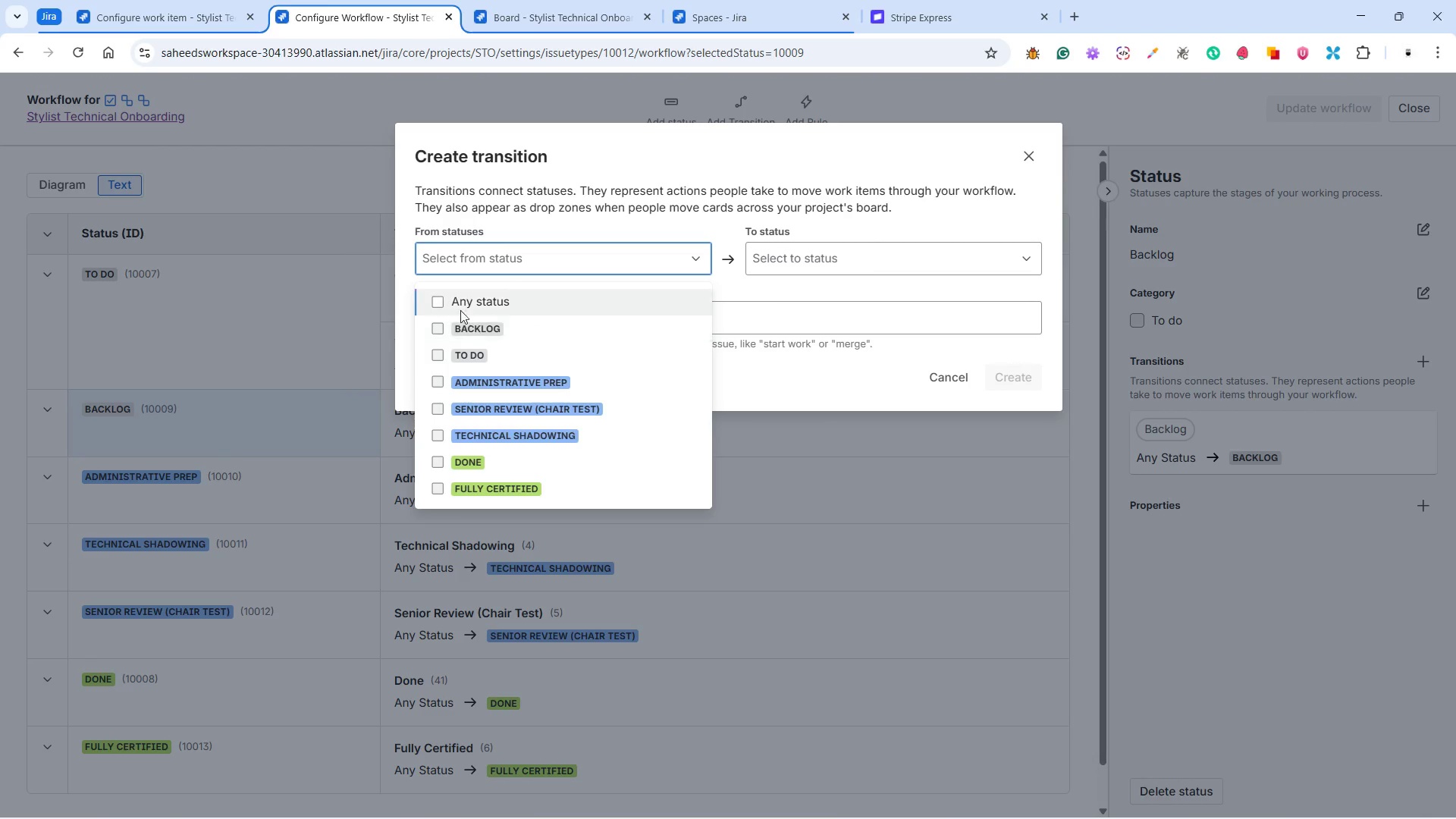 
left_click([726, 142])
 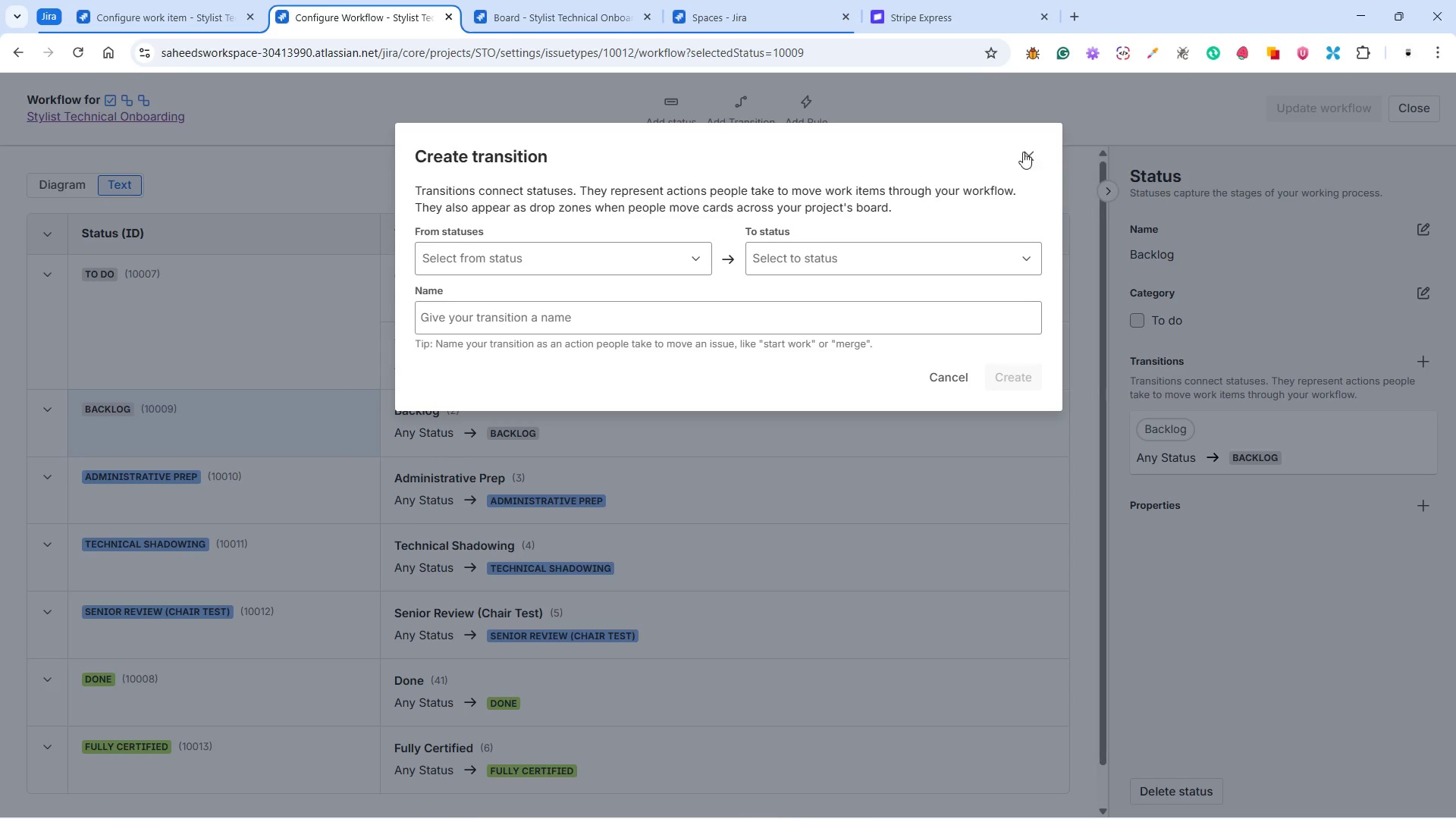 
left_click([1030, 151])
 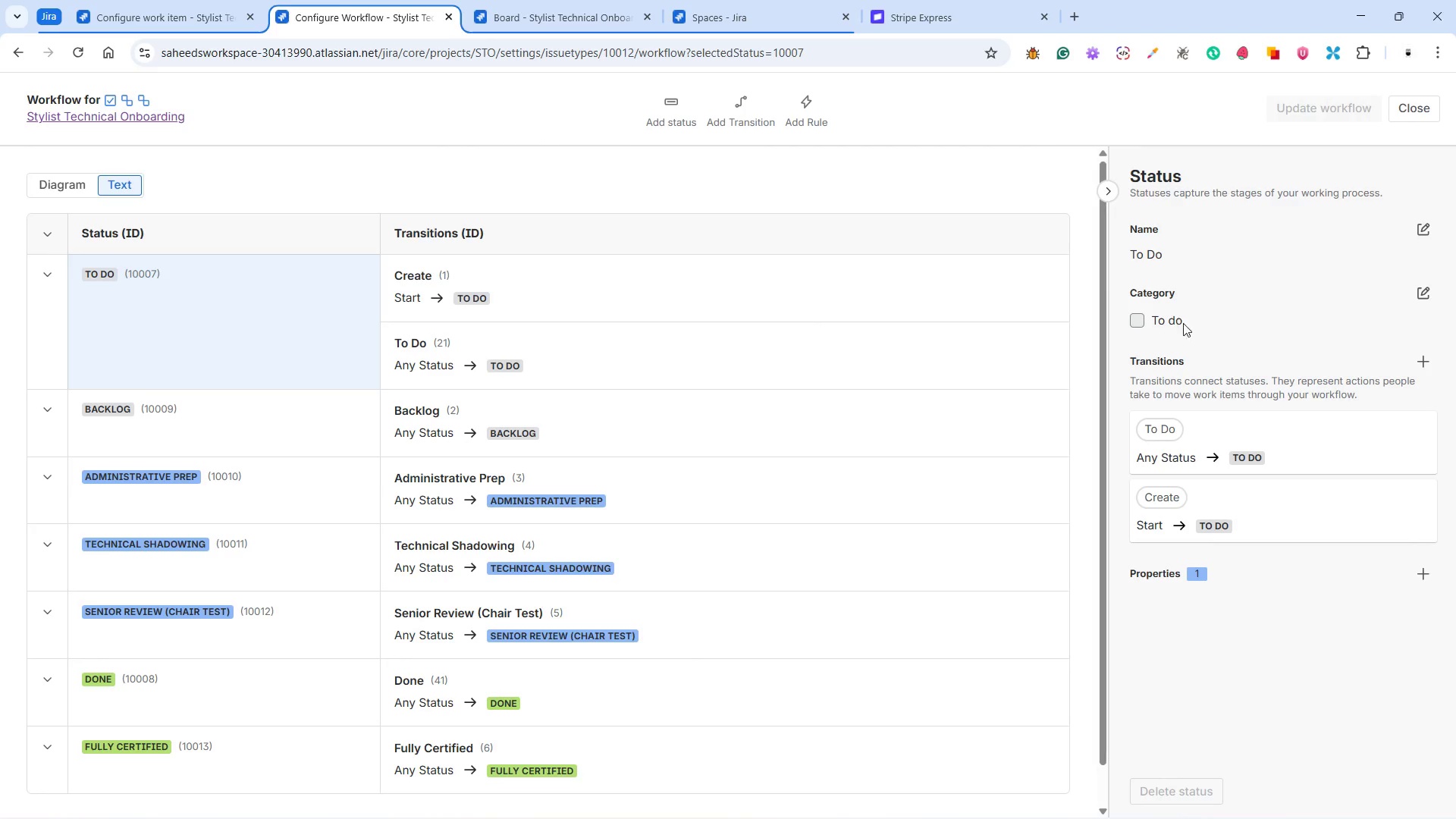 
wait(6.56)
 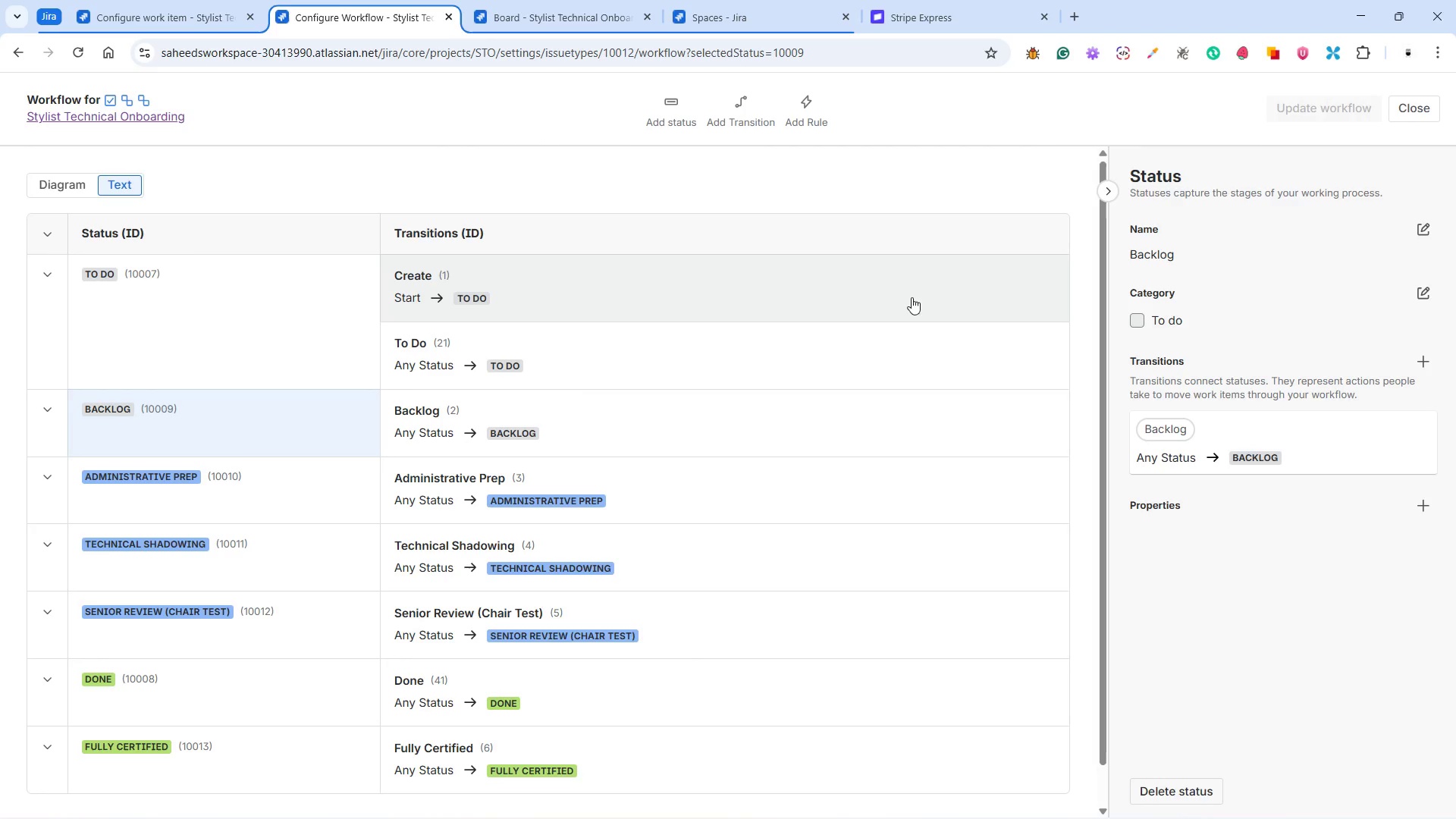 
left_click([1163, 255])
 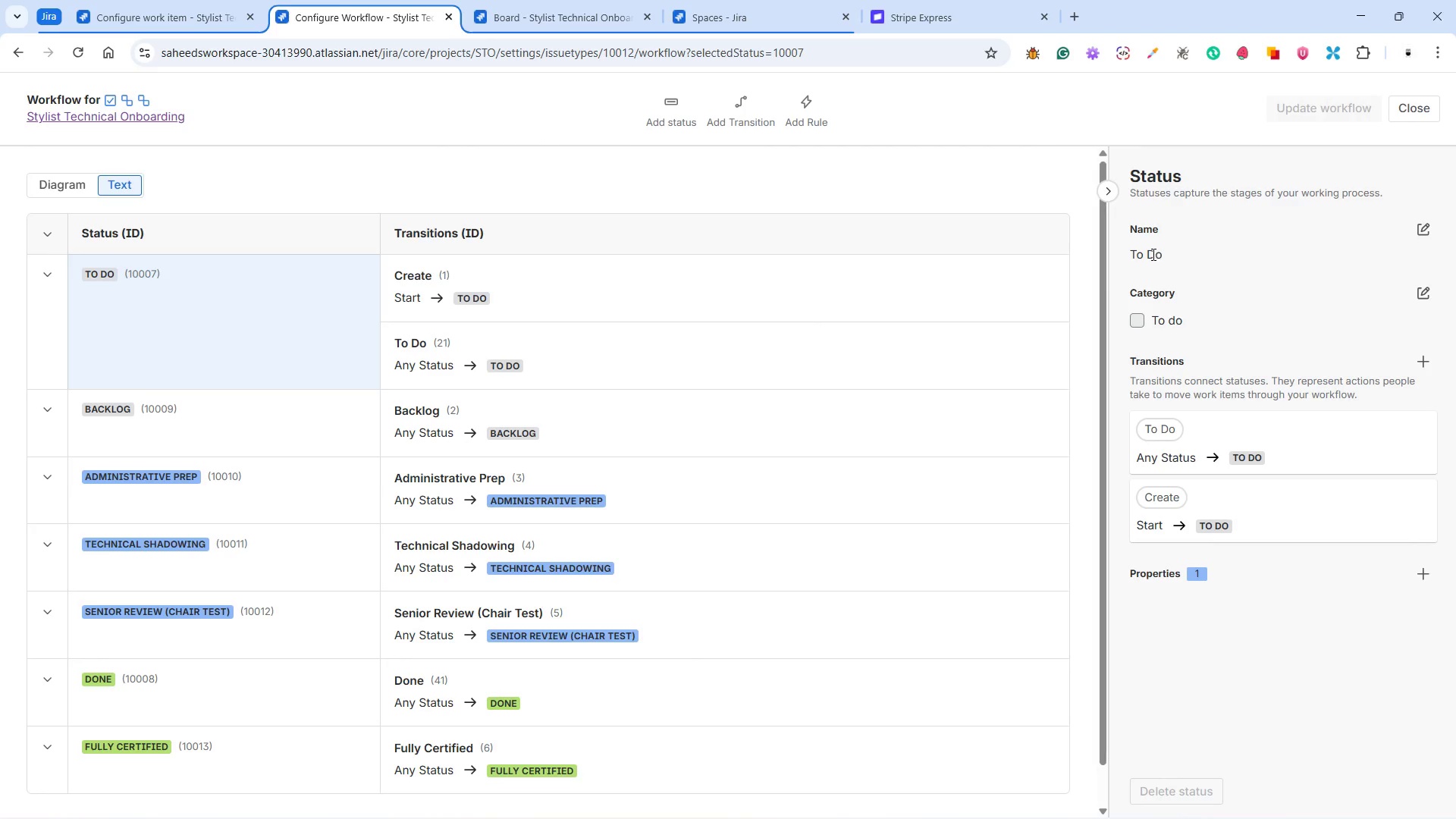 
left_click([1152, 254])
 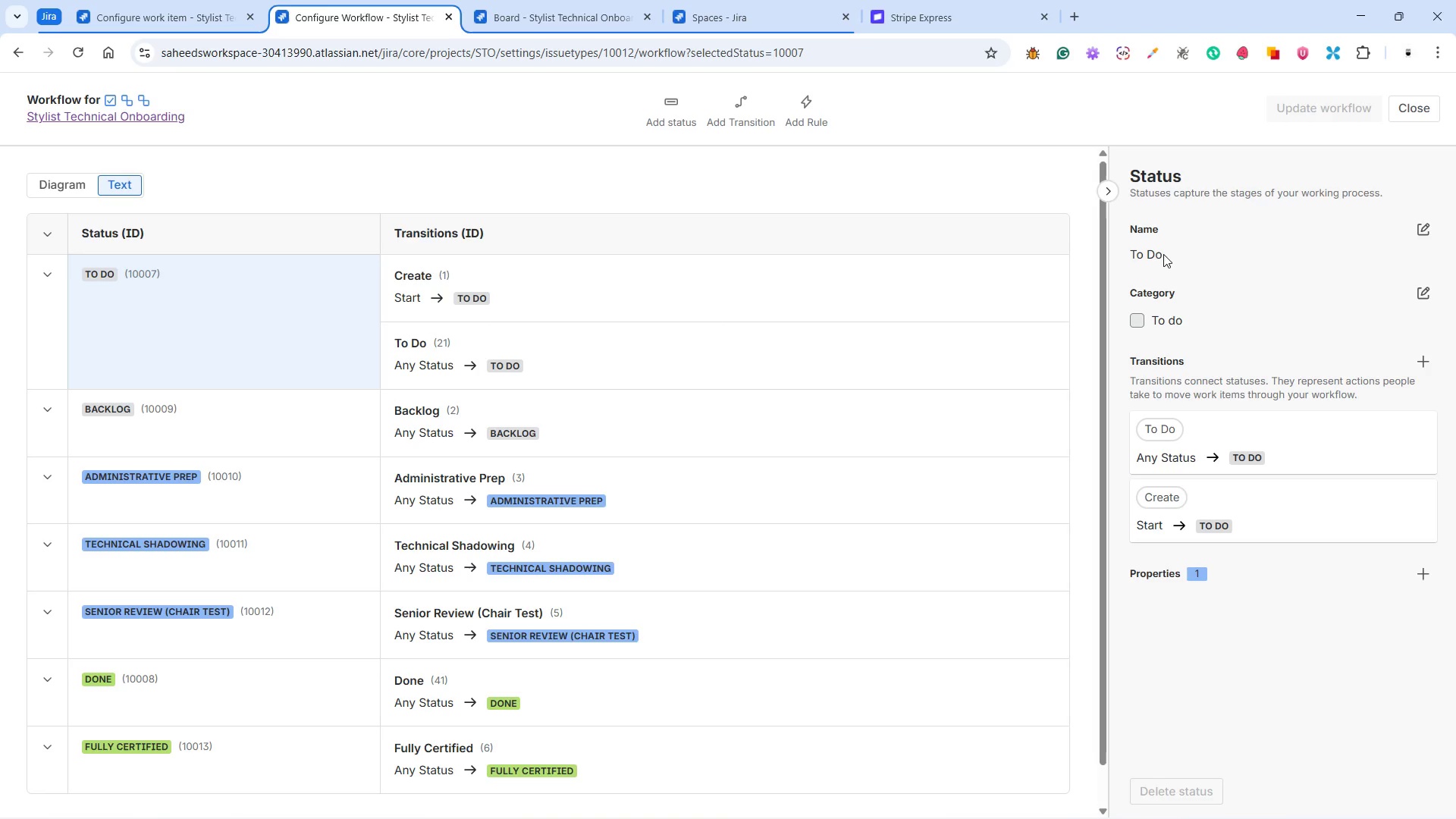 
left_click([1166, 255])
 